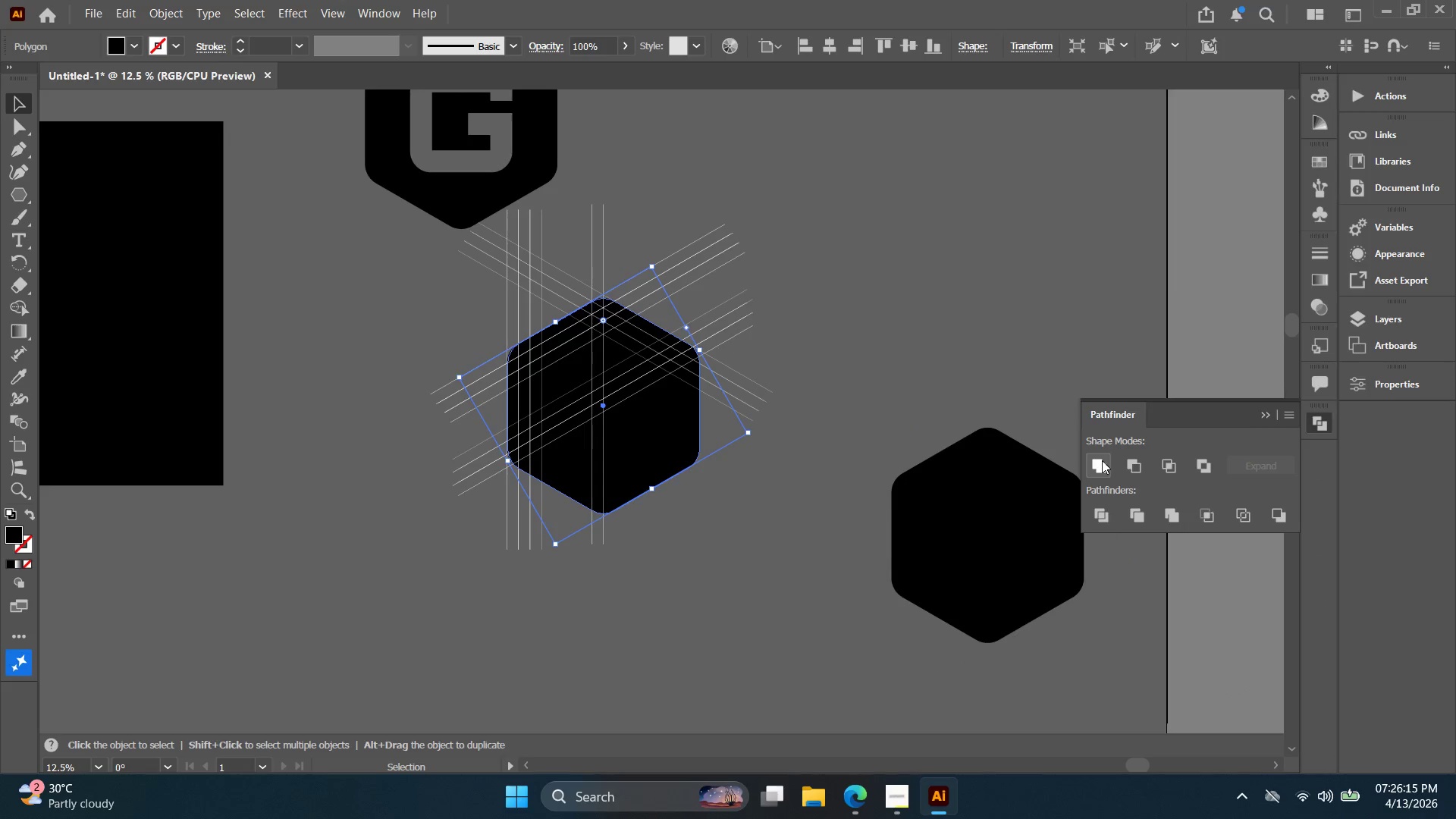 
double_click([840, 361])
 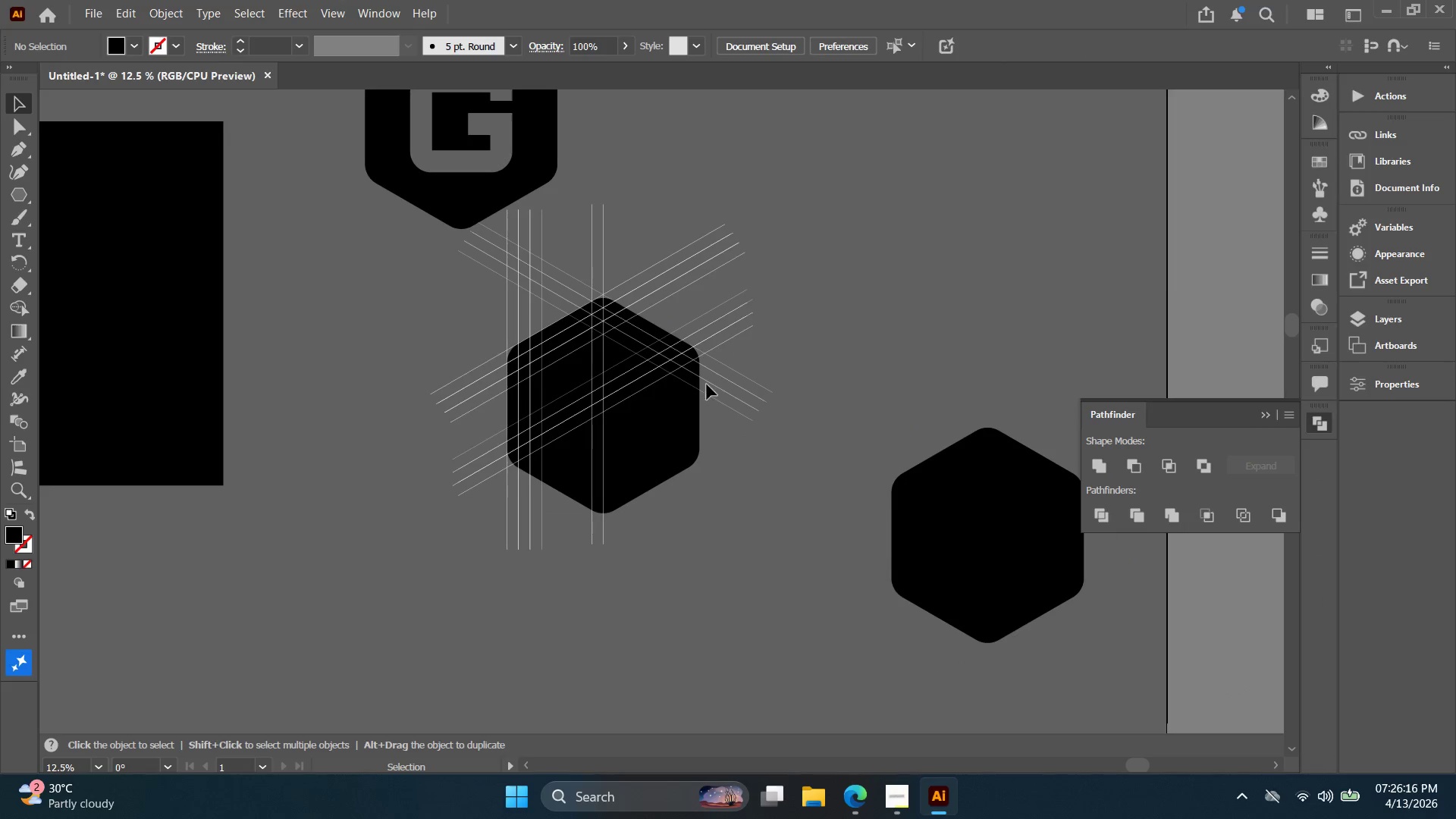 
key(Alt+AltLeft)
 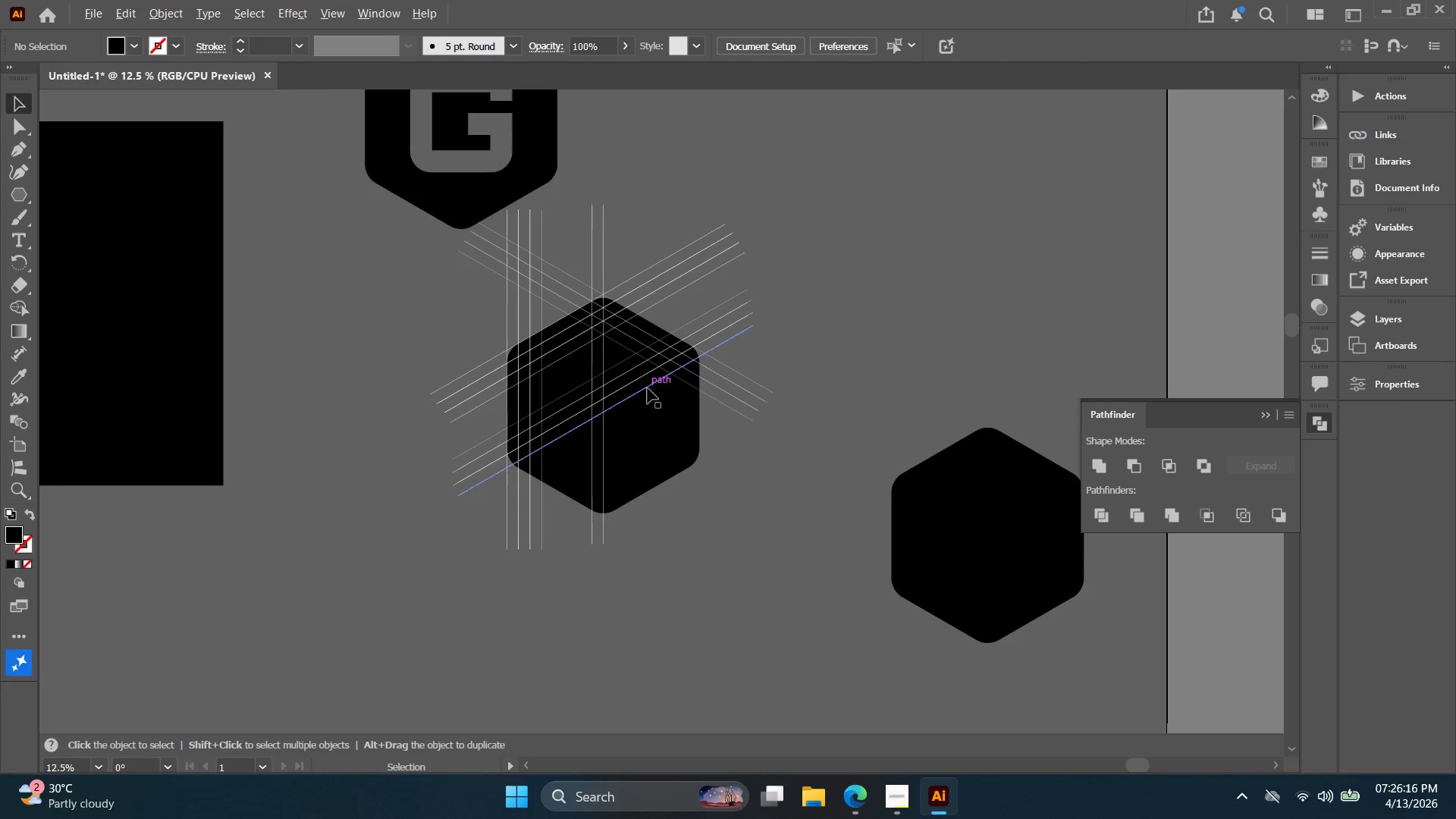 
hold_key(key=Space, duration=0.38)
 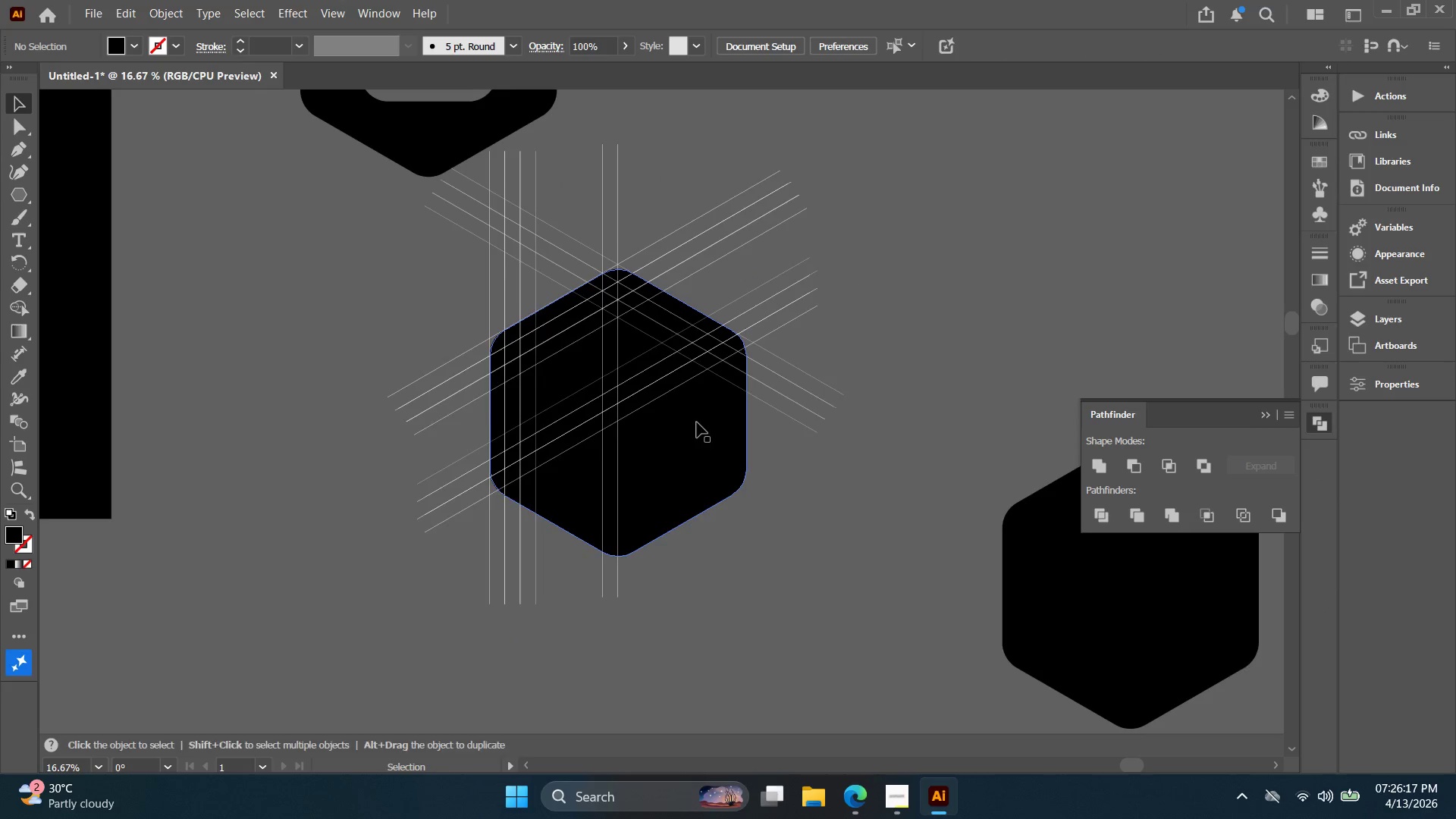 
left_click_drag(start_coordinate=[643, 388], to_coordinate=[664, 359])
 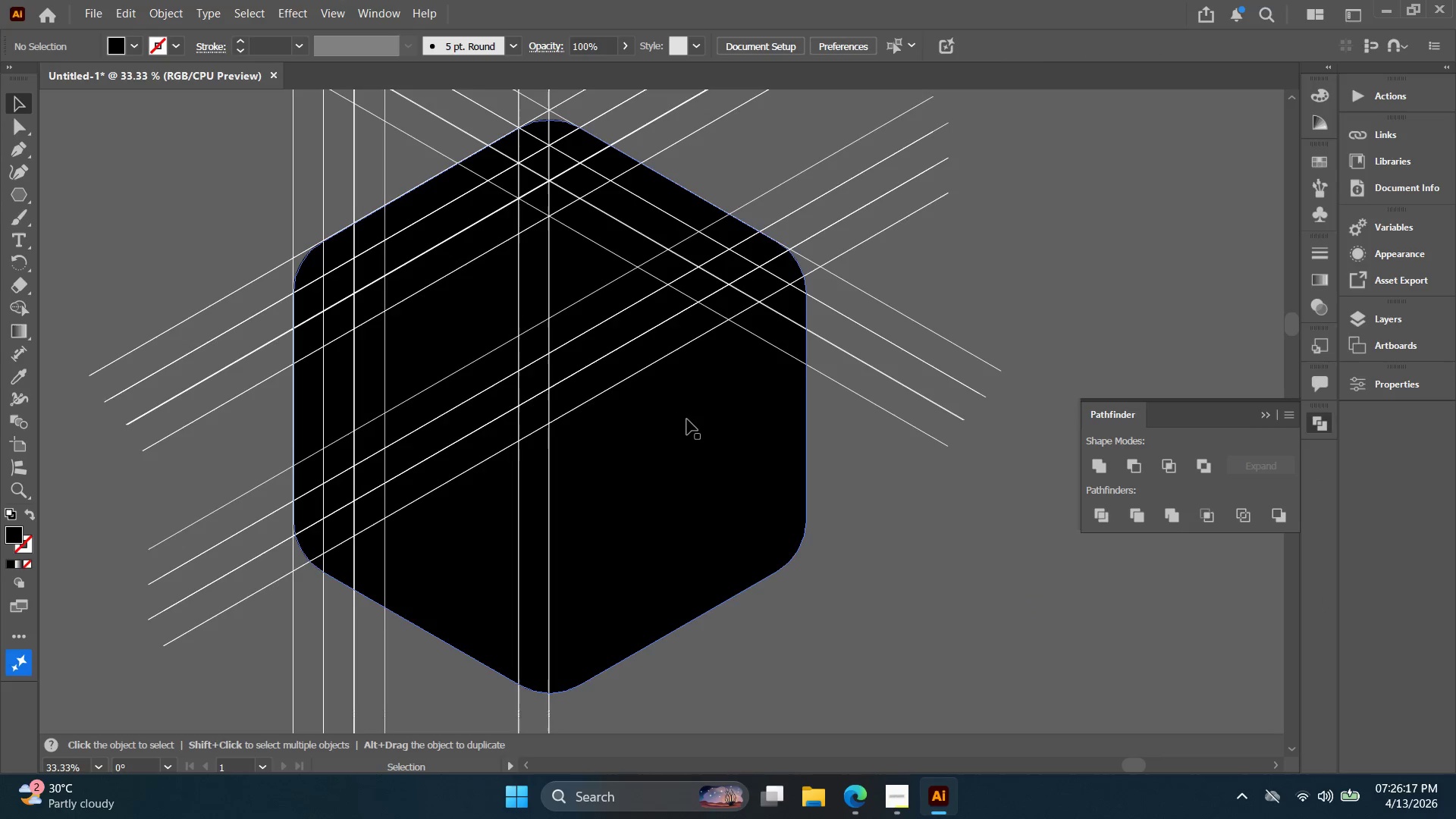 
scroll: coordinate [648, 388], scroll_direction: up, amount: 3.0
 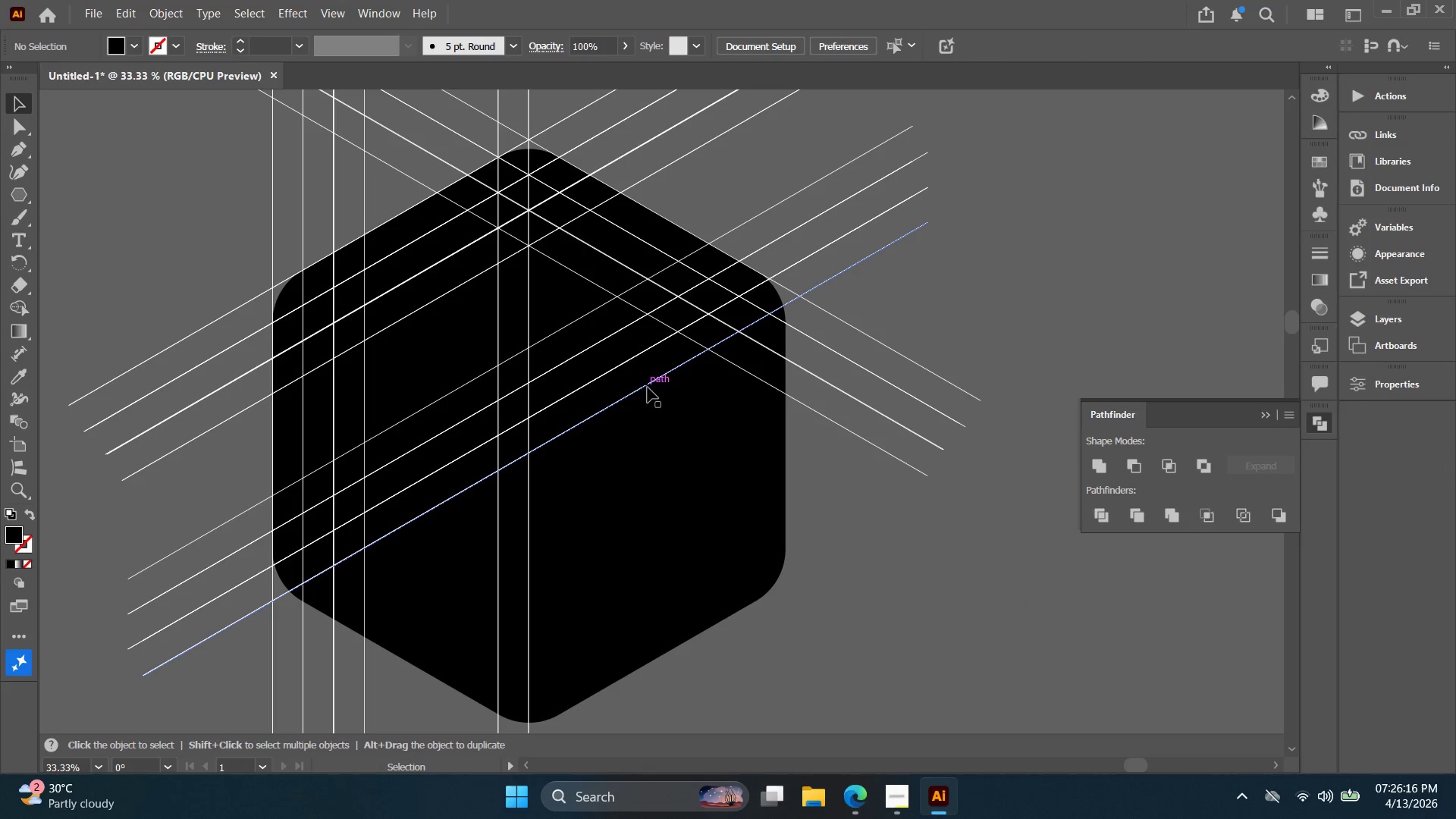 
key(Alt+AltLeft)
 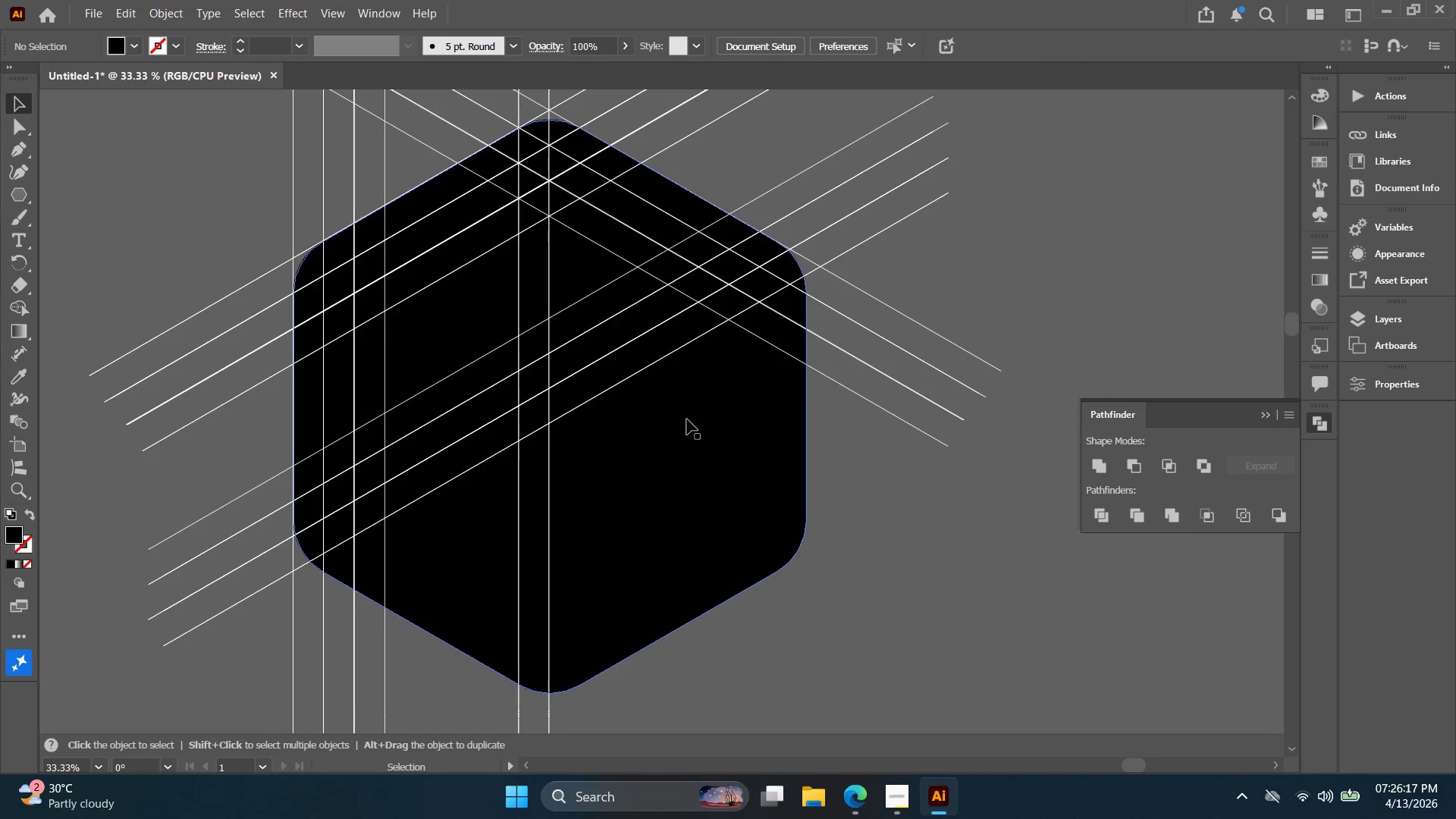 
hold_key(key=Space, duration=0.39)
 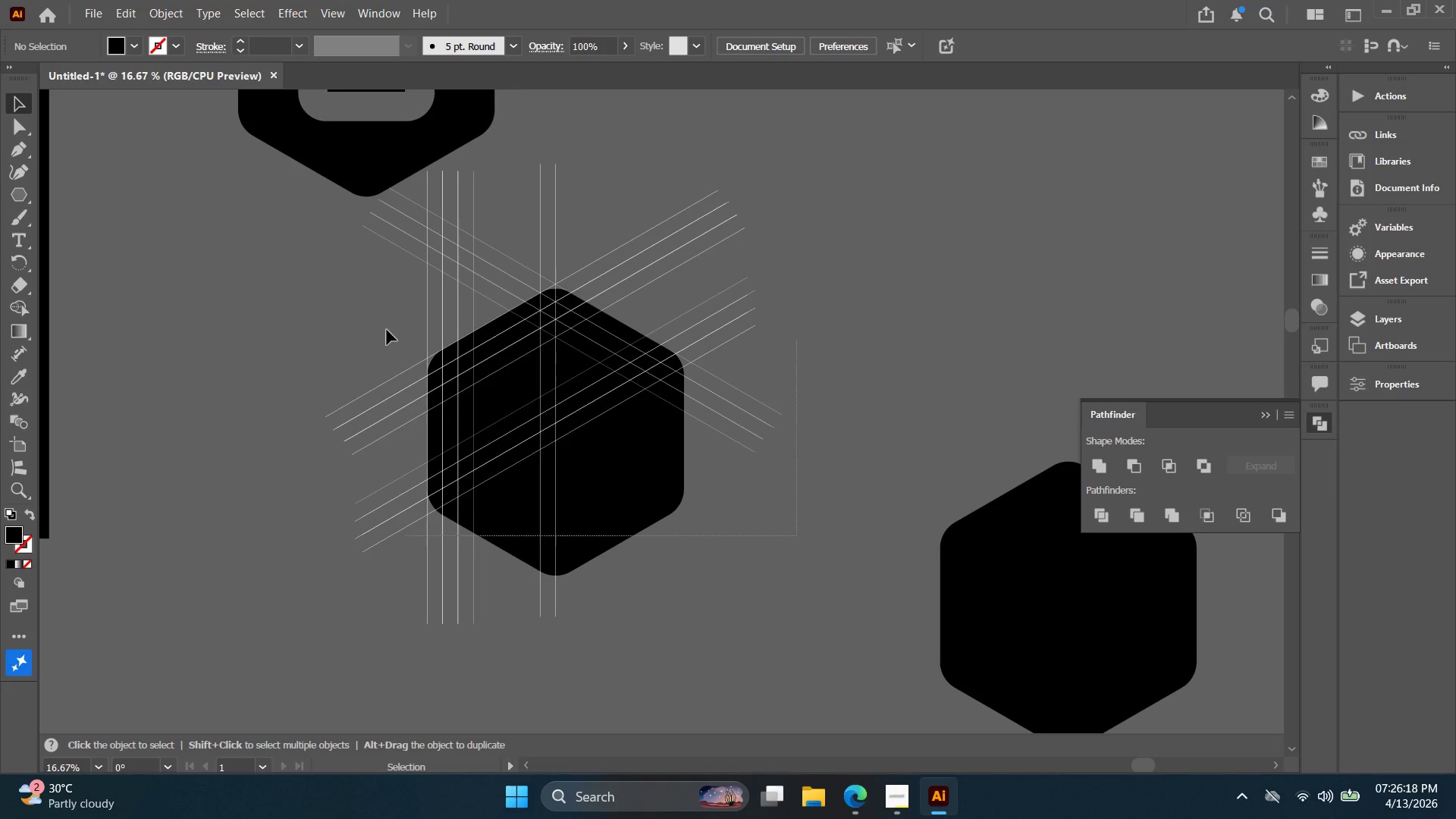 
left_click_drag(start_coordinate=[698, 424], to_coordinate=[635, 444])
 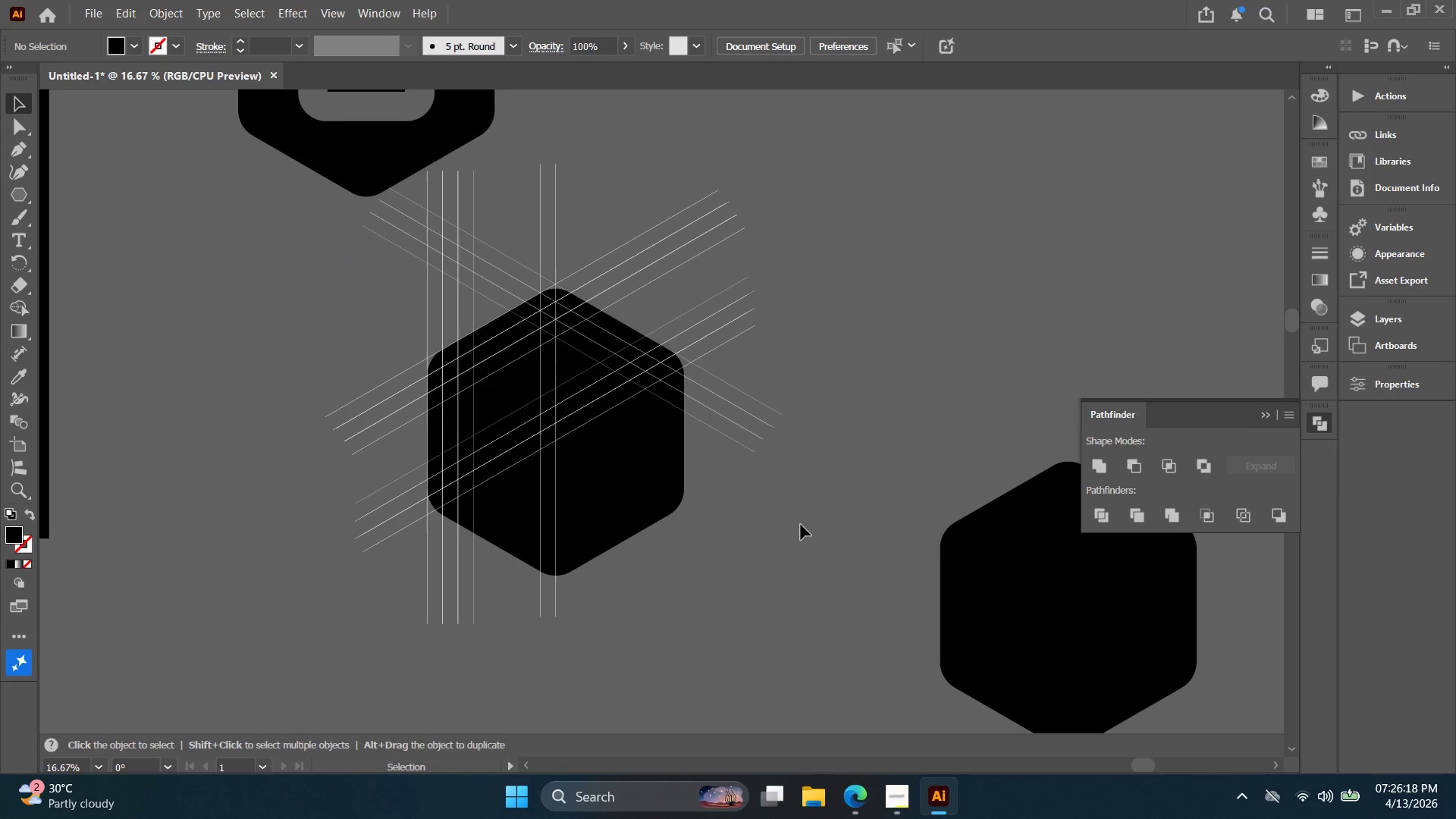 
scroll: coordinate [687, 419], scroll_direction: down, amount: 2.0
 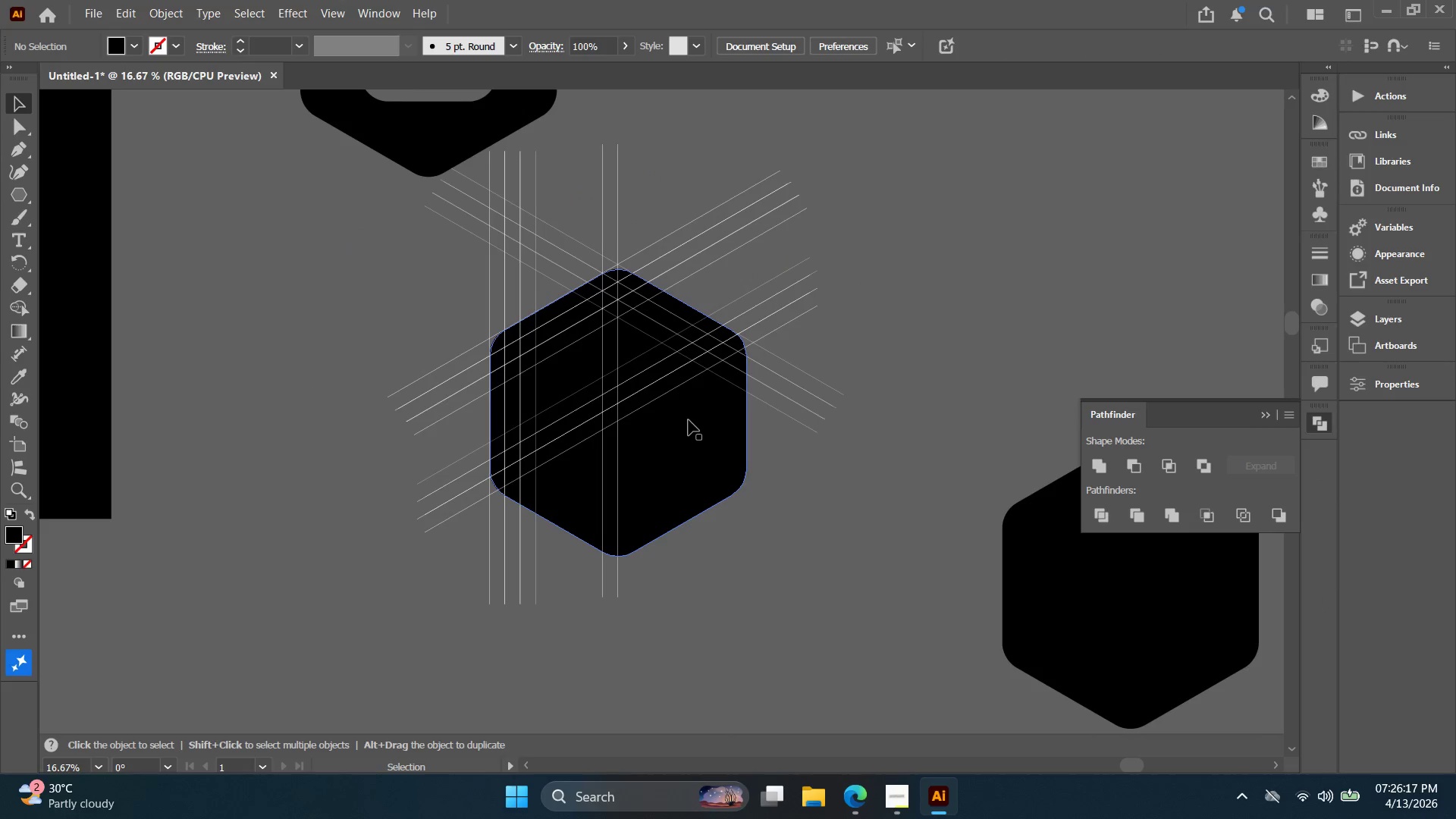 
left_click_drag(start_coordinate=[796, 535], to_coordinate=[328, 297])
 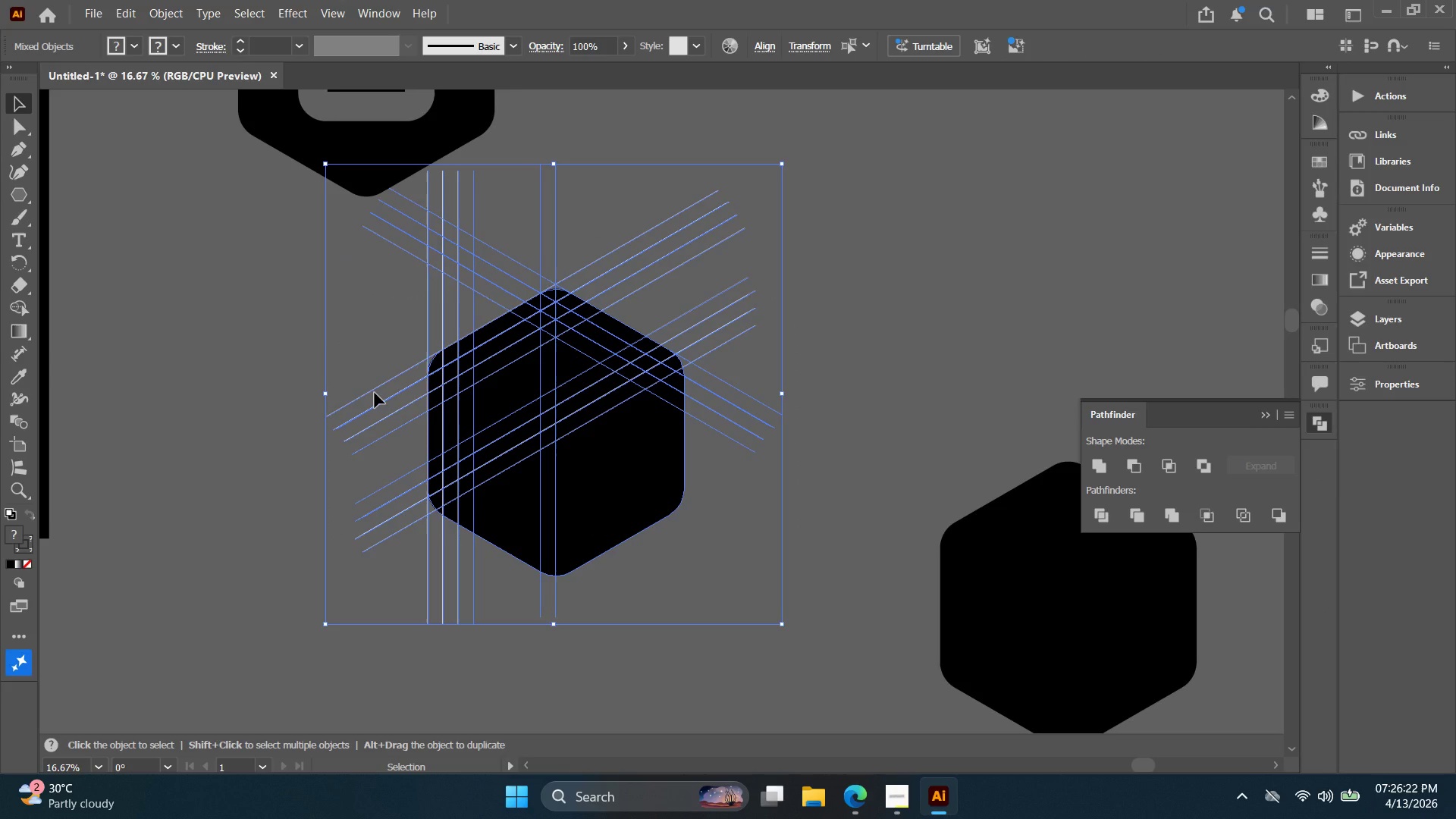 
left_click([661, 626])
 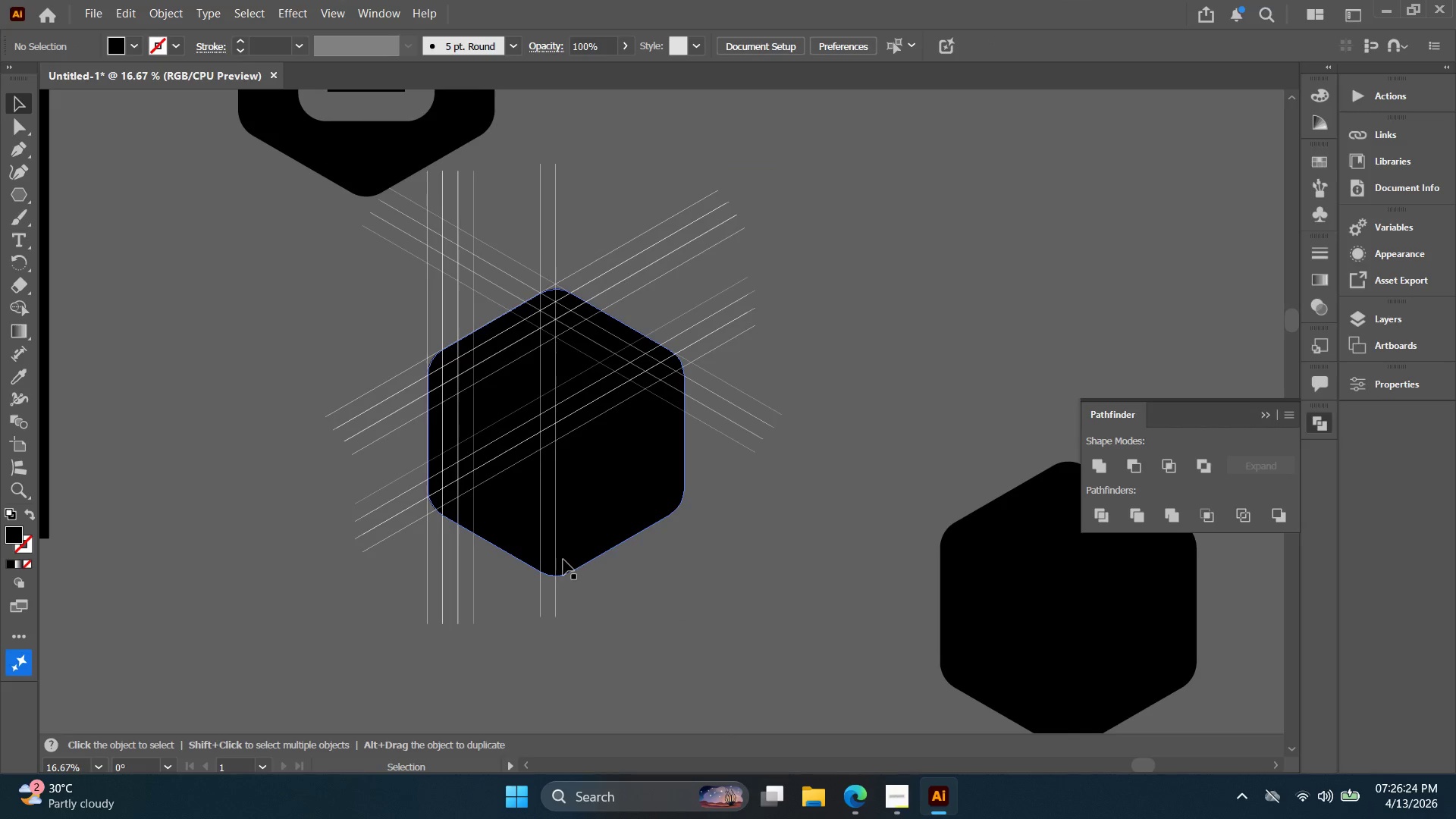 
key(Alt+AltLeft)
 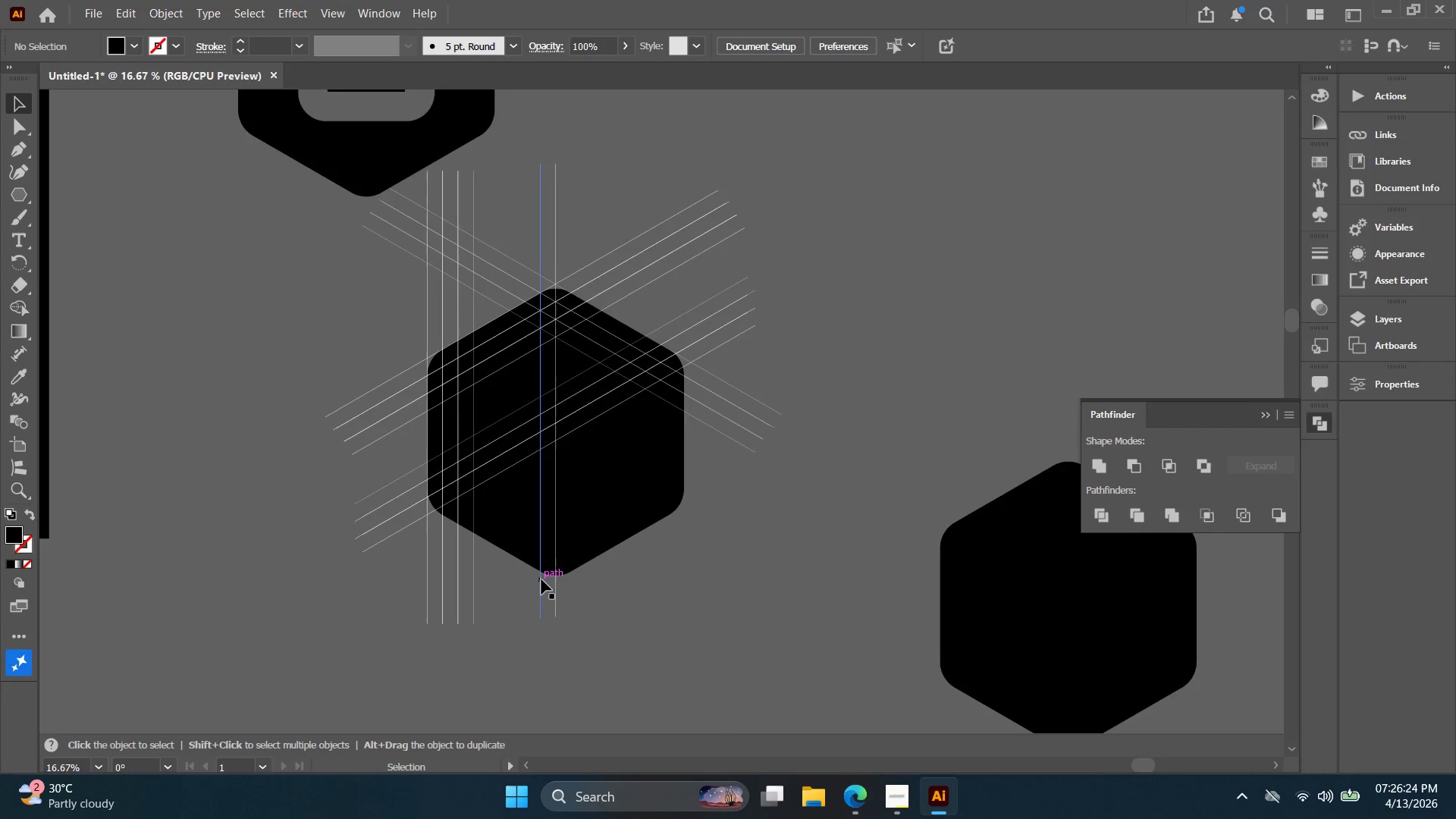 
hold_key(key=Space, duration=0.33)
 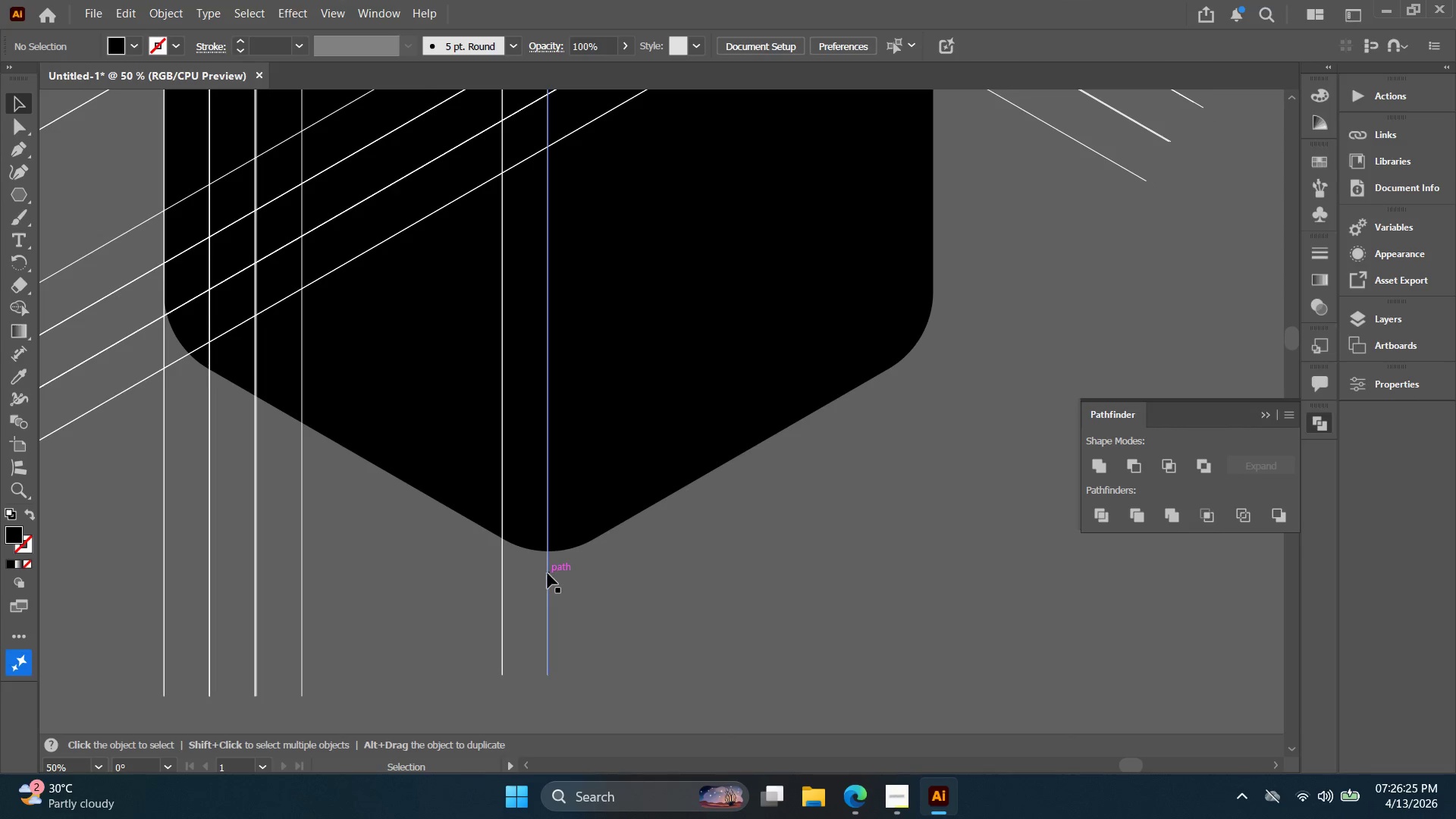 
left_click_drag(start_coordinate=[559, 592], to_coordinate=[524, 575])
 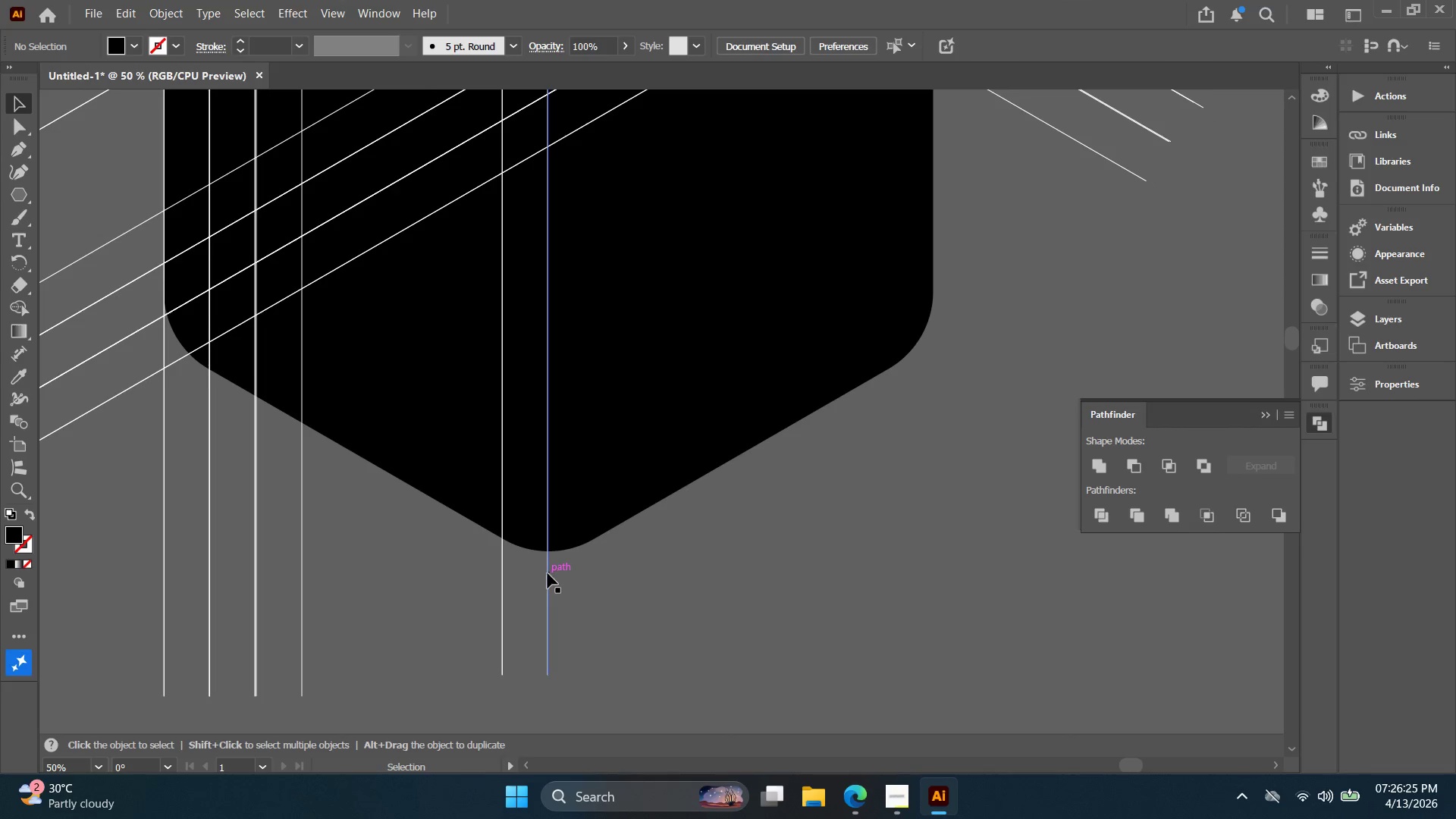 
scroll: coordinate [541, 579], scroll_direction: up, amount: 3.0
 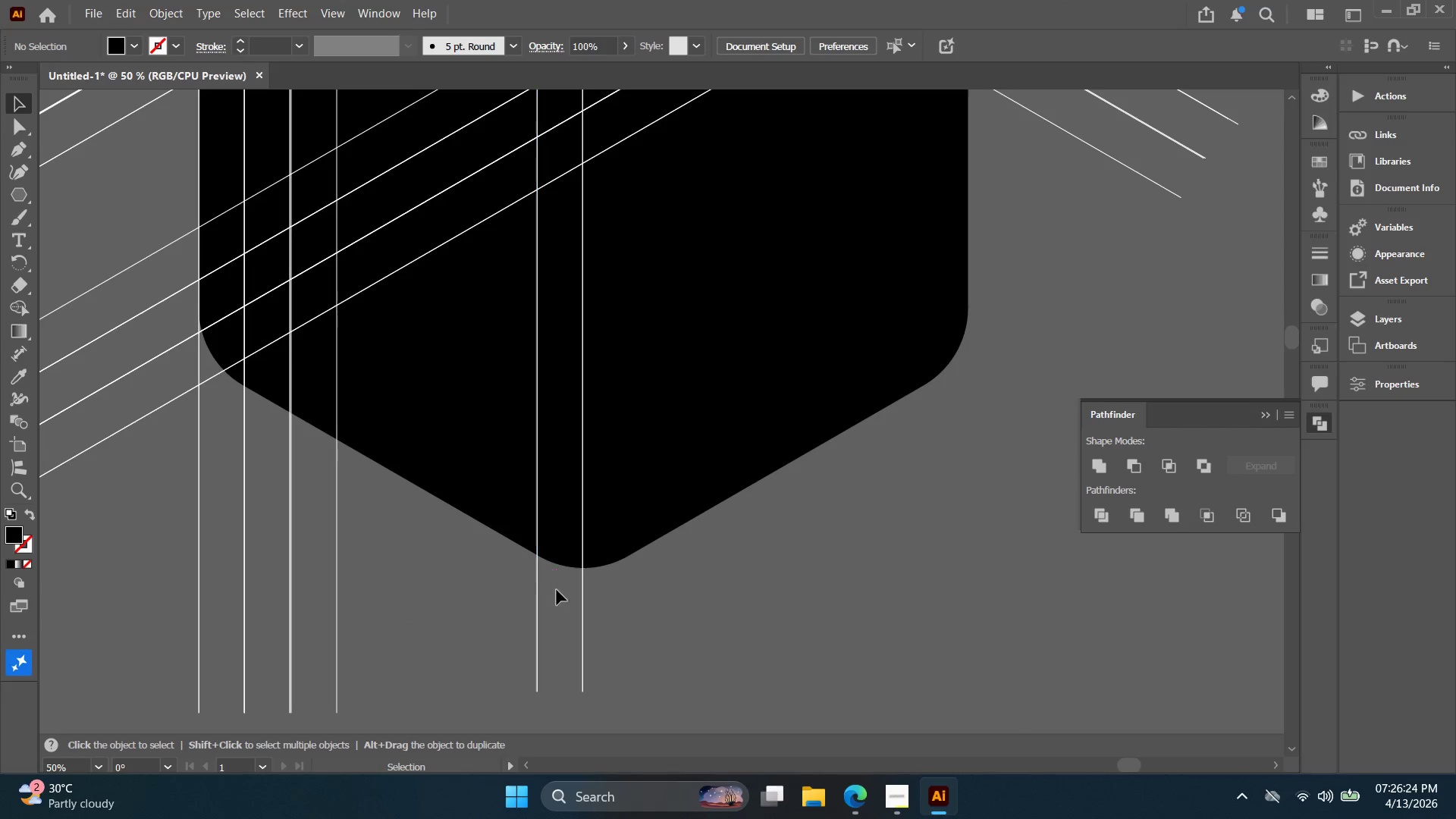 
left_click_drag(start_coordinate=[548, 573], to_coordinate=[569, 576])
 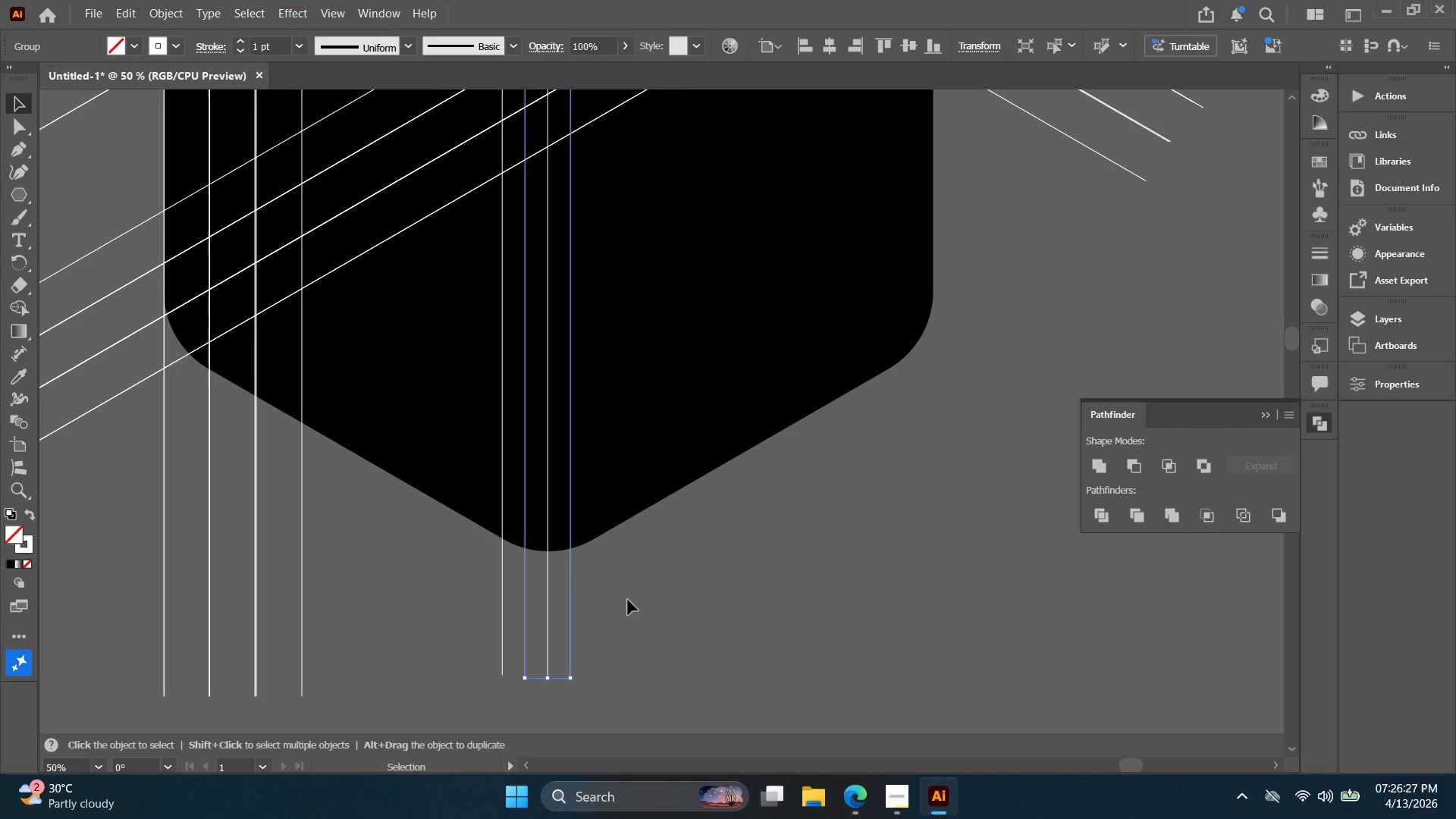 
left_click([629, 600])
 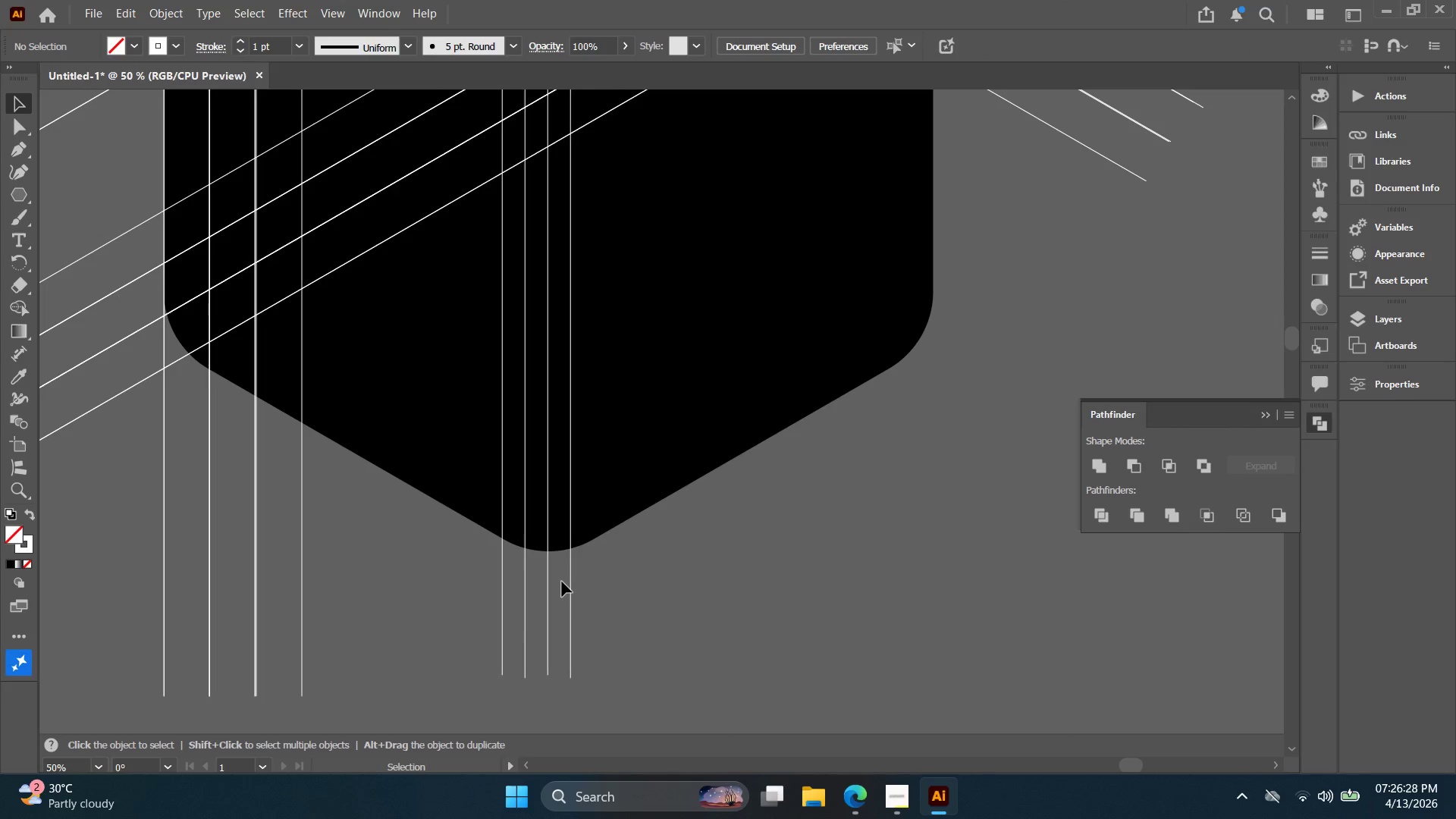 
key(Alt+AltLeft)
 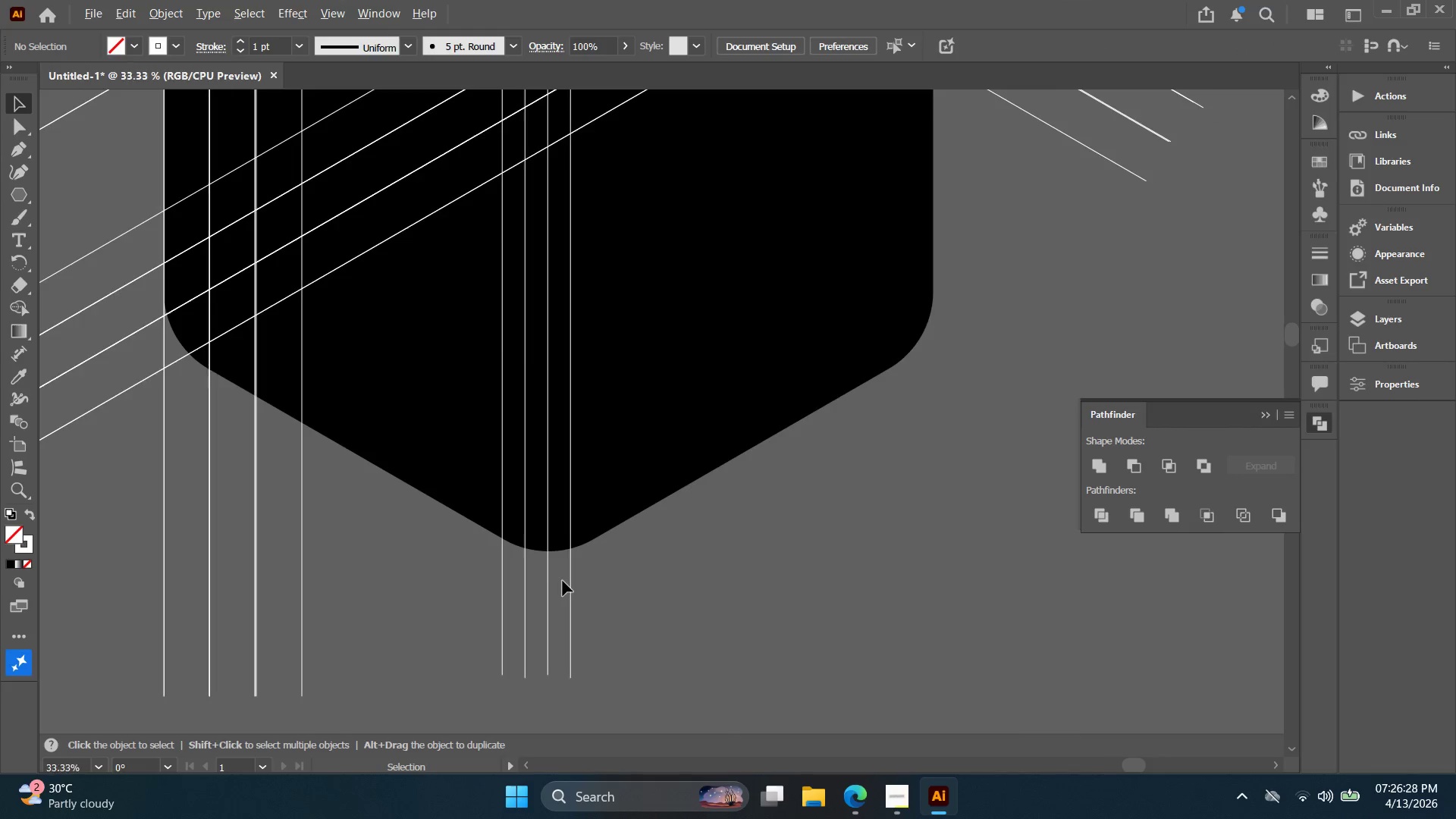 
hold_key(key=Space, duration=0.77)
 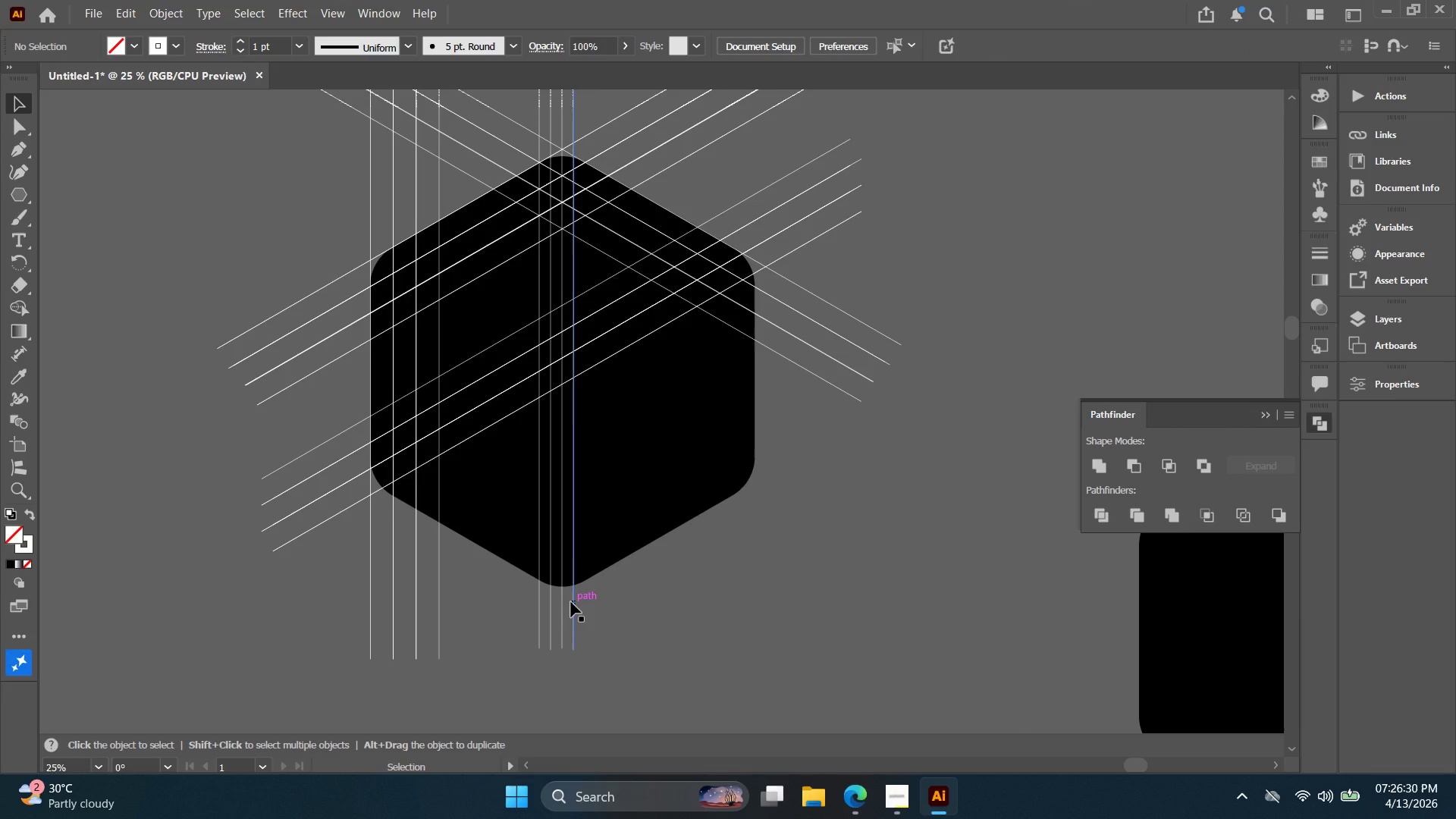 
scroll: coordinate [562, 580], scroll_direction: down, amount: 2.0
 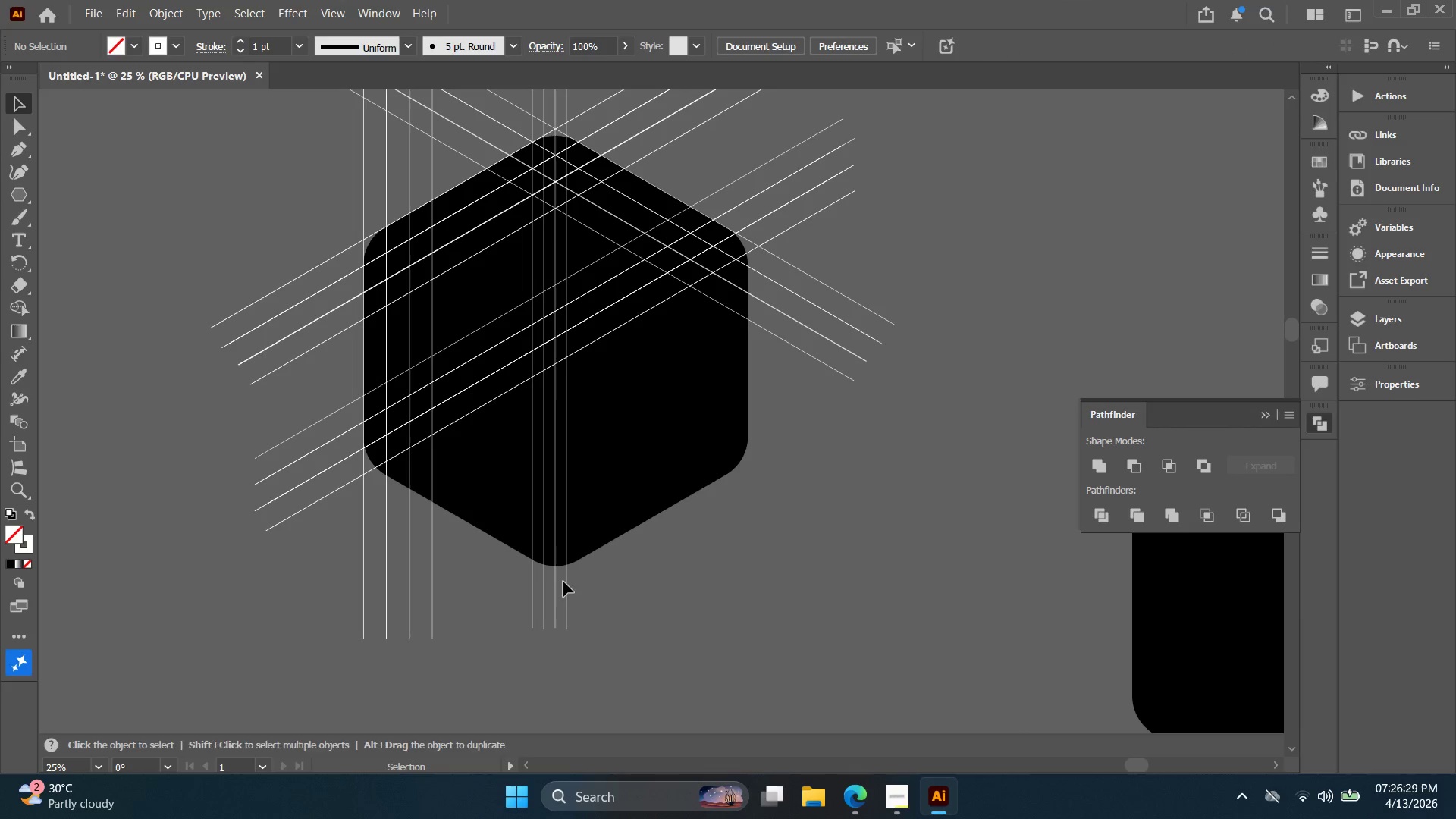 
left_click_drag(start_coordinate=[563, 582], to_coordinate=[570, 602])
 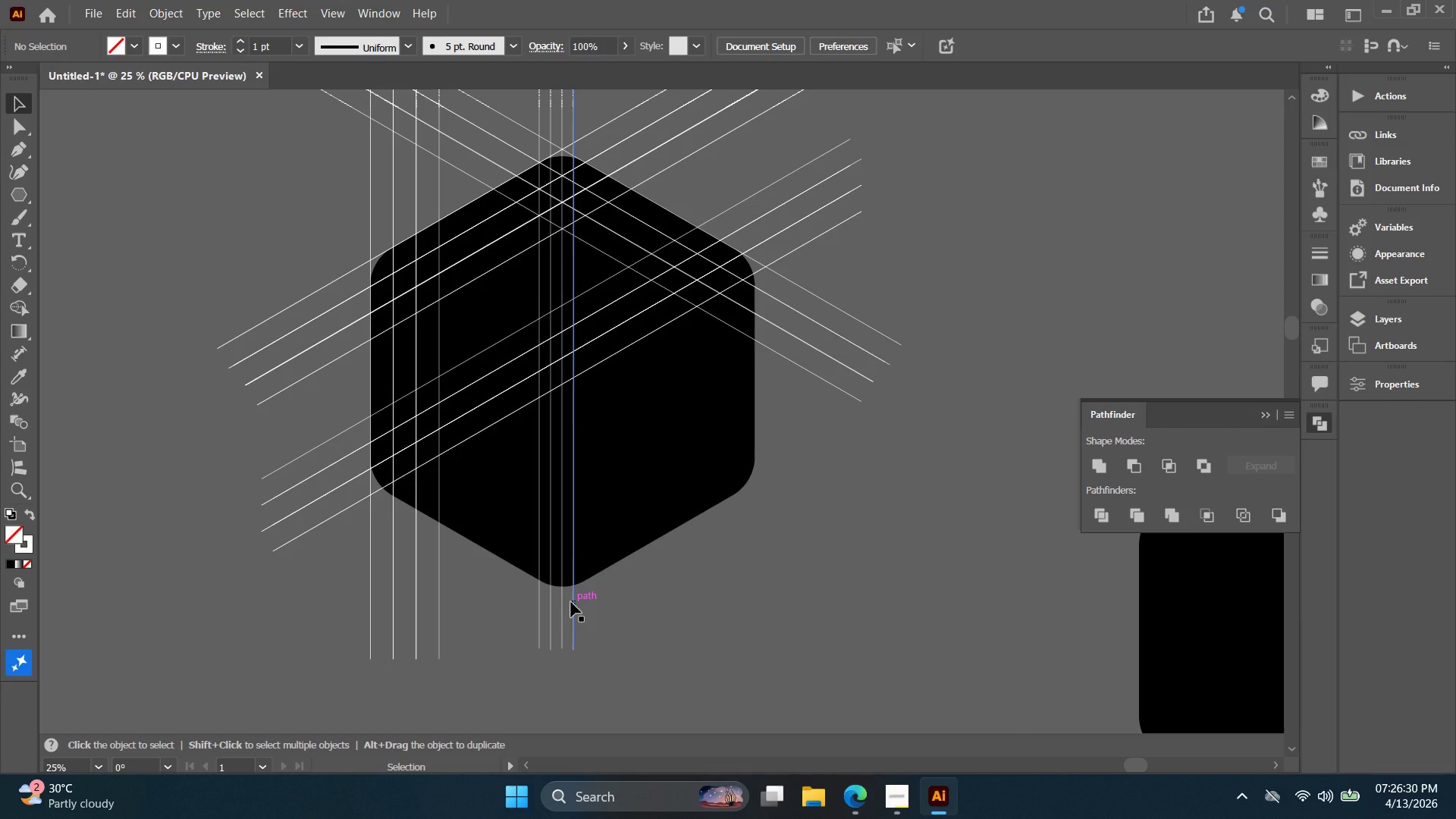 
hold_key(key=Space, duration=5.88)
 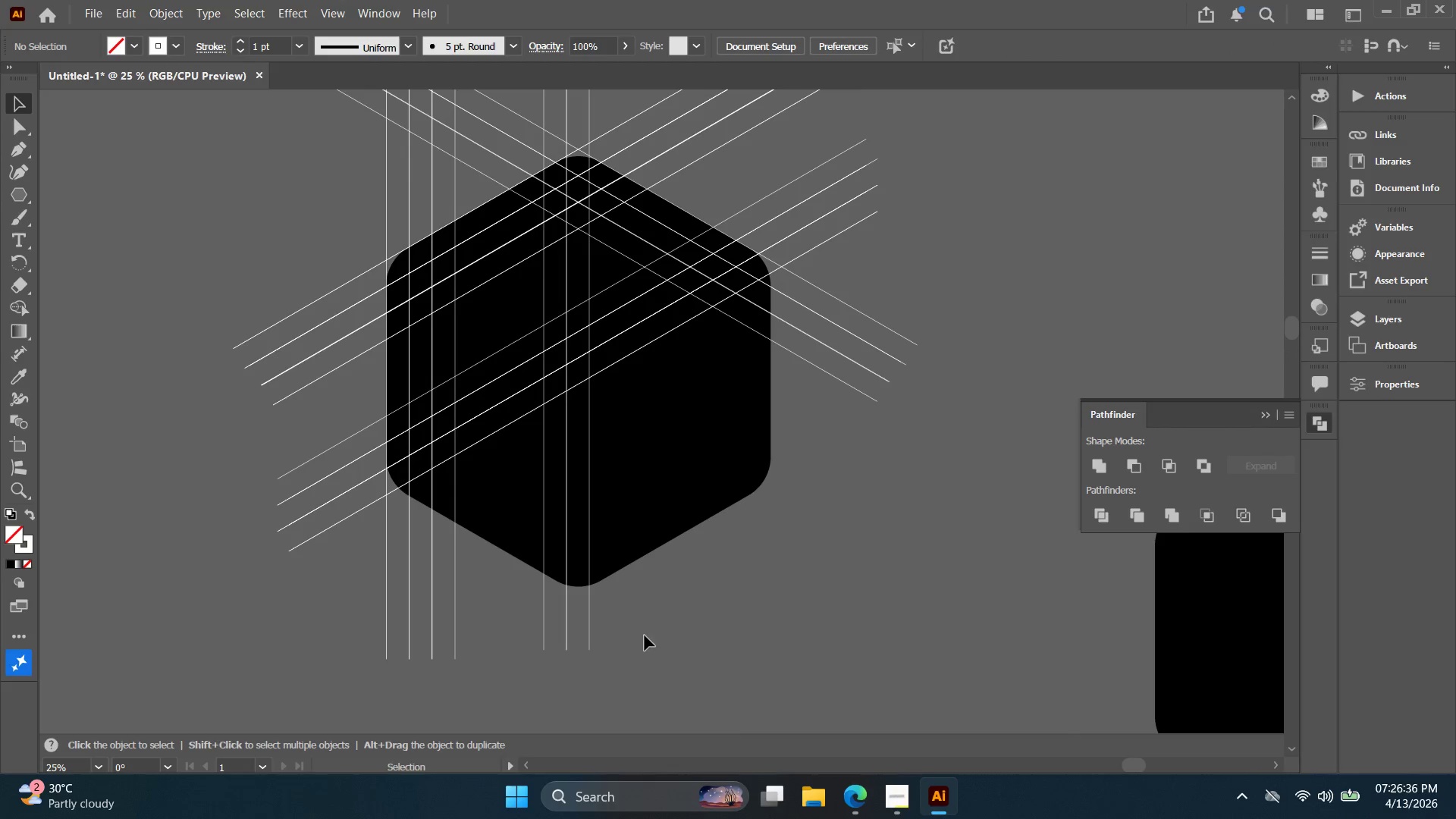 
key(Alt+AltLeft)
 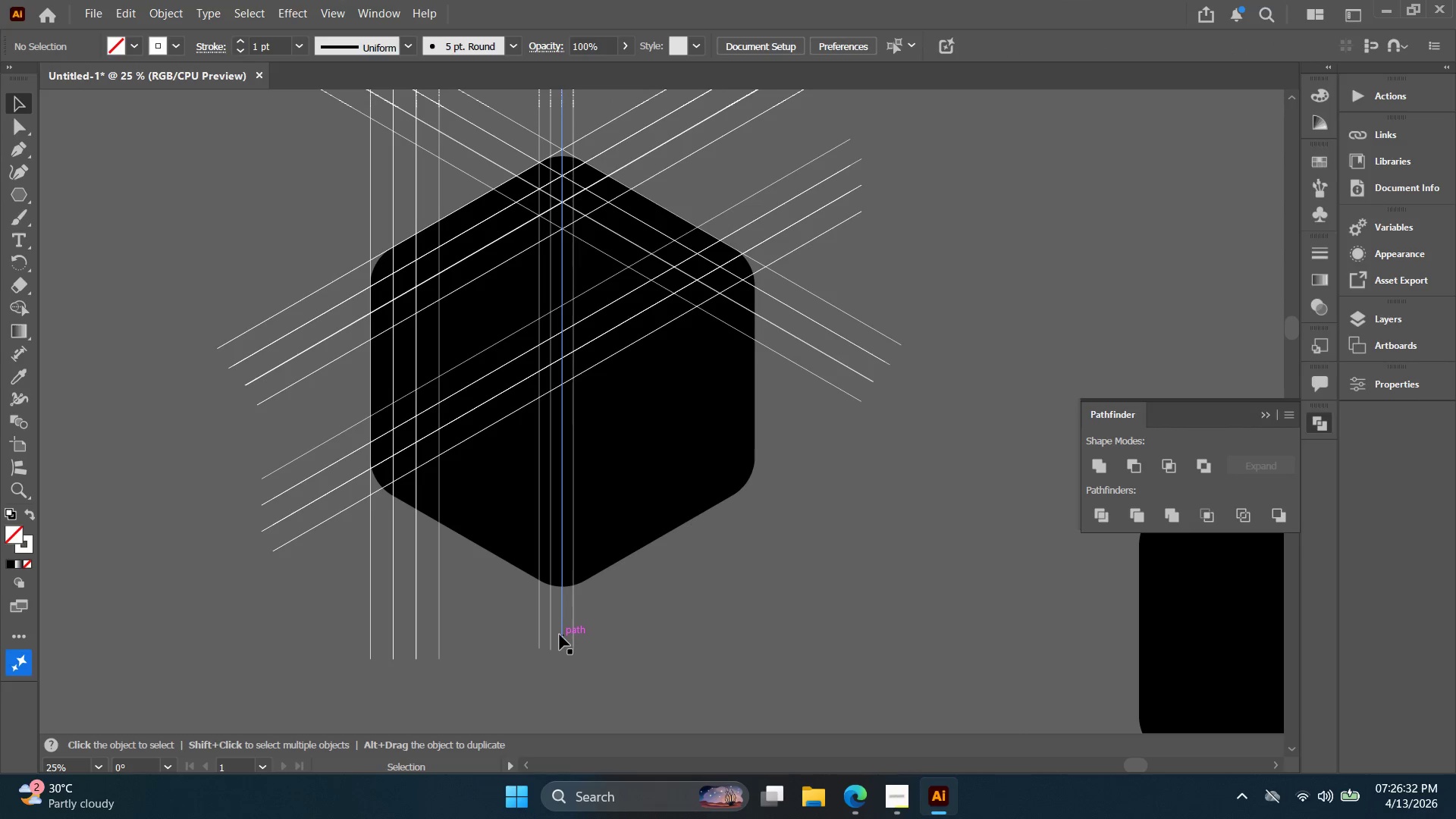 
scroll: coordinate [560, 635], scroll_direction: up, amount: 3.0
 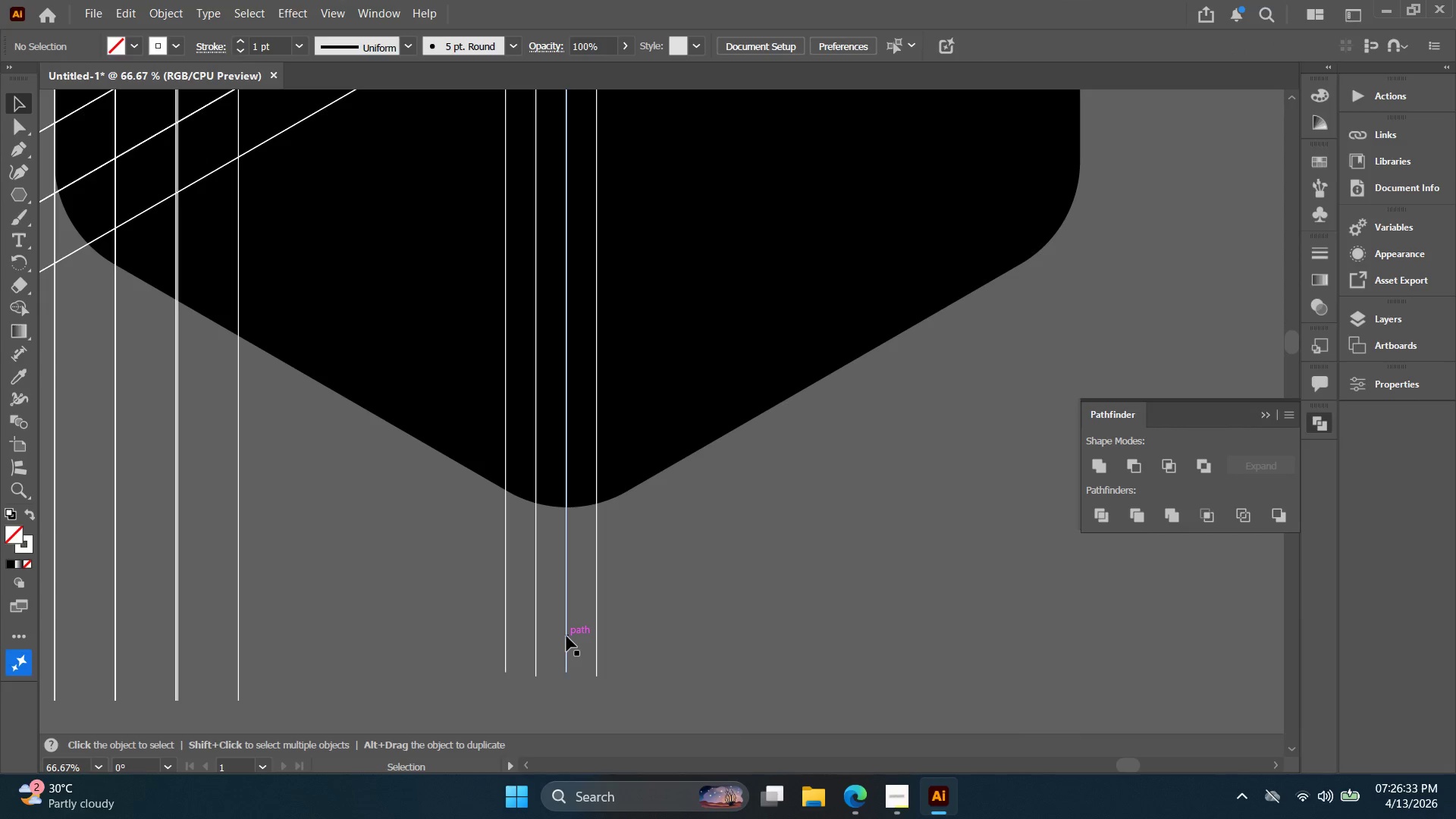 
left_click_drag(start_coordinate=[566, 636], to_coordinate=[535, 639])
 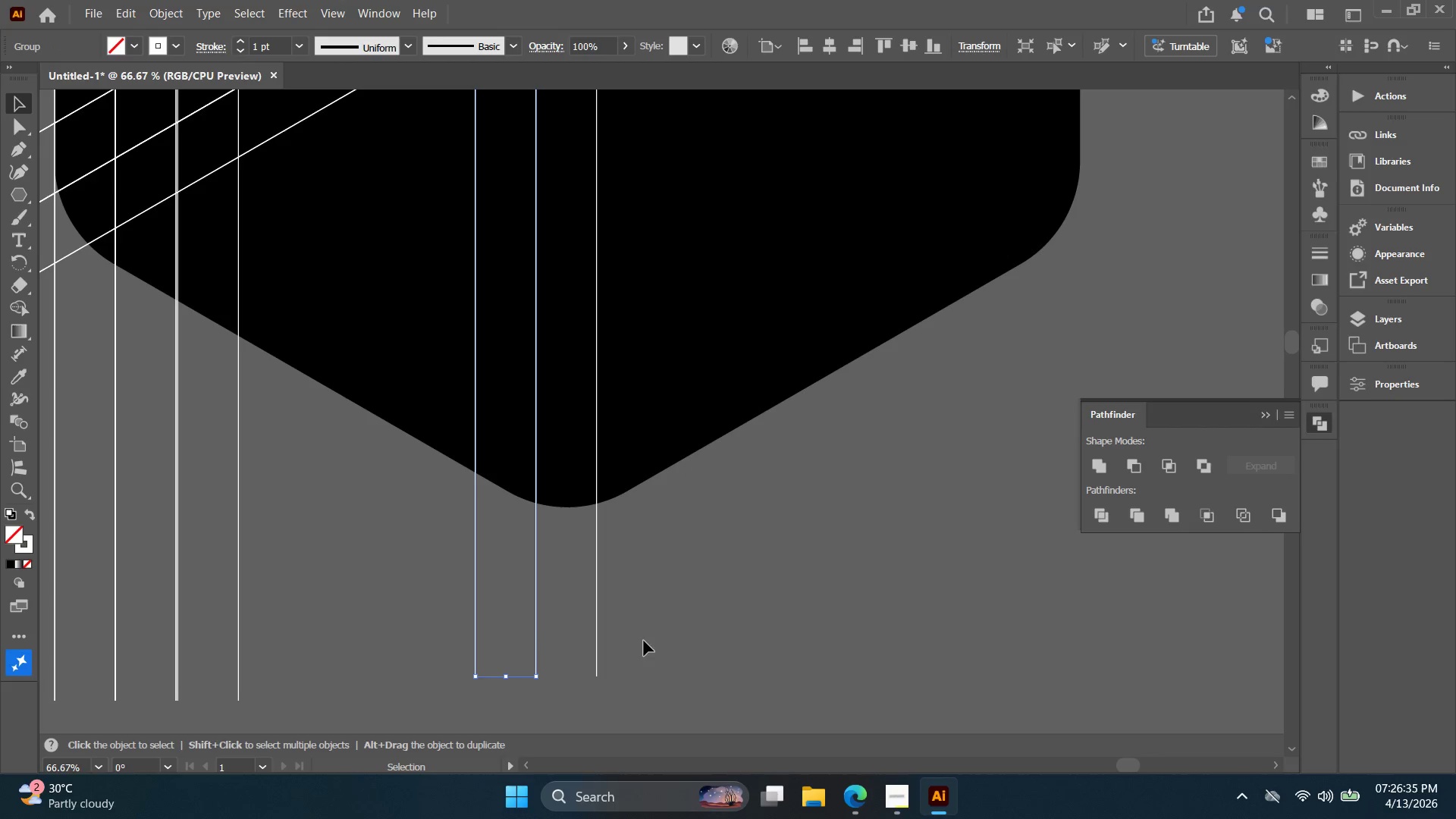 
left_click([656, 641])
 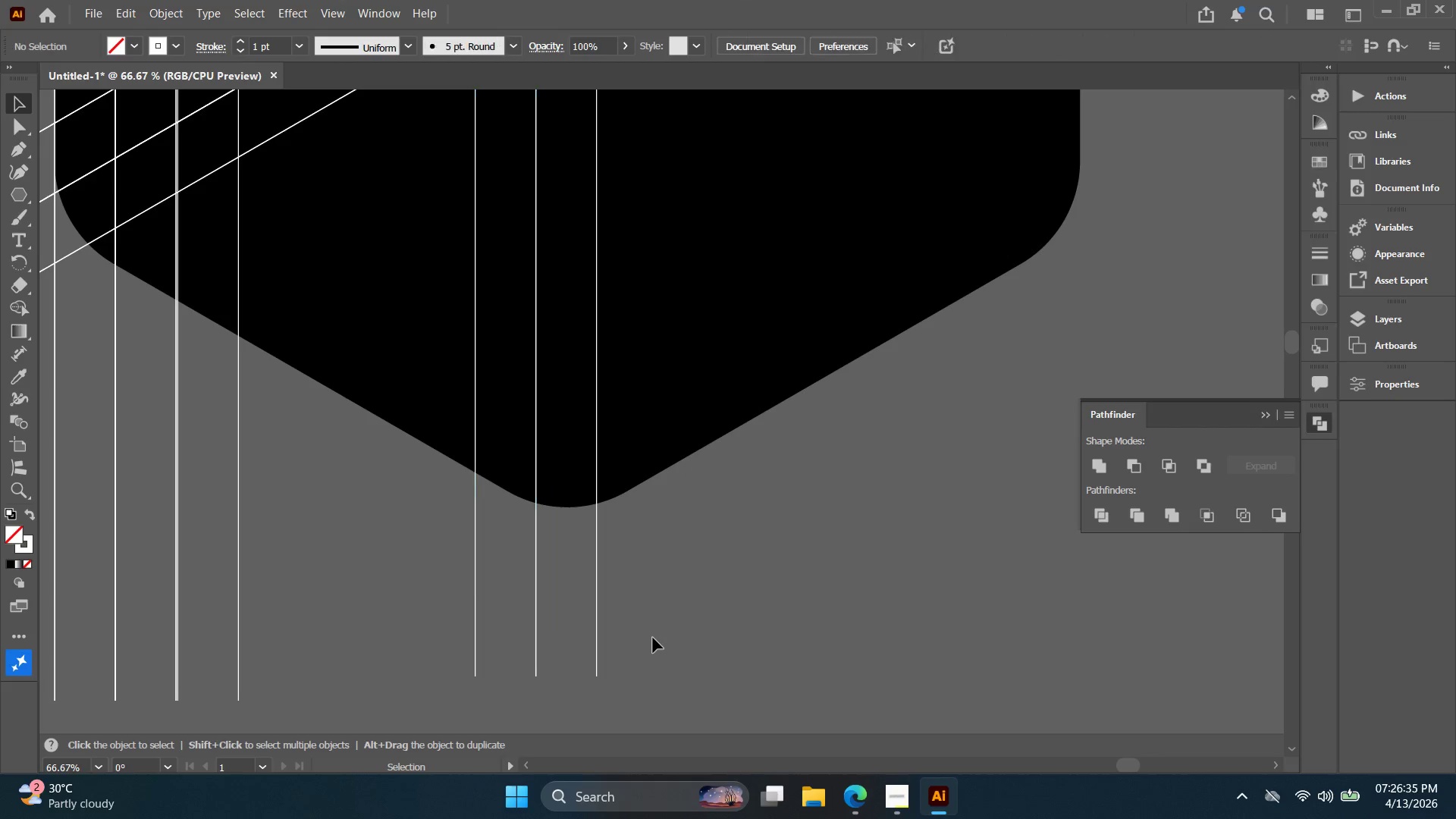 
key(Alt+AltLeft)
 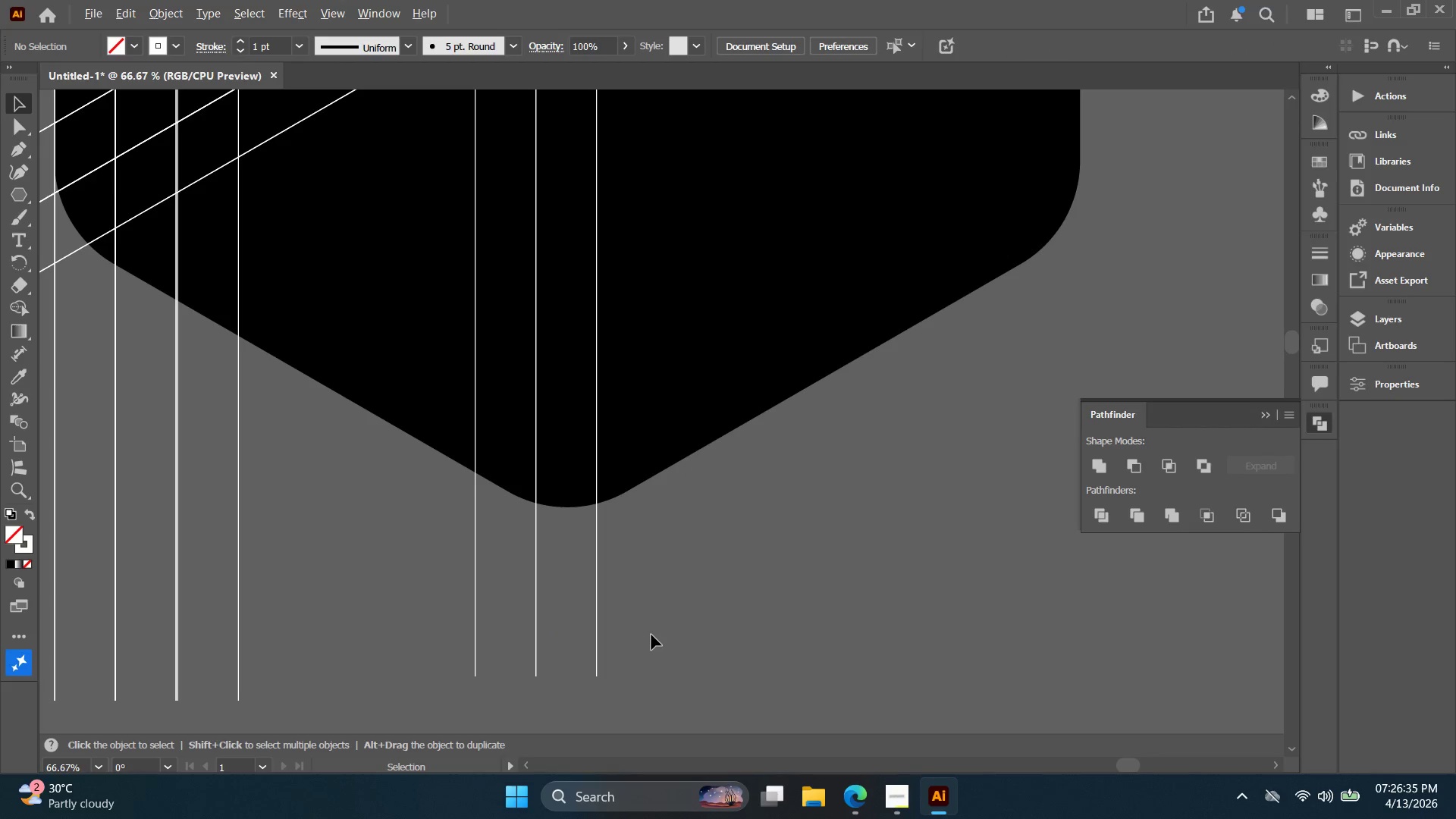 
hold_key(key=Space, duration=0.45)
 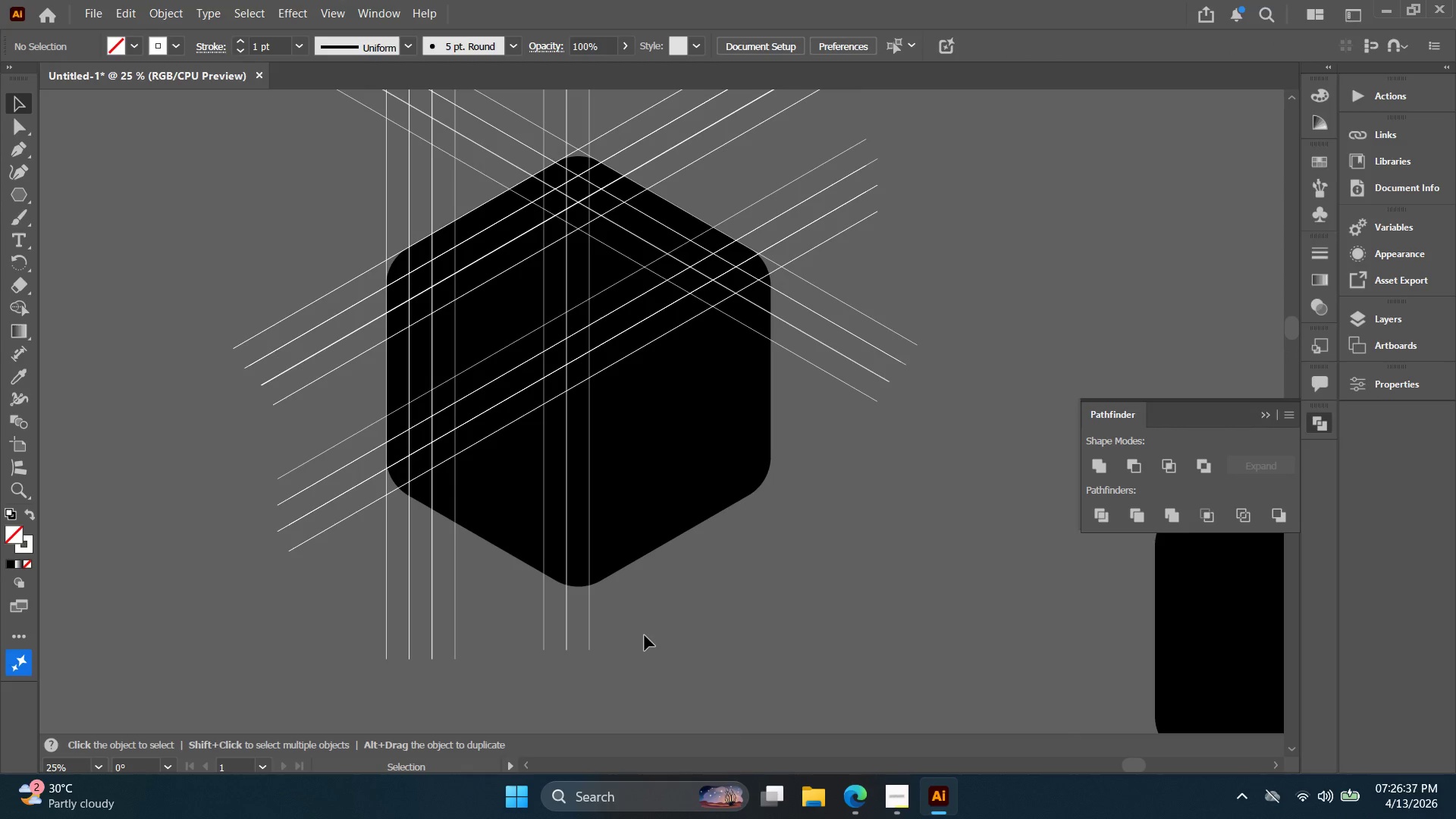 
left_click_drag(start_coordinate=[686, 638], to_coordinate=[645, 636])
 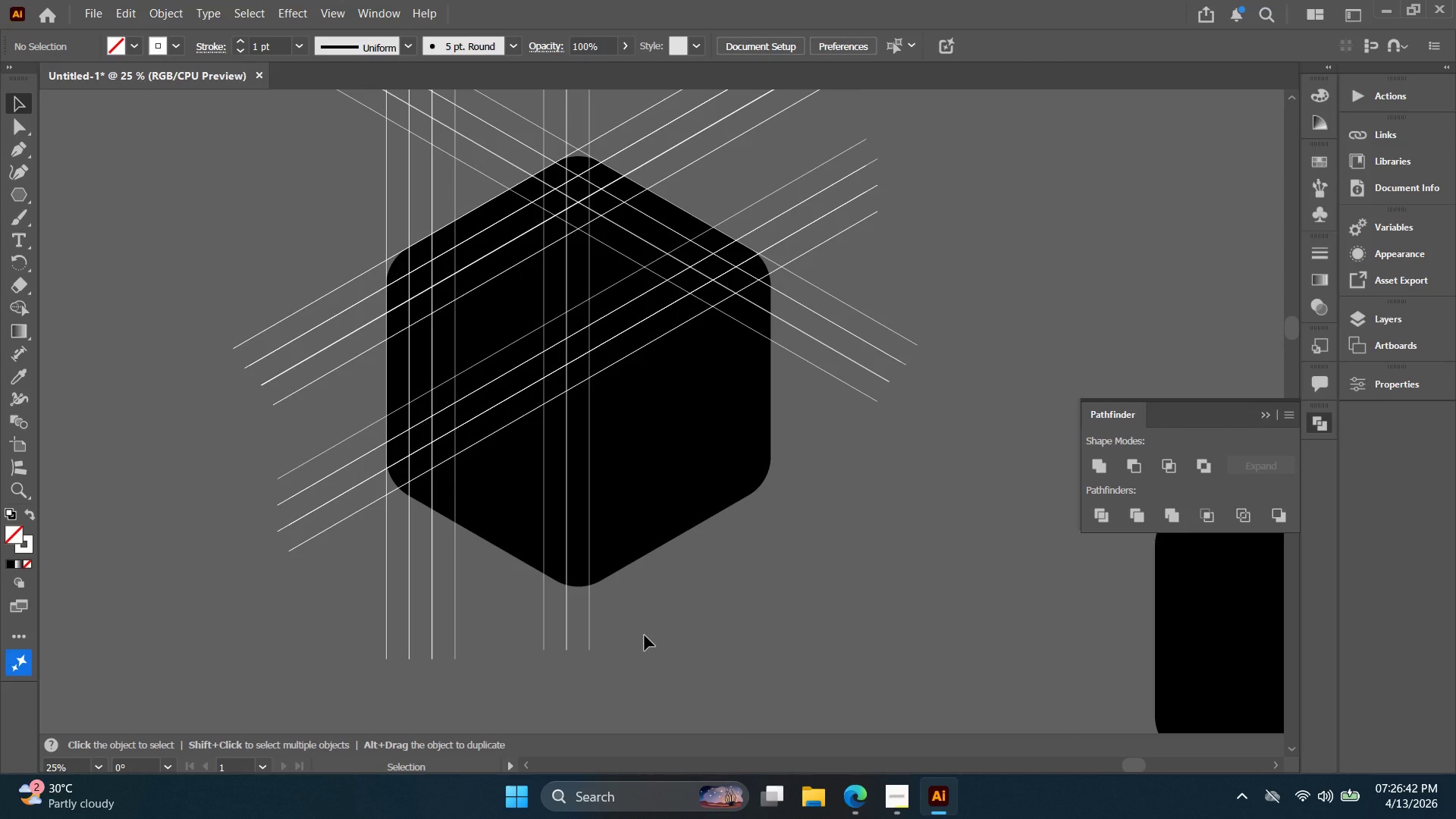 
scroll: coordinate [651, 635], scroll_direction: down, amount: 3.0
 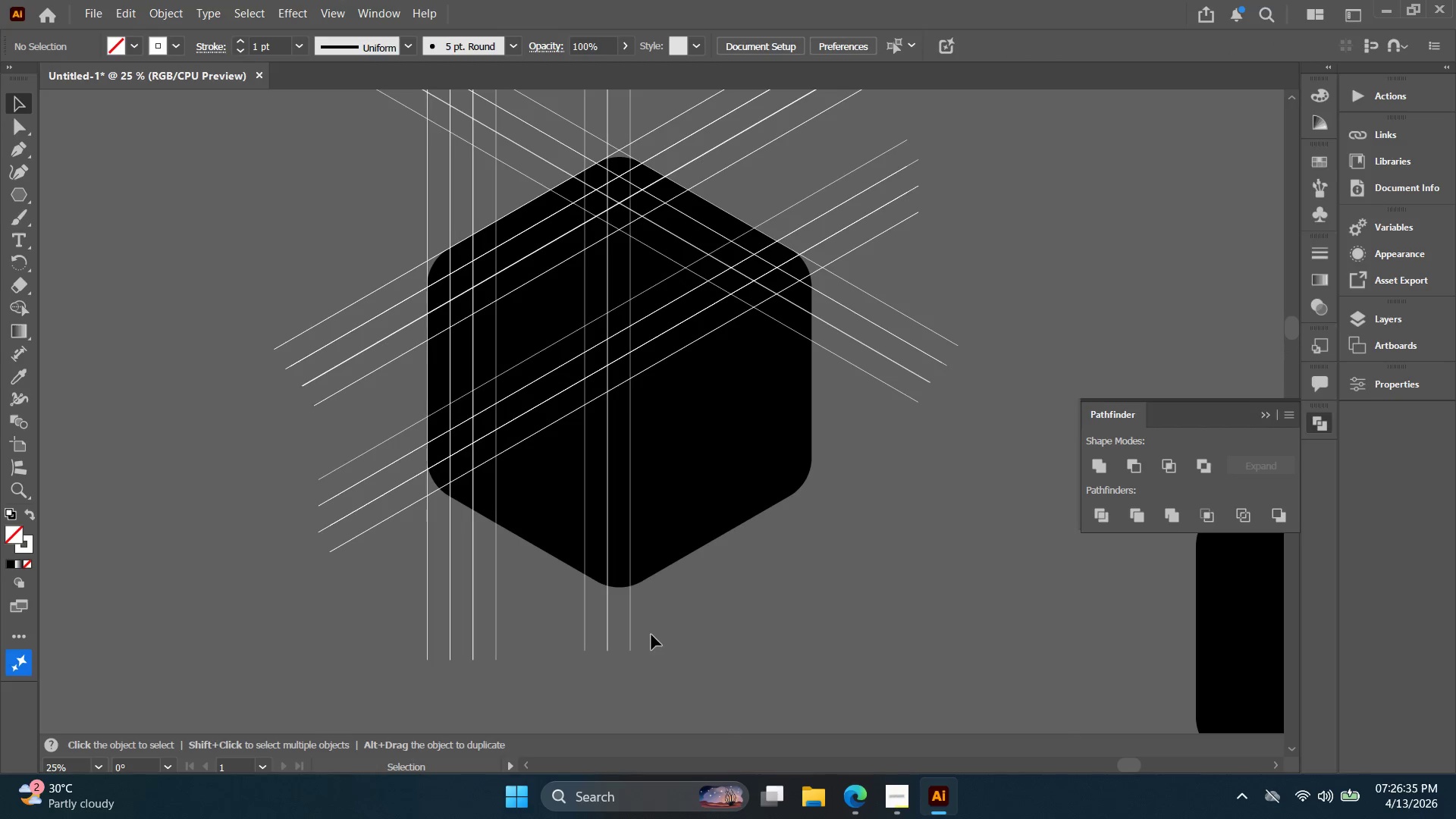 
wait(10.94)
 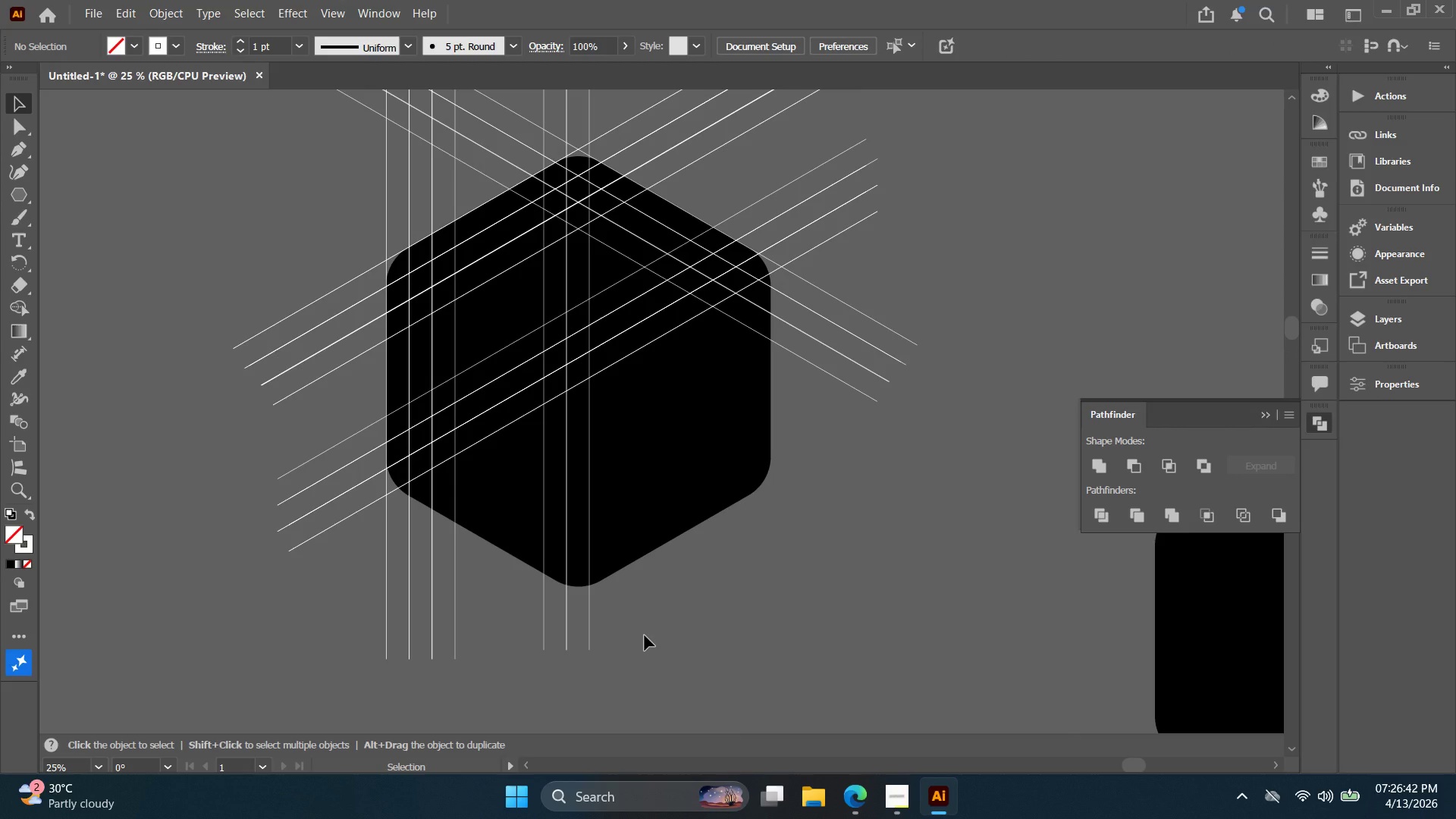 
hold_key(key=AltLeft, duration=1.67)
left_click_drag(start_coordinate=[544, 557], to_coordinate=[522, 556])
 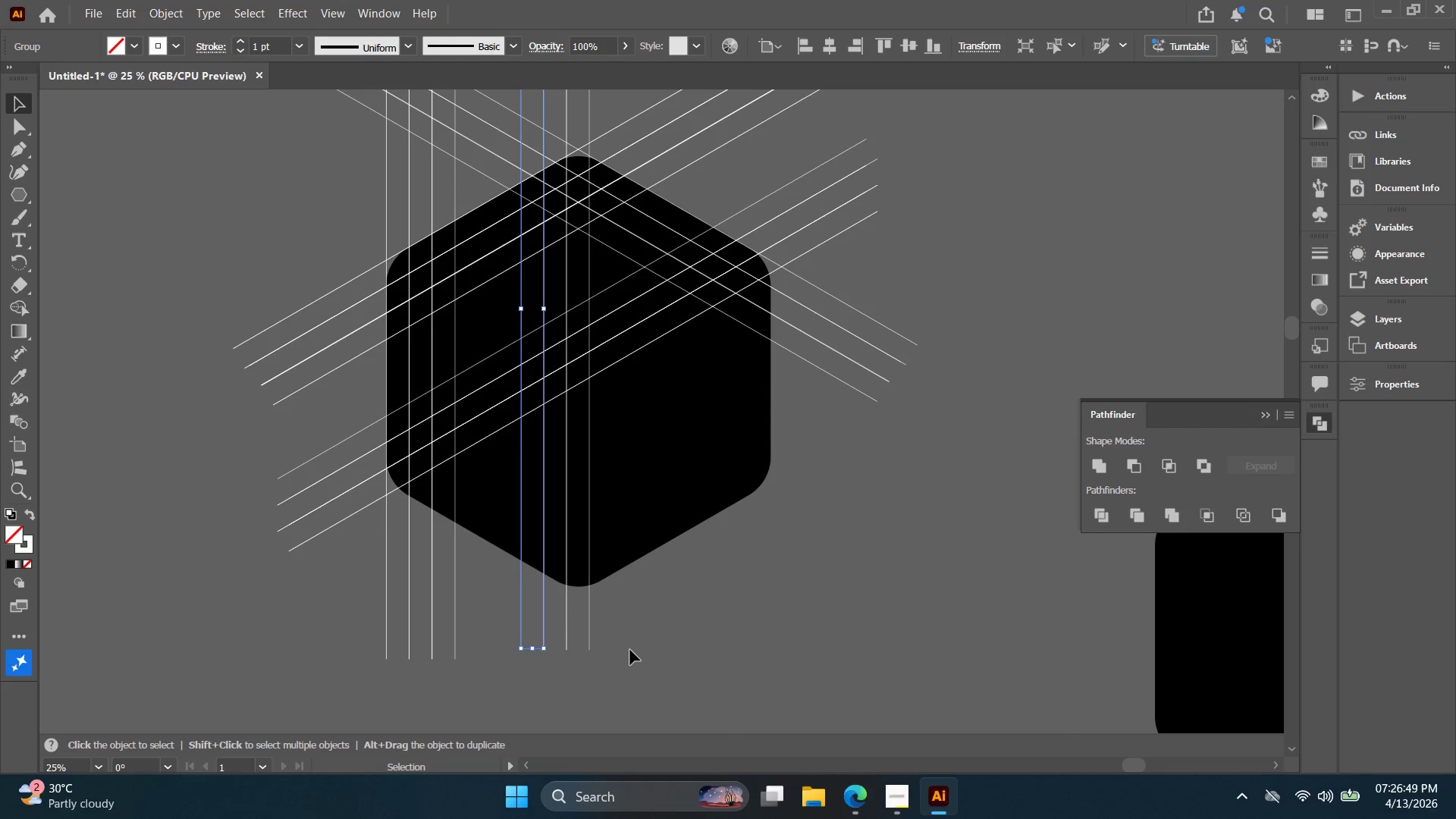 
left_click([631, 650])
 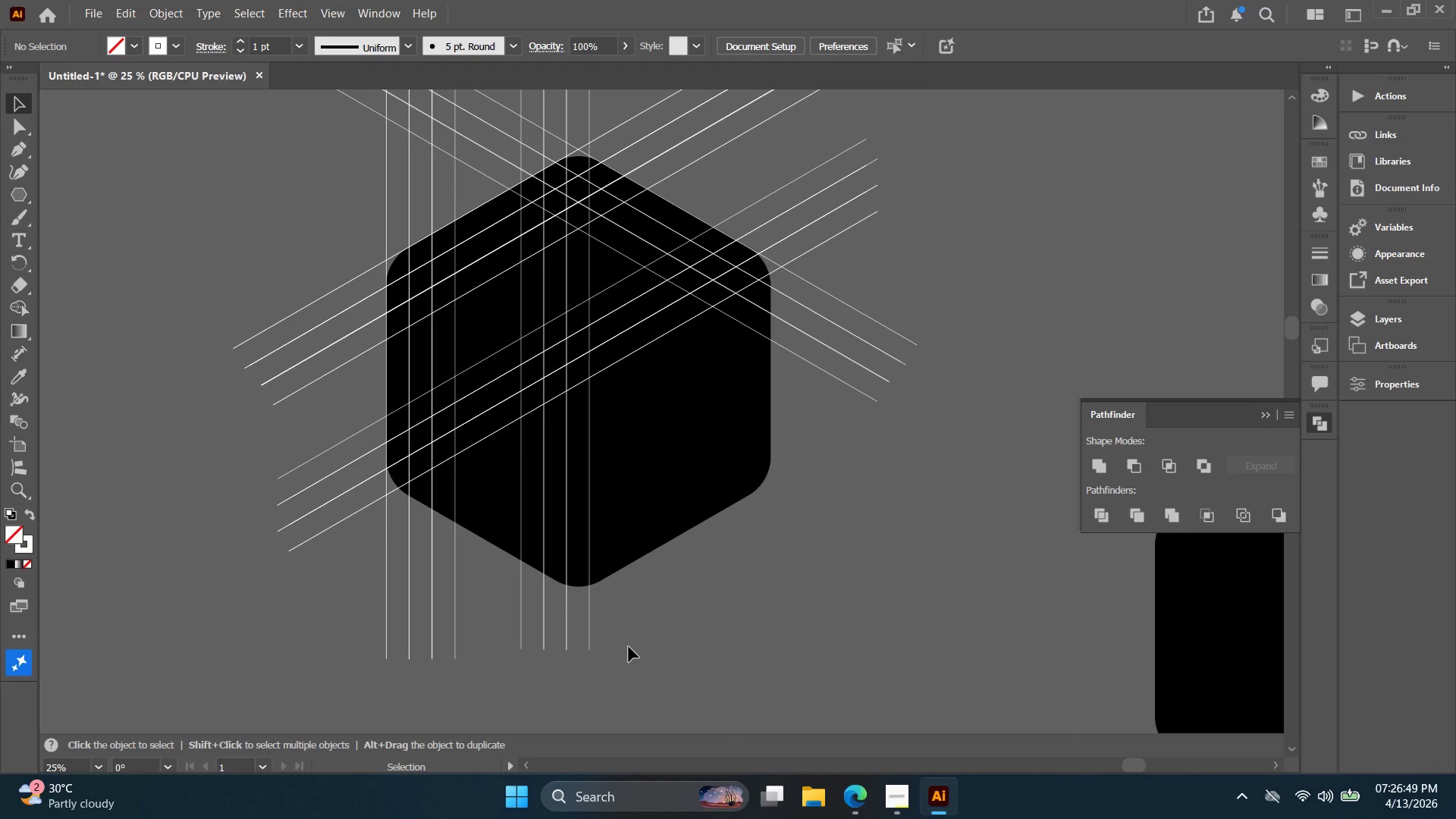 
hold_key(key=Space, duration=0.42)
 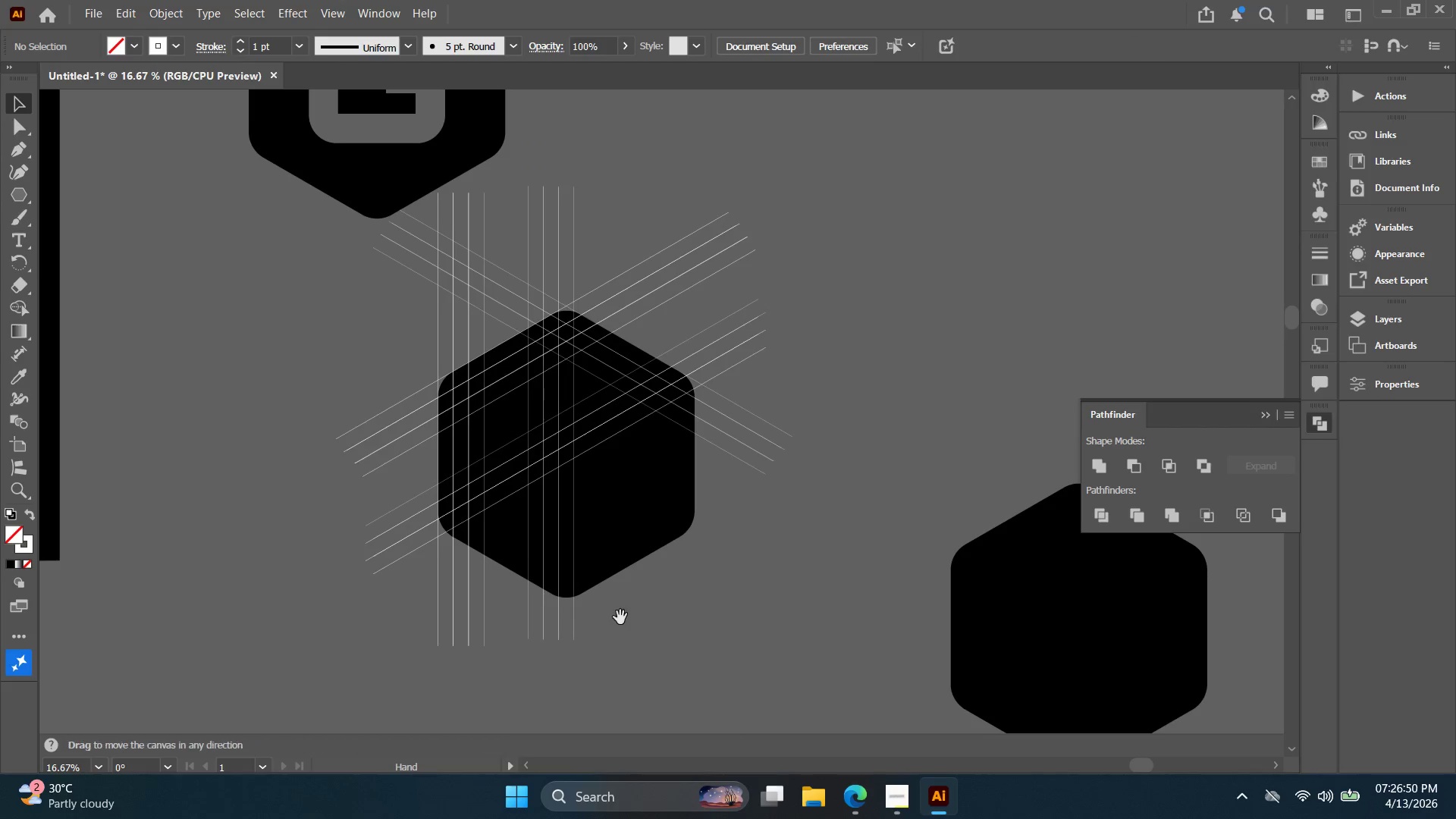 
left_click_drag(start_coordinate=[625, 644], to_coordinate=[601, 649])
 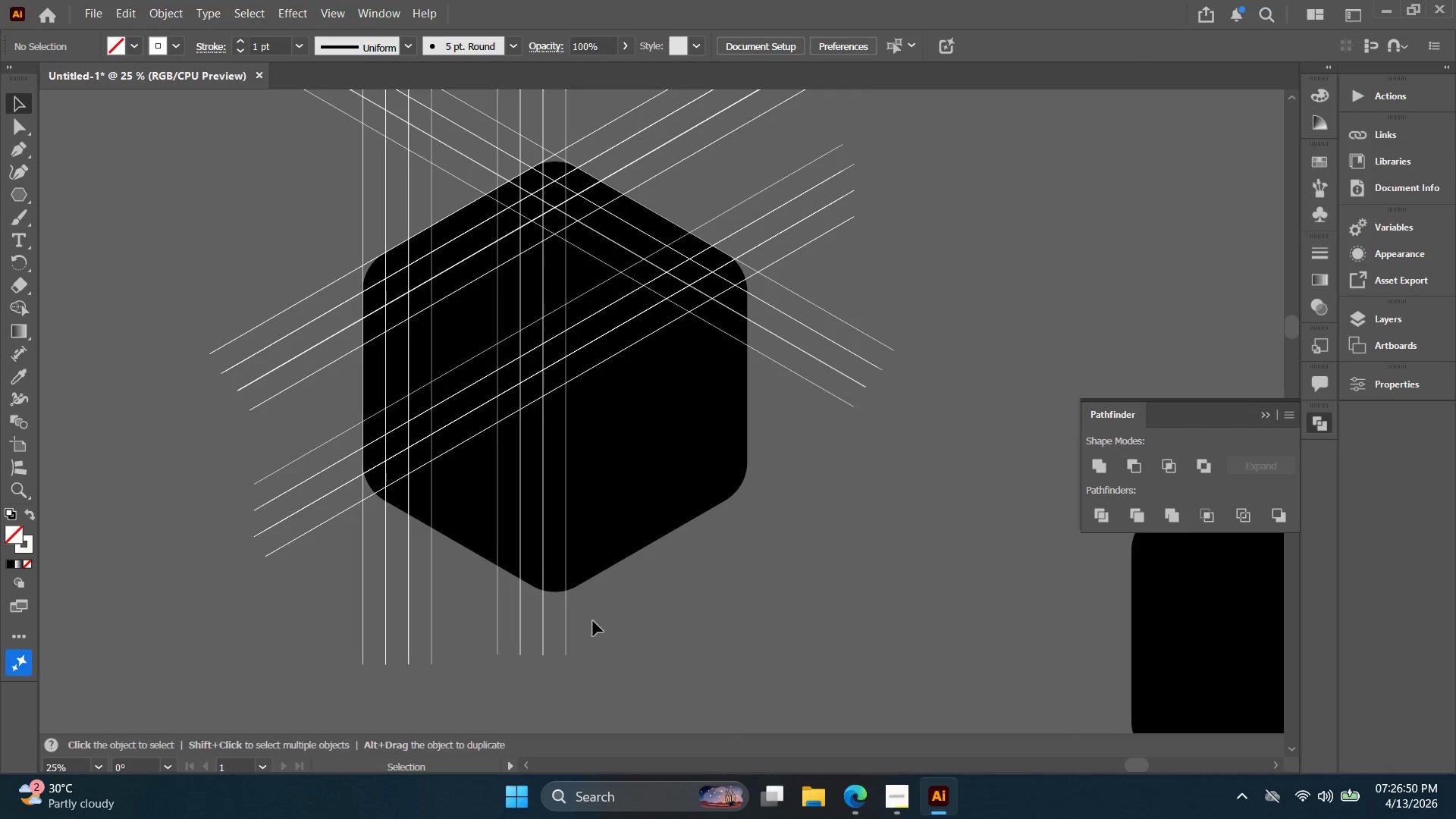 
key(Alt+AltLeft)
 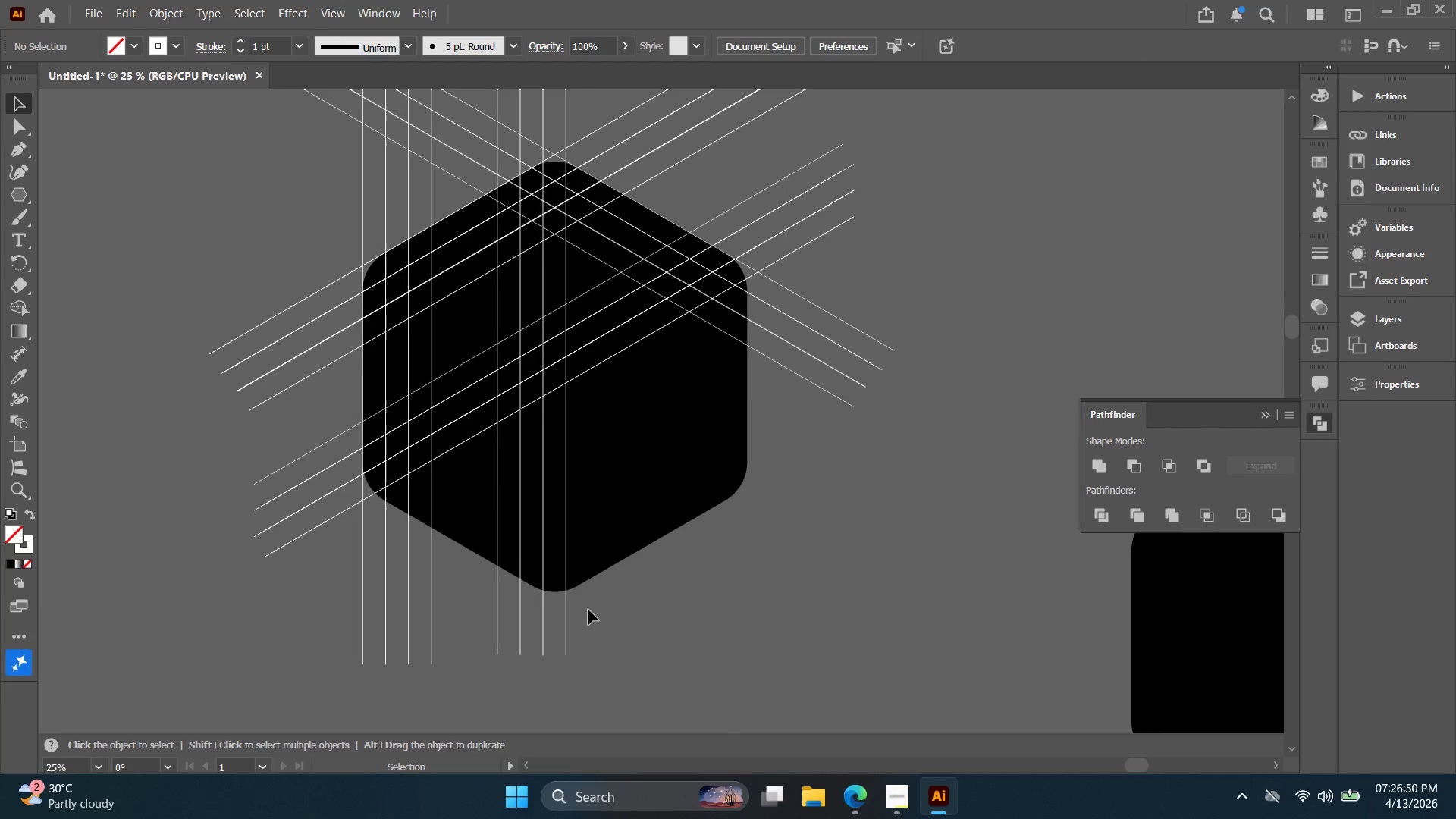 
hold_key(key=Space, duration=0.33)
 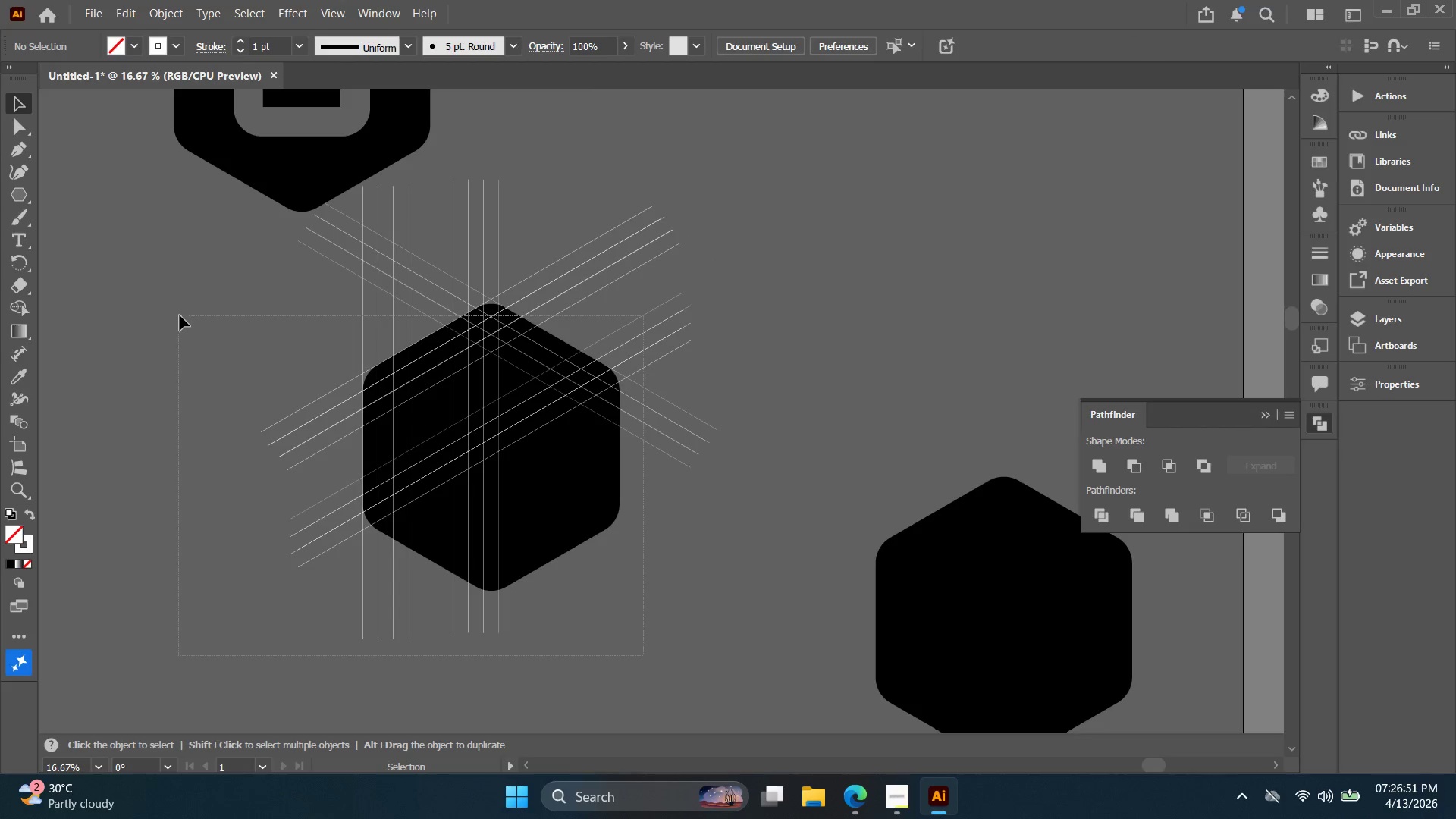 
left_click_drag(start_coordinate=[620, 617], to_coordinate=[545, 610])
 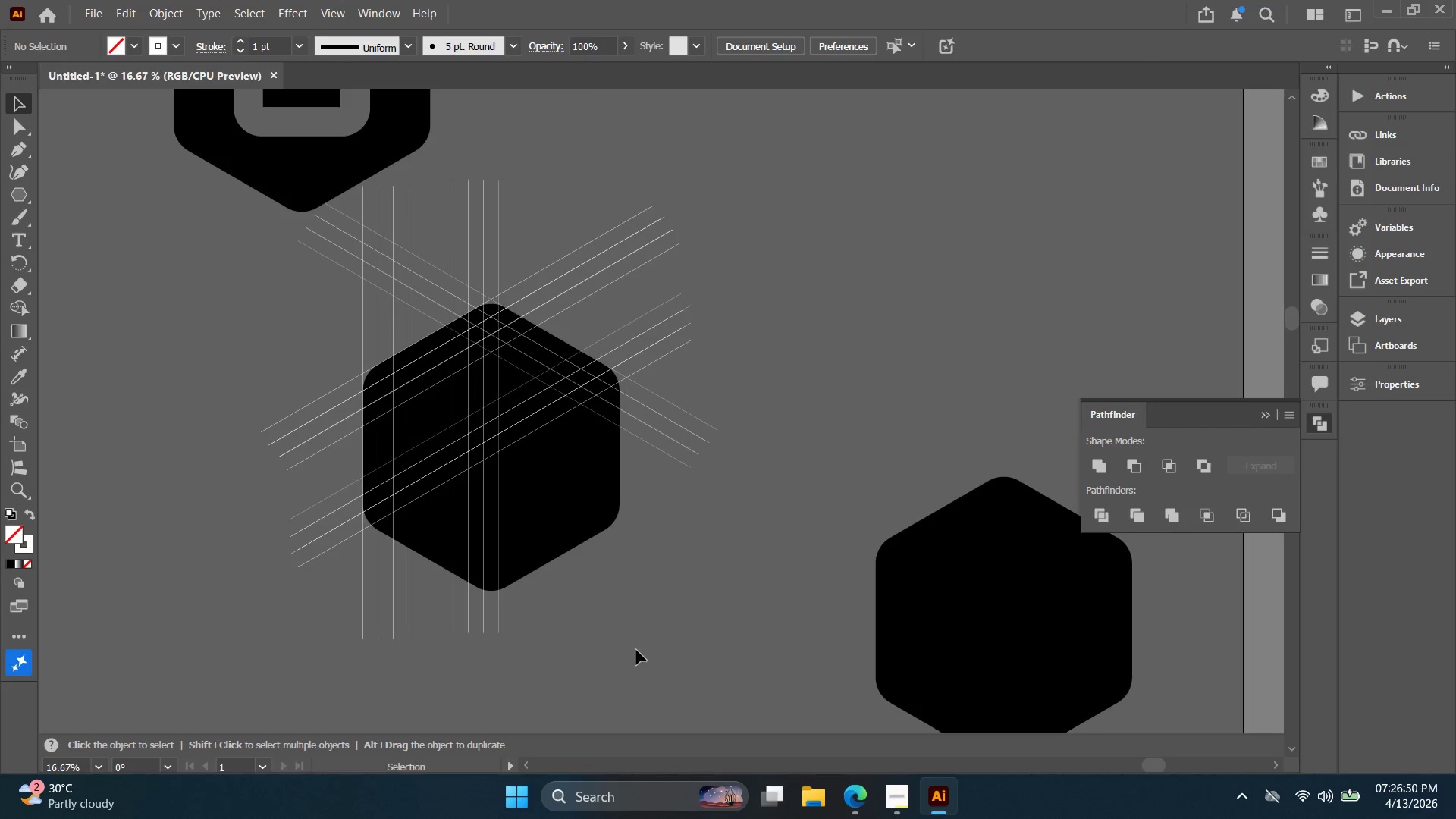 
scroll: coordinate [588, 610], scroll_direction: down, amount: 1.0
 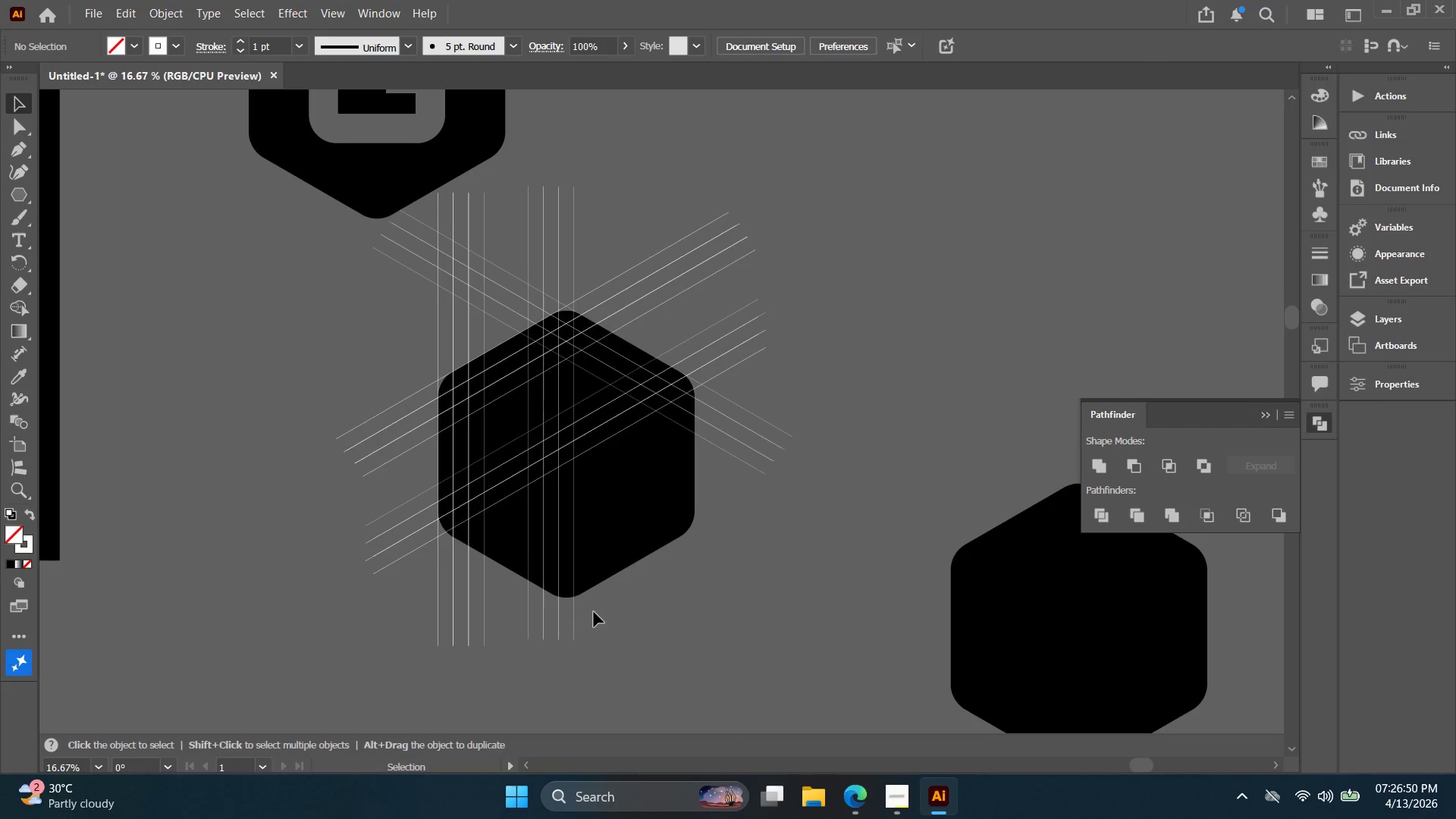 
left_click_drag(start_coordinate=[643, 655], to_coordinate=[179, 315])
 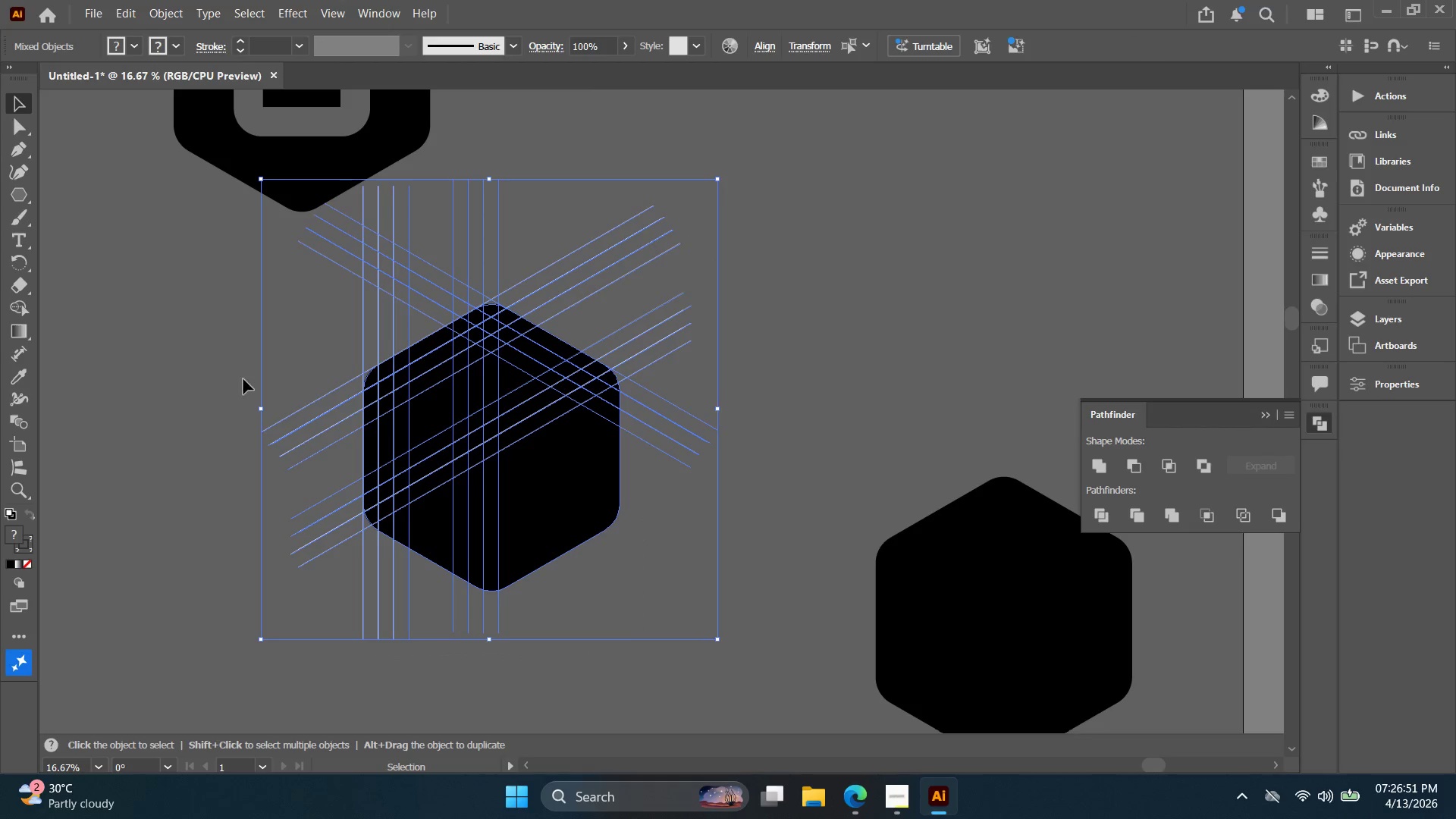 
key(Alt+AltLeft)
 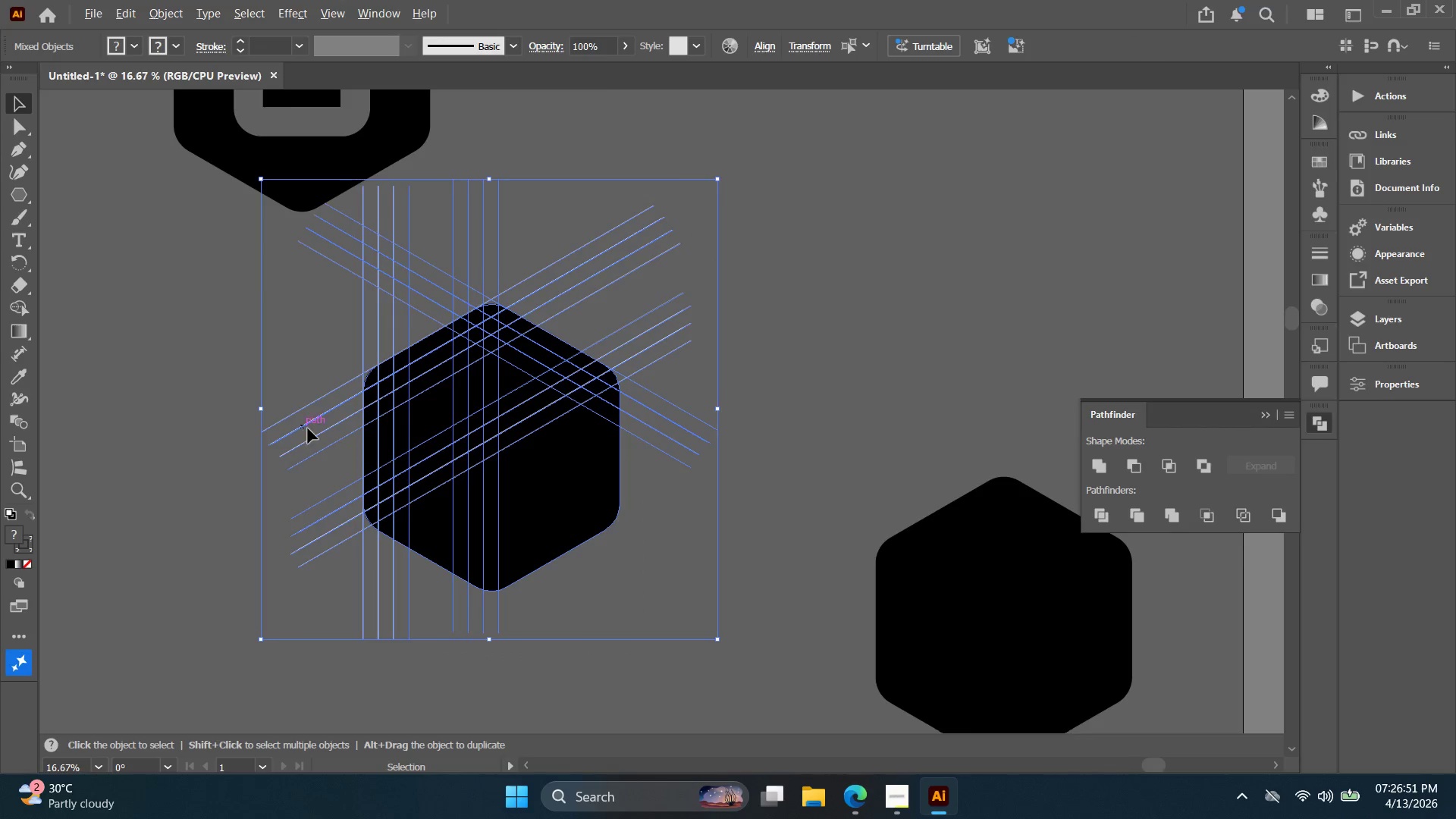 
hold_key(key=Space, duration=0.47)
 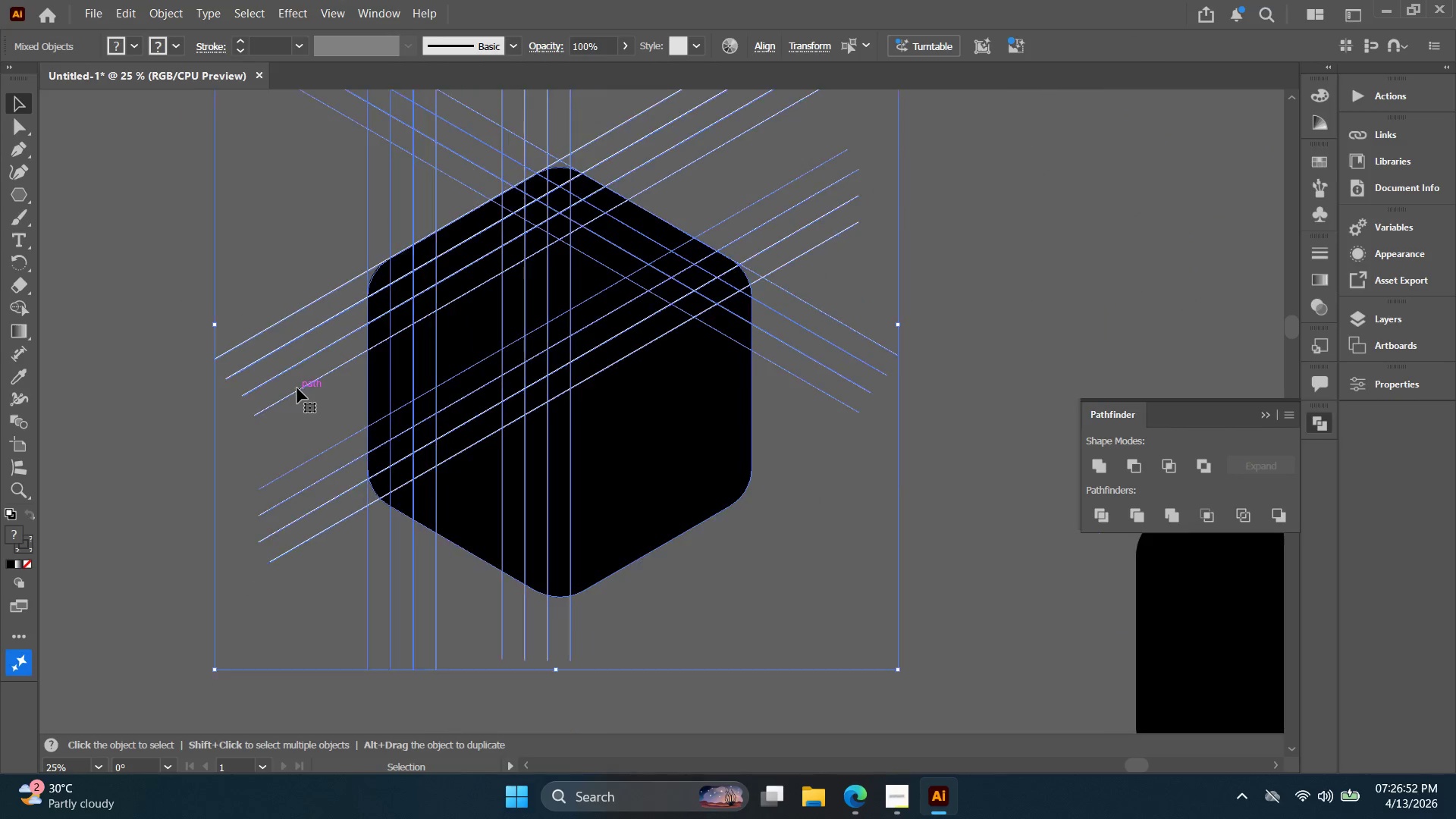 
left_click_drag(start_coordinate=[316, 430], to_coordinate=[280, 321])
 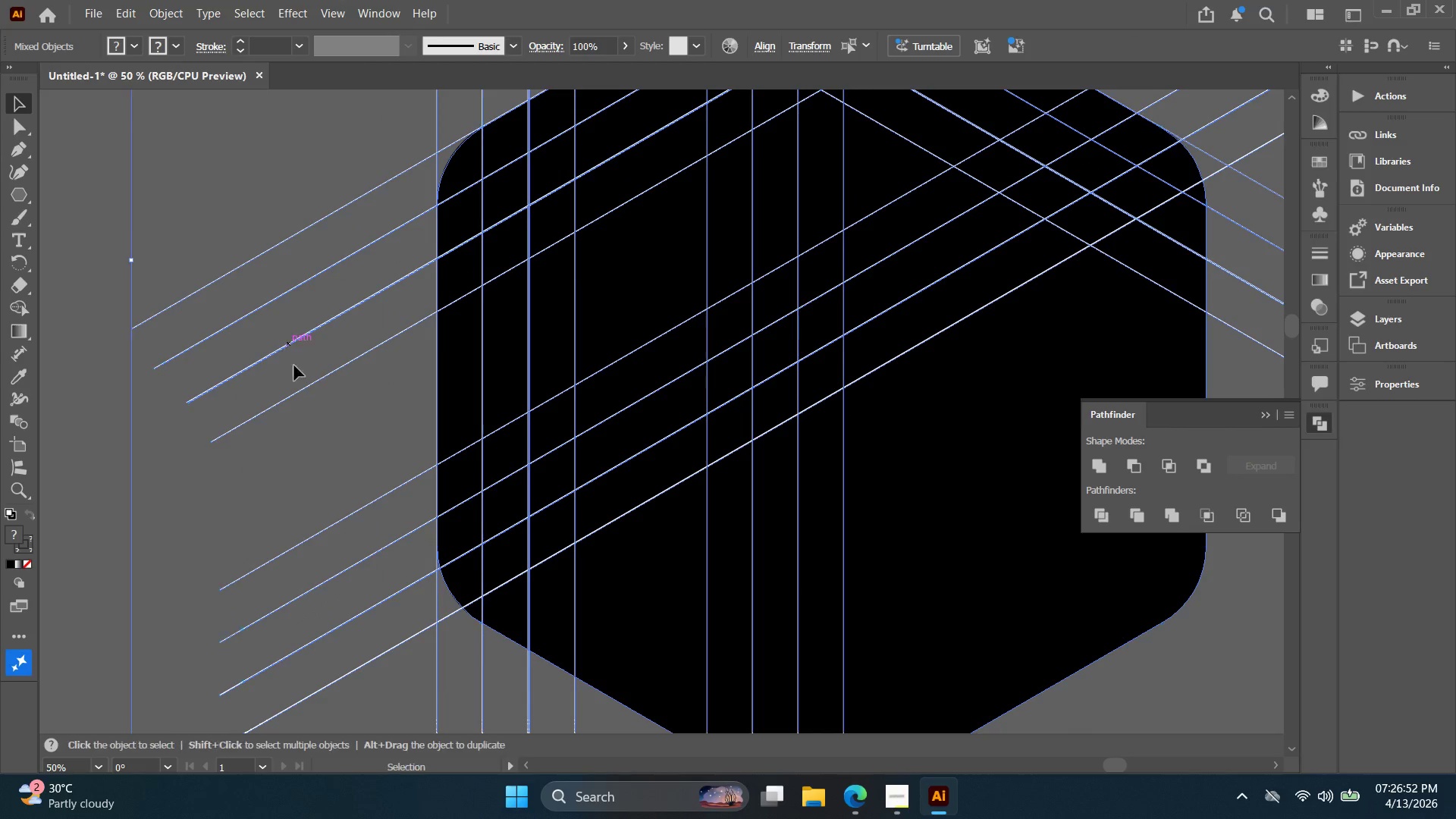 
scroll: coordinate [308, 428], scroll_direction: up, amount: 3.0
 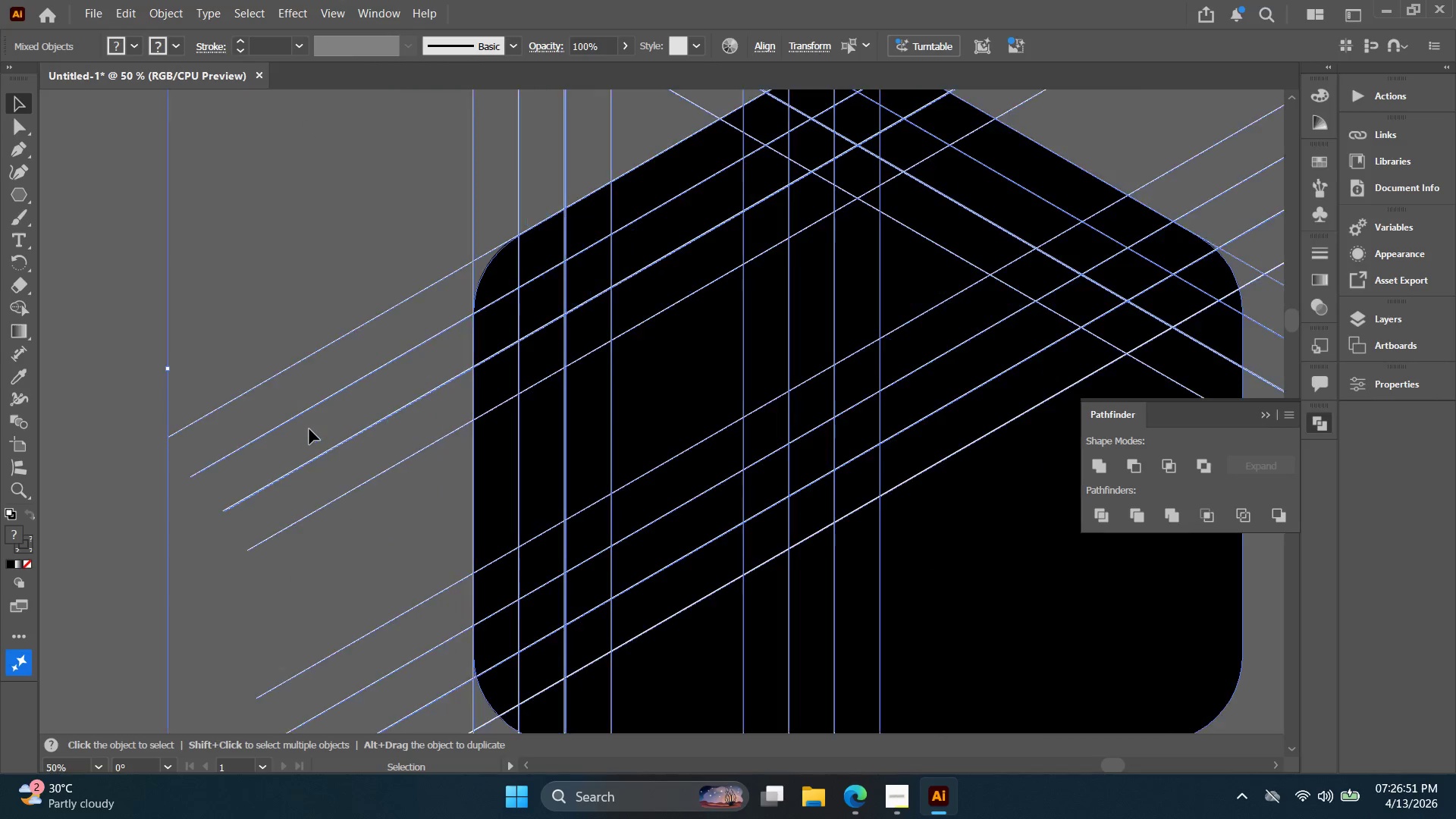 
key(Alt+AltLeft)
 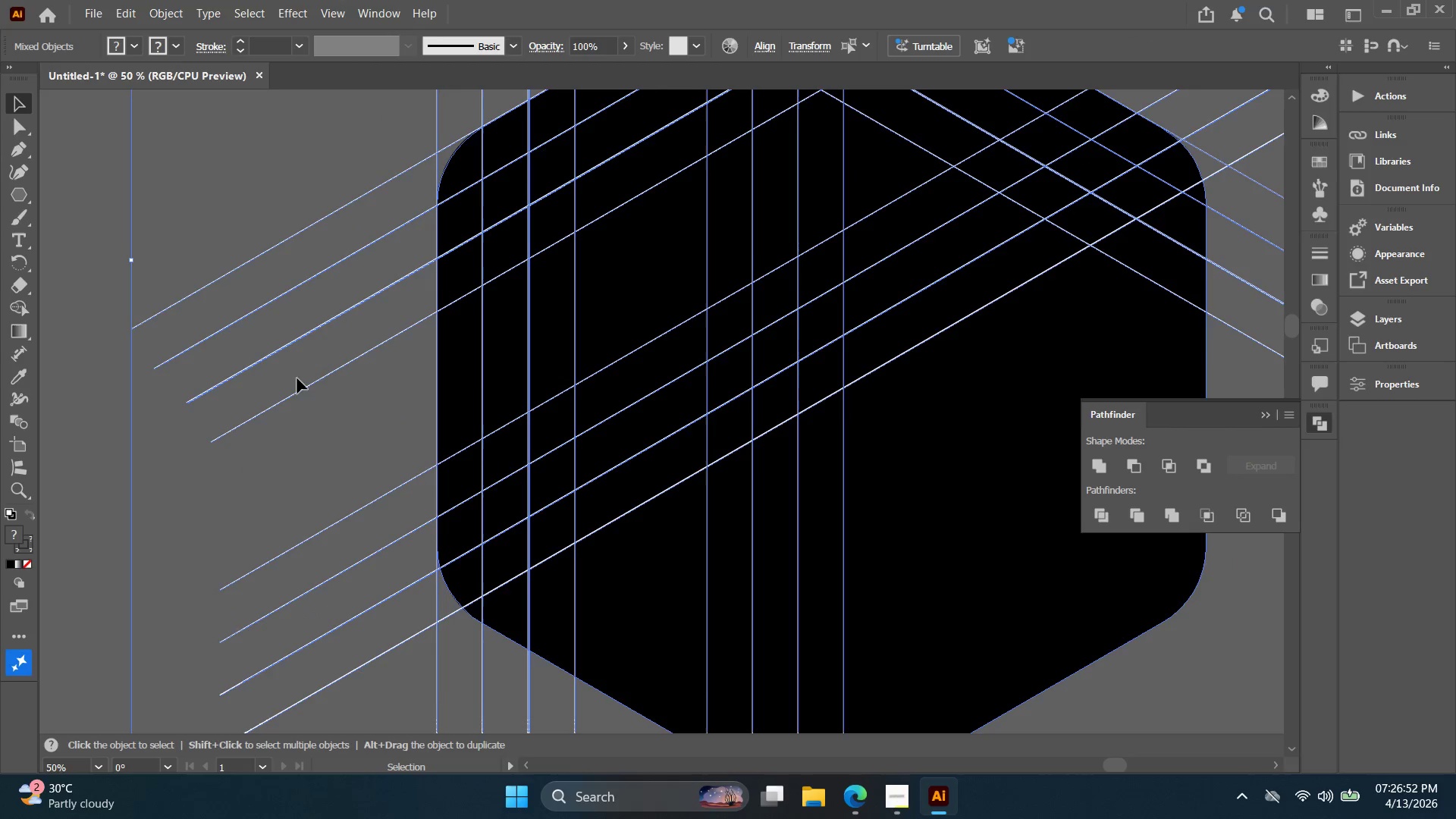 
hold_key(key=Space, duration=0.56)
 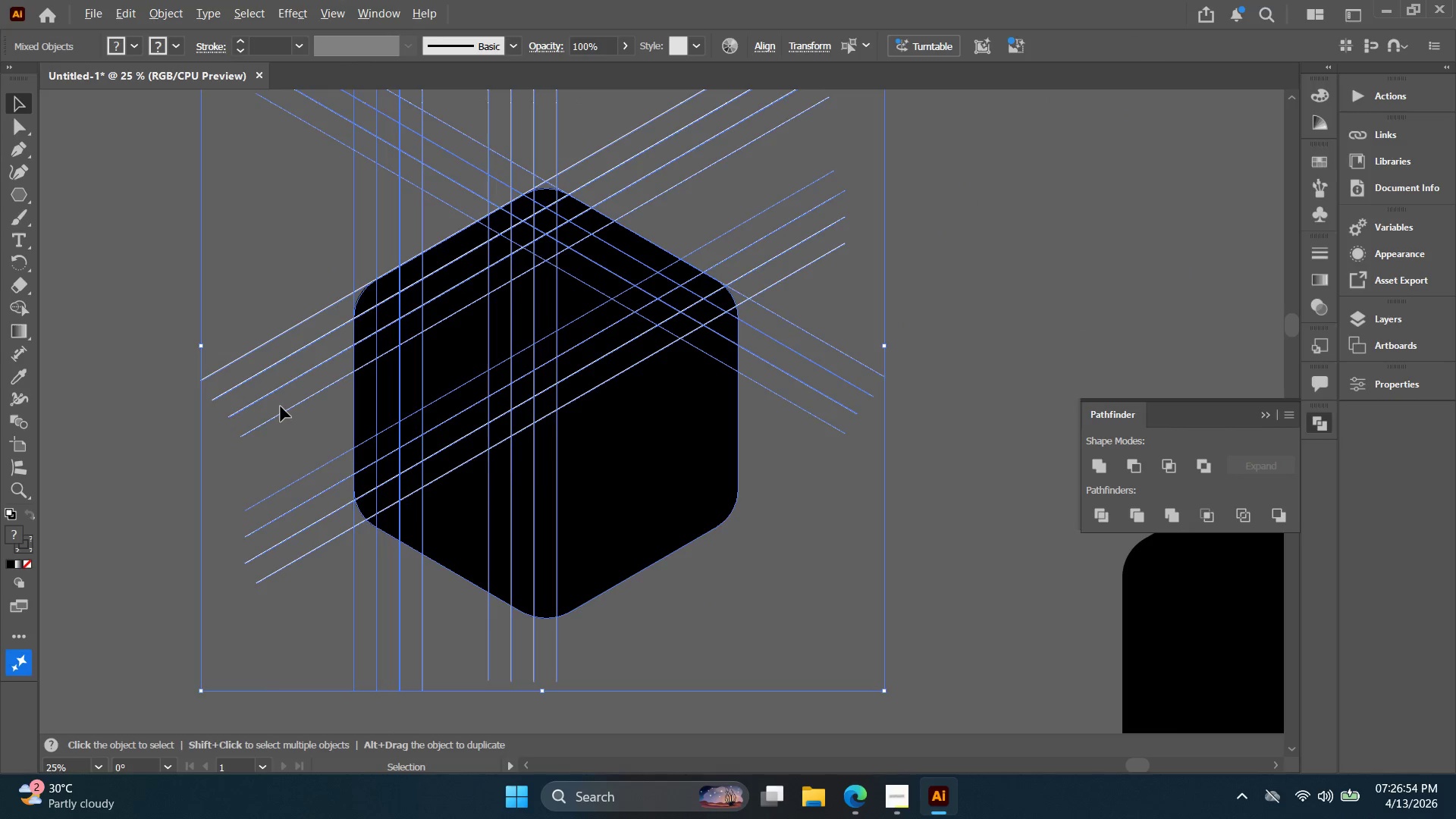 
scroll: coordinate [297, 388], scroll_direction: down, amount: 2.0
 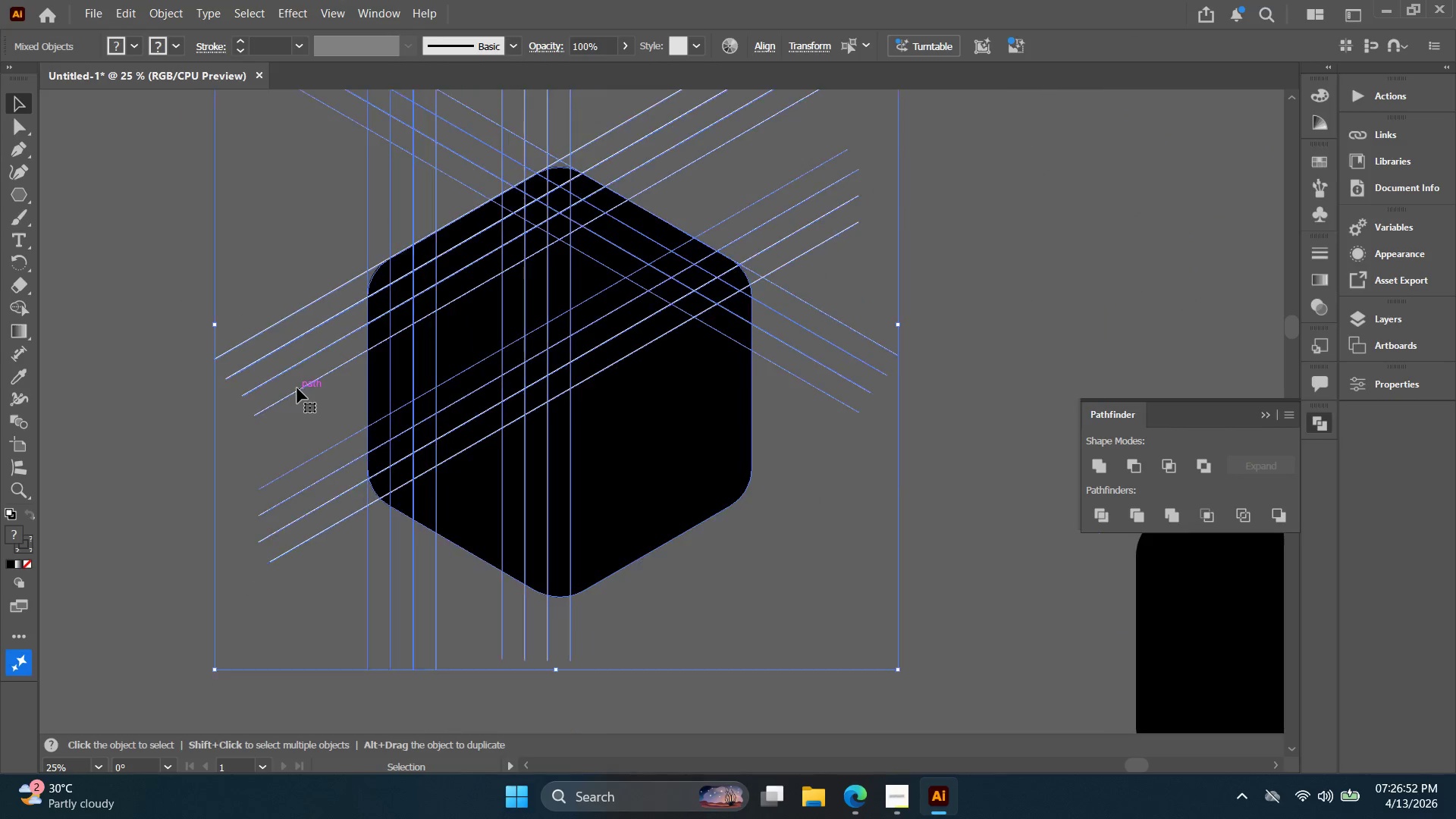 
left_click_drag(start_coordinate=[295, 390], to_coordinate=[280, 412])
 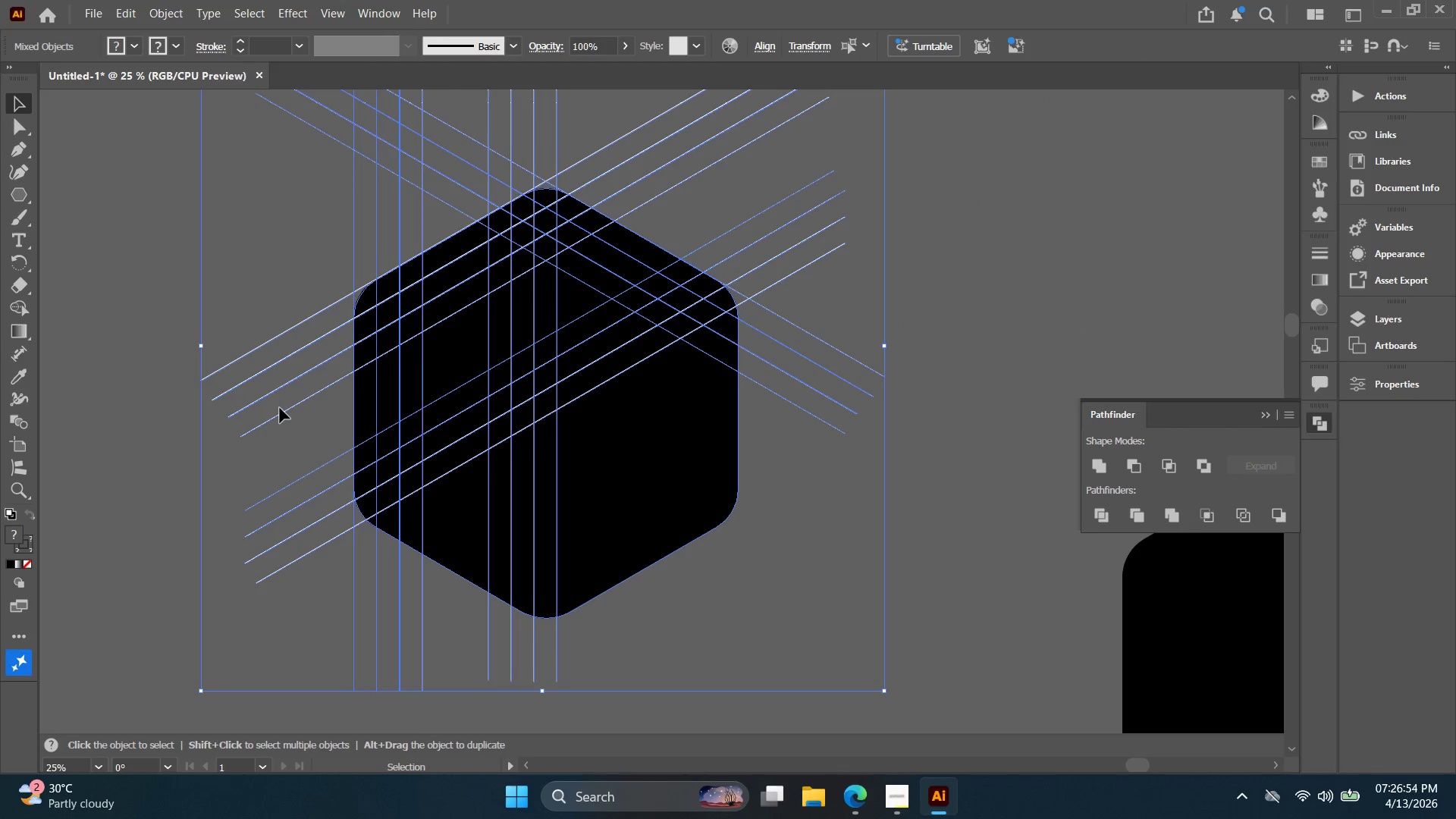 
key(Alt+AltLeft)
 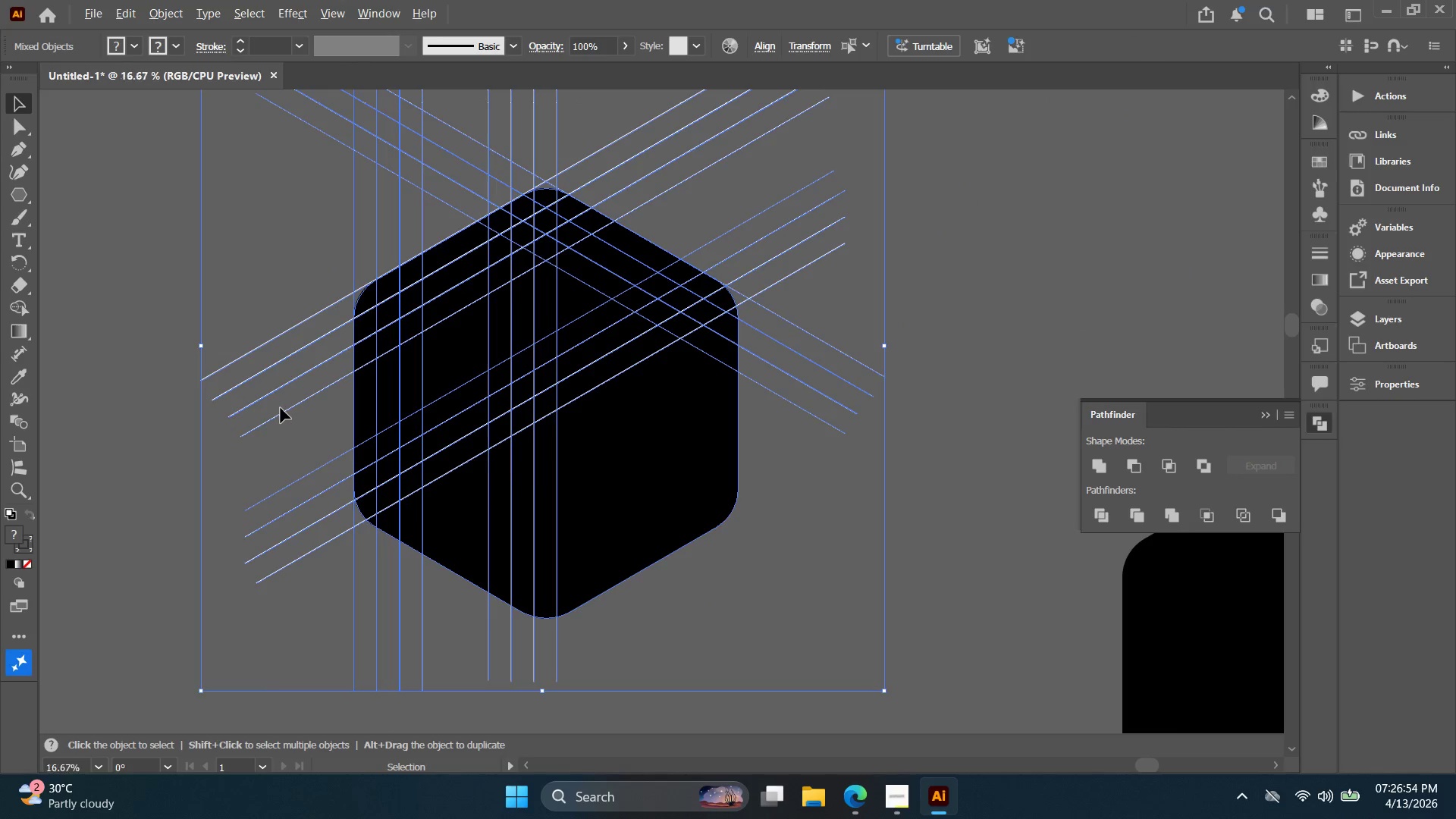 
scroll: coordinate [281, 408], scroll_direction: down, amount: 2.0
 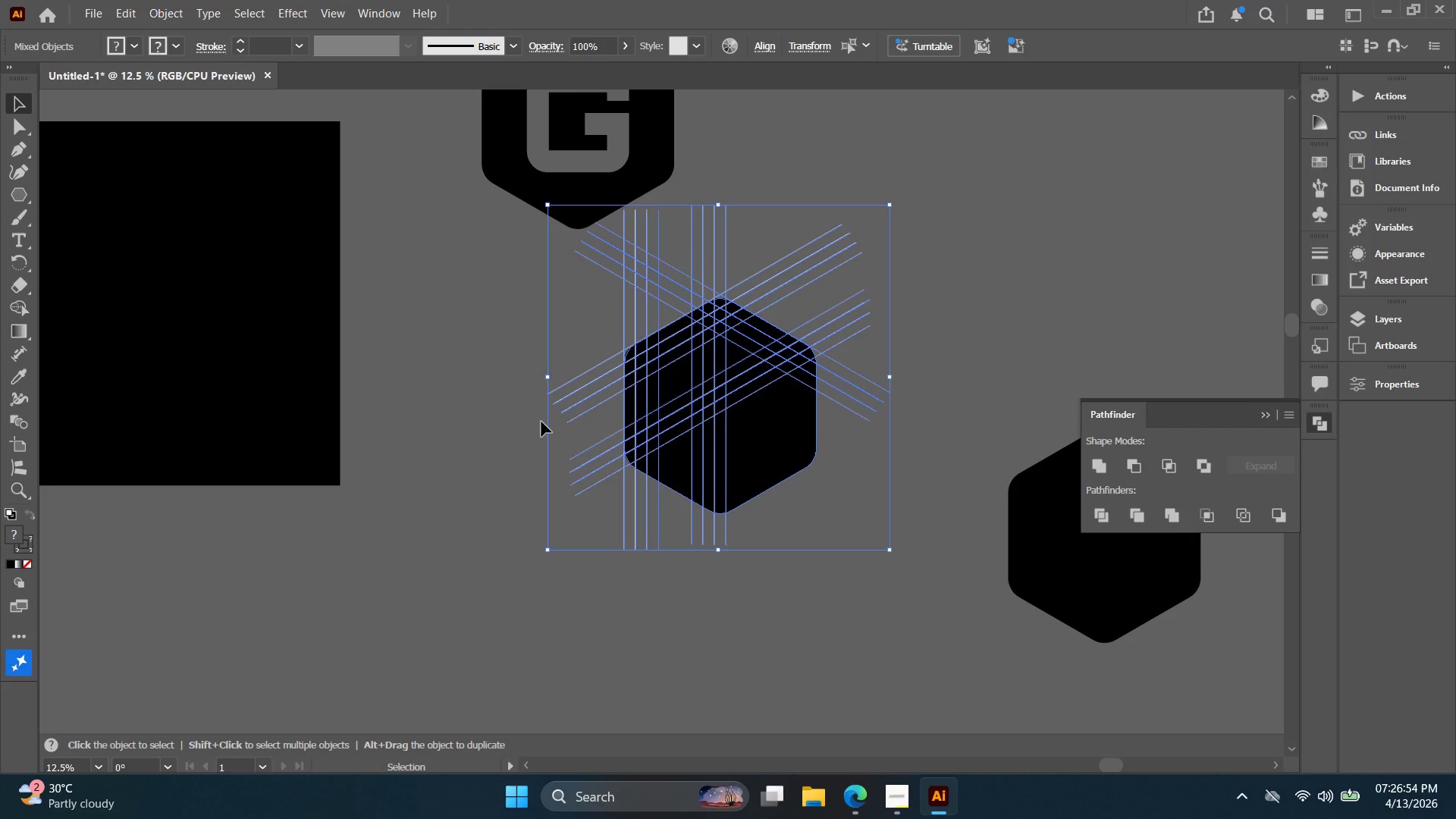 
hold_key(key=Space, duration=0.39)
 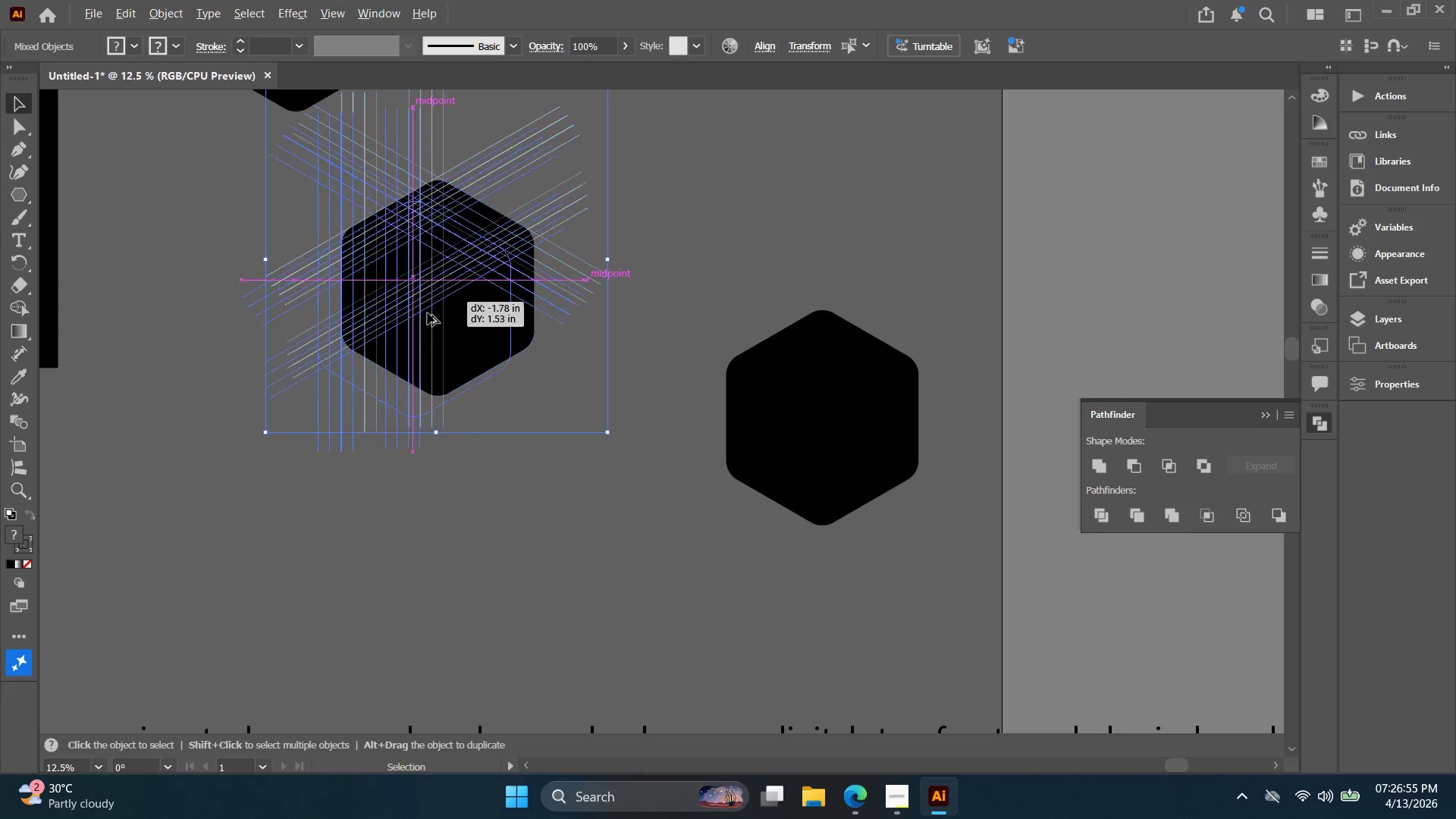 
left_click_drag(start_coordinate=[511, 425], to_coordinate=[229, 306])
 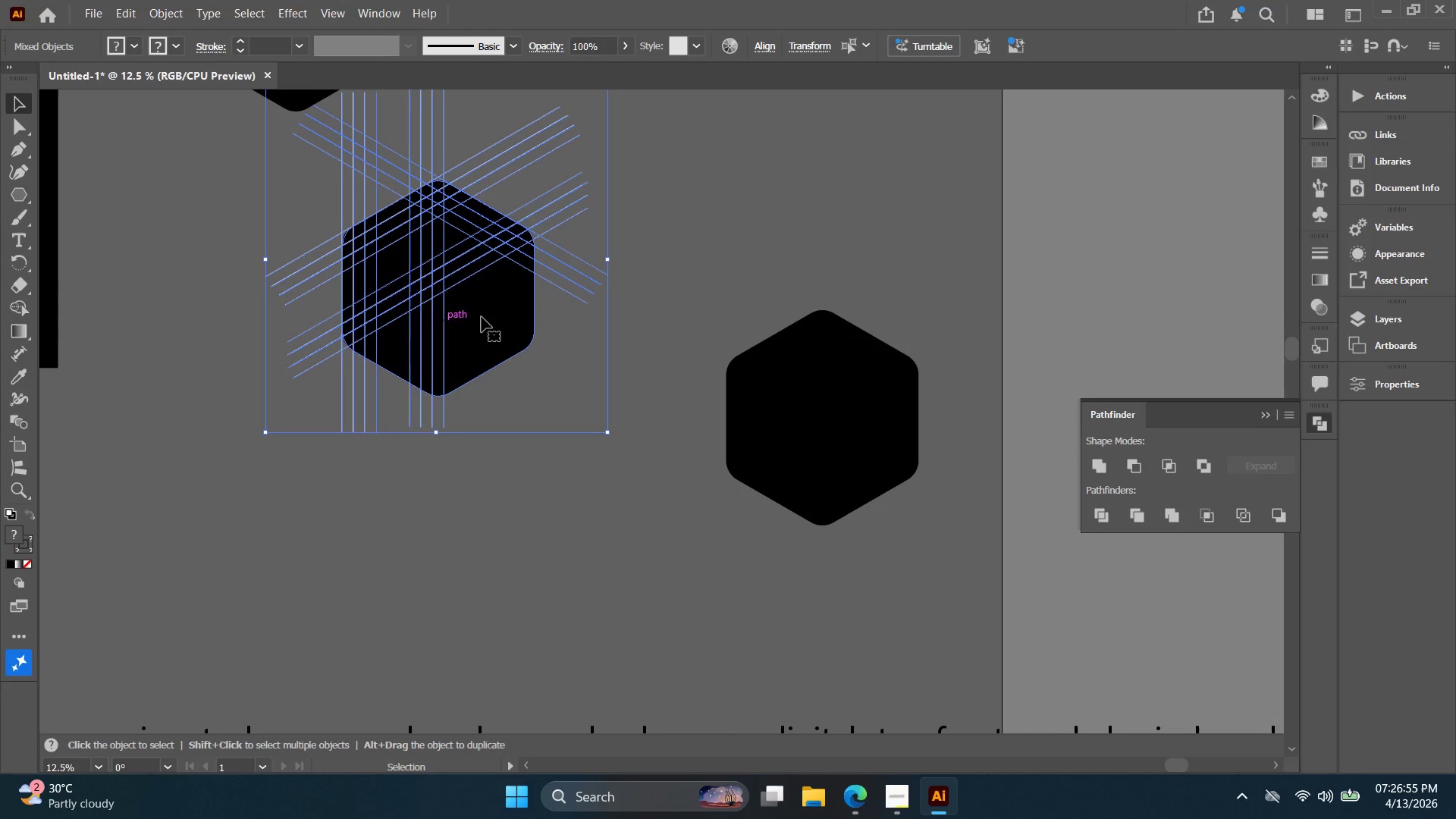 
hold_key(key=AltLeft, duration=1.17)
left_click_drag(start_coordinate=[460, 280], to_coordinate=[229, 573])
 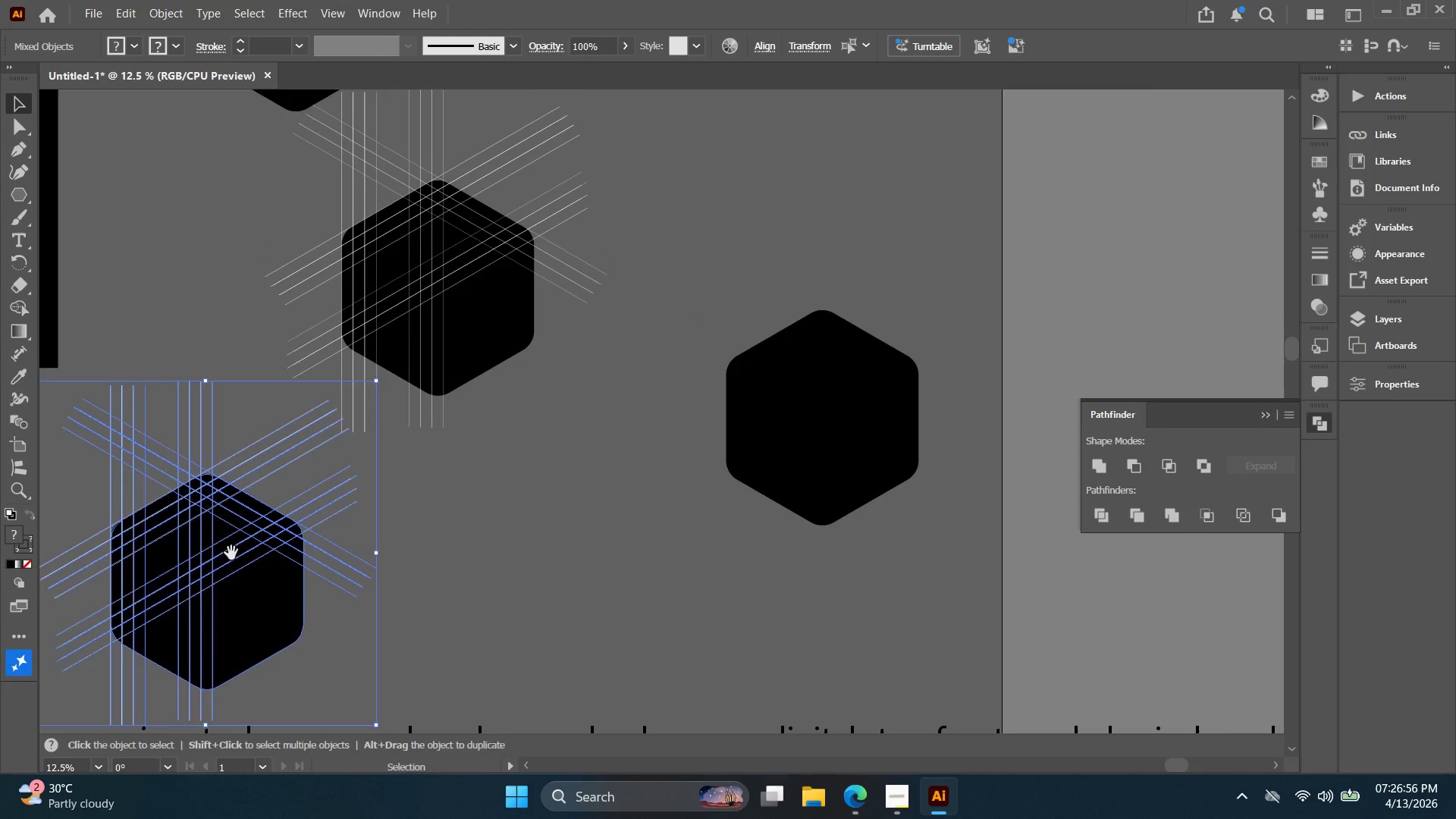 
hold_key(key=Space, duration=0.39)
 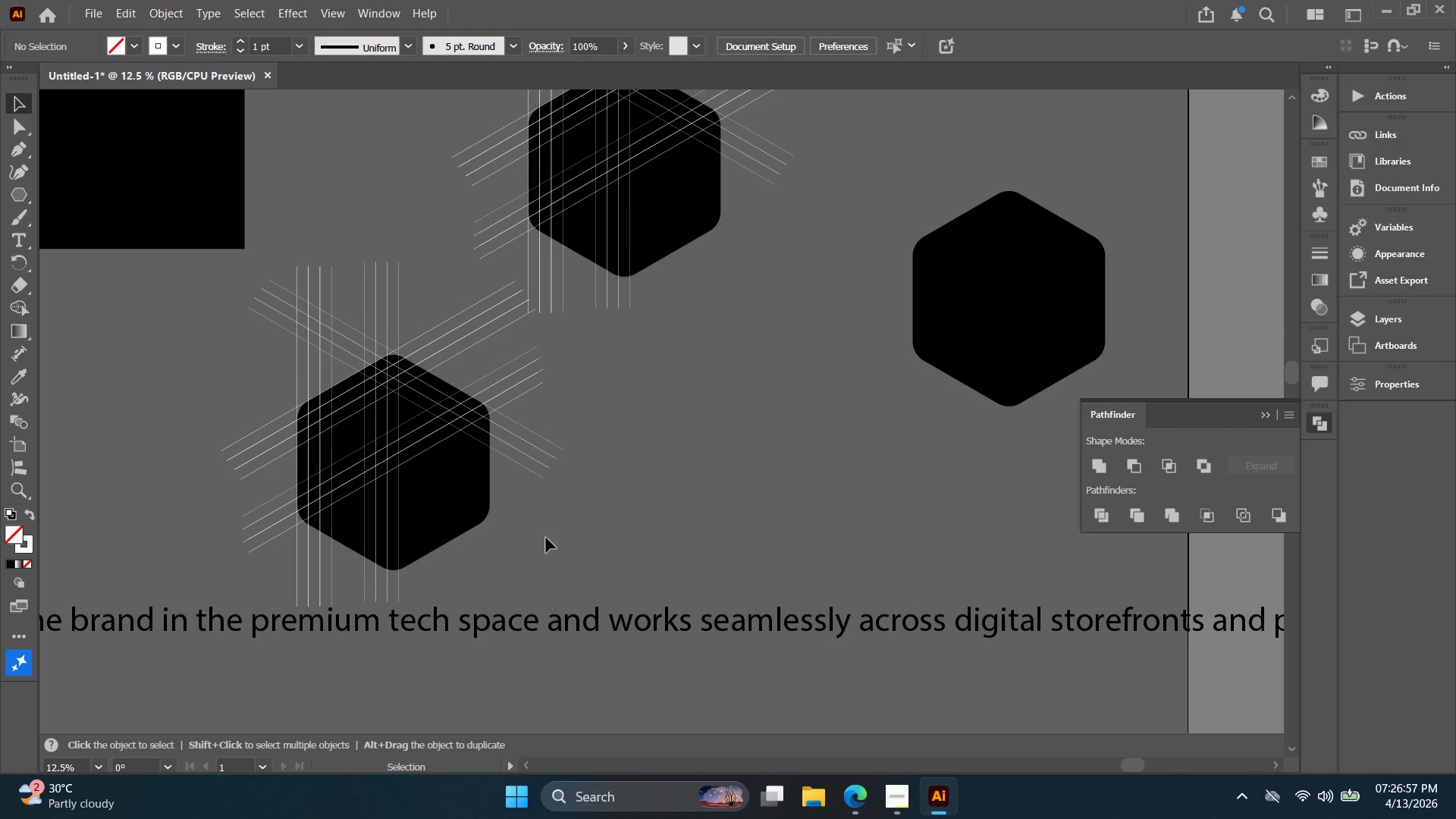 
left_click_drag(start_coordinate=[237, 544], to_coordinate=[425, 425])
 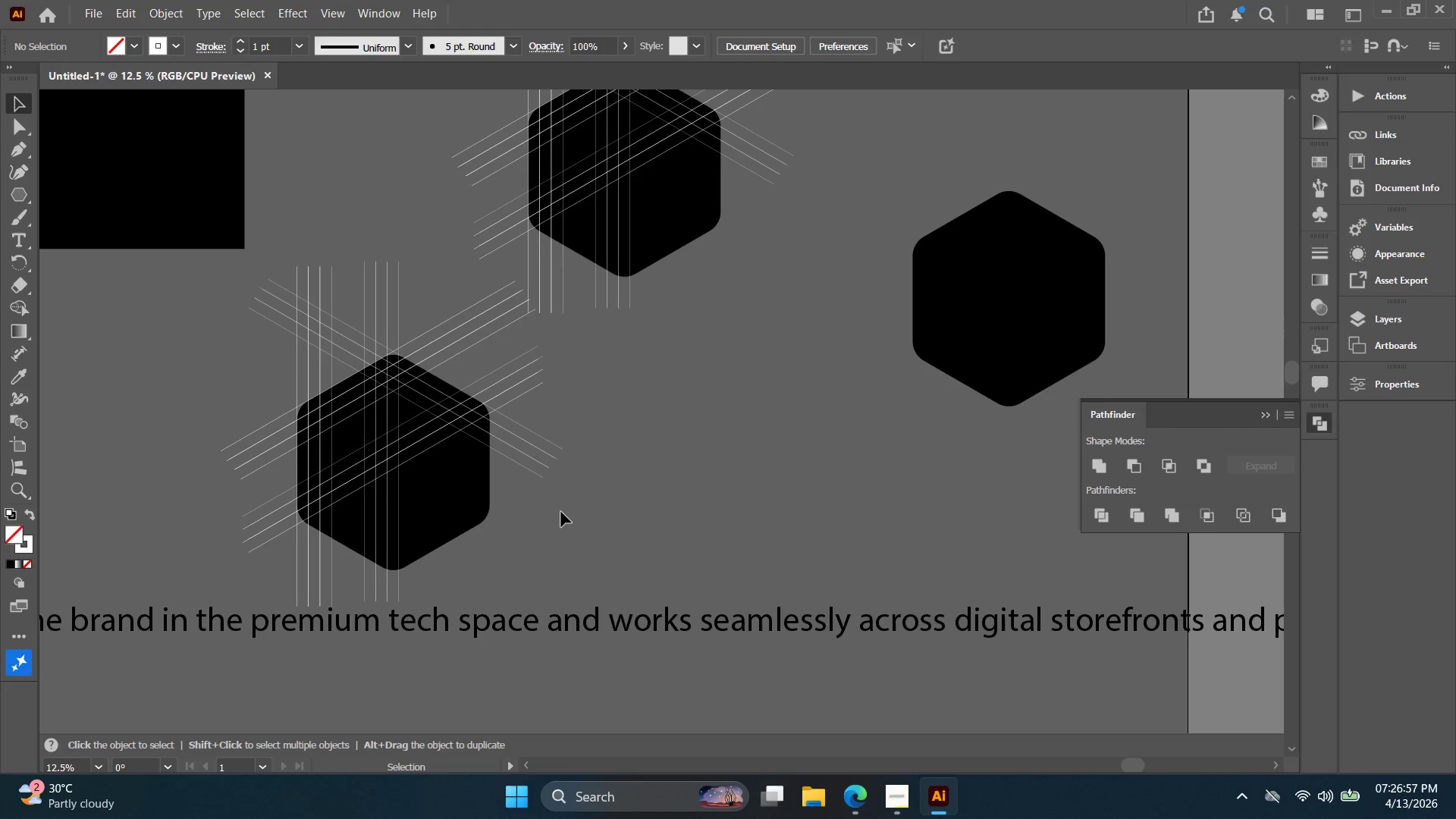 
key(Alt+AltLeft)
 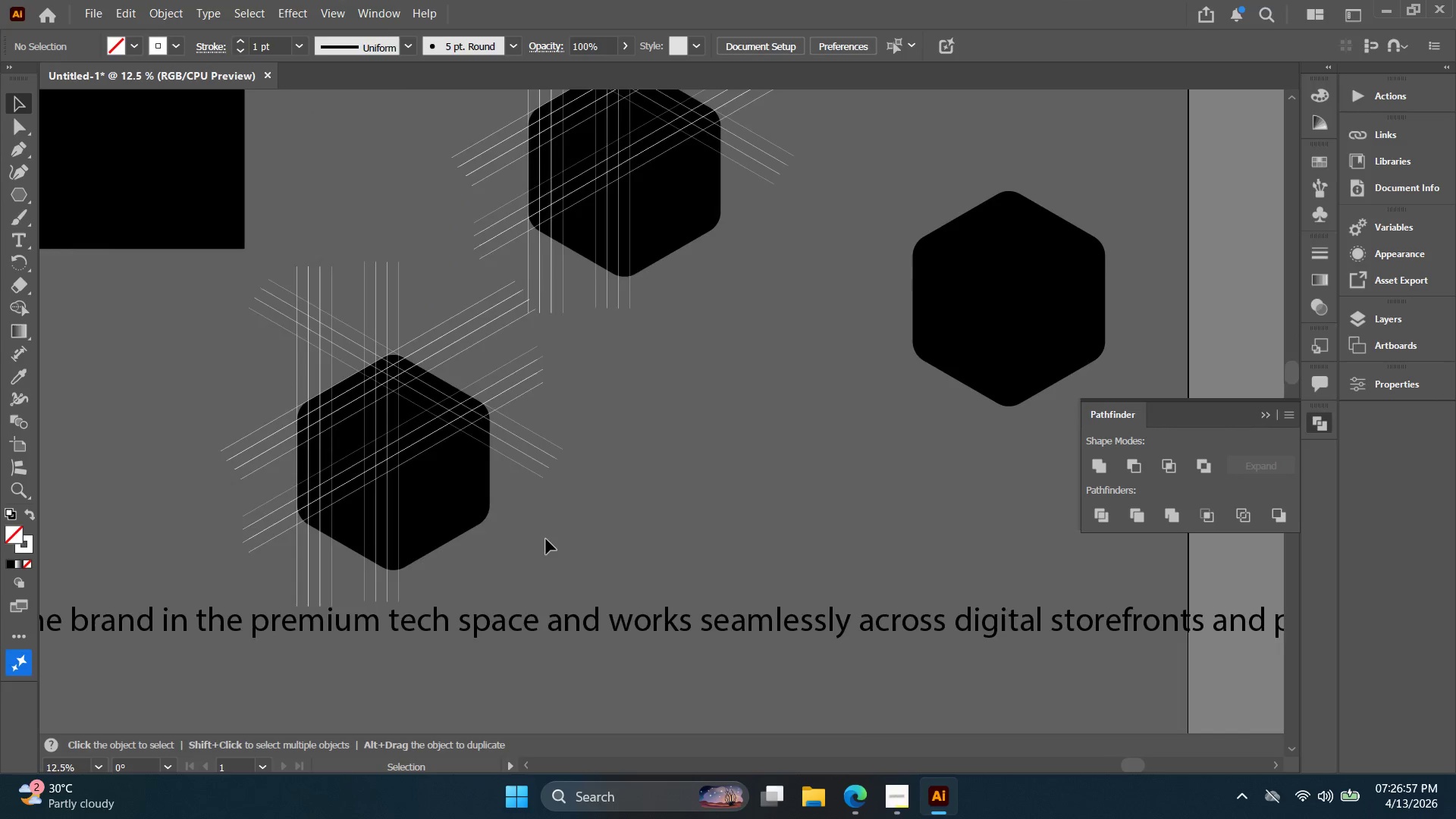 
hold_key(key=Space, duration=0.44)
 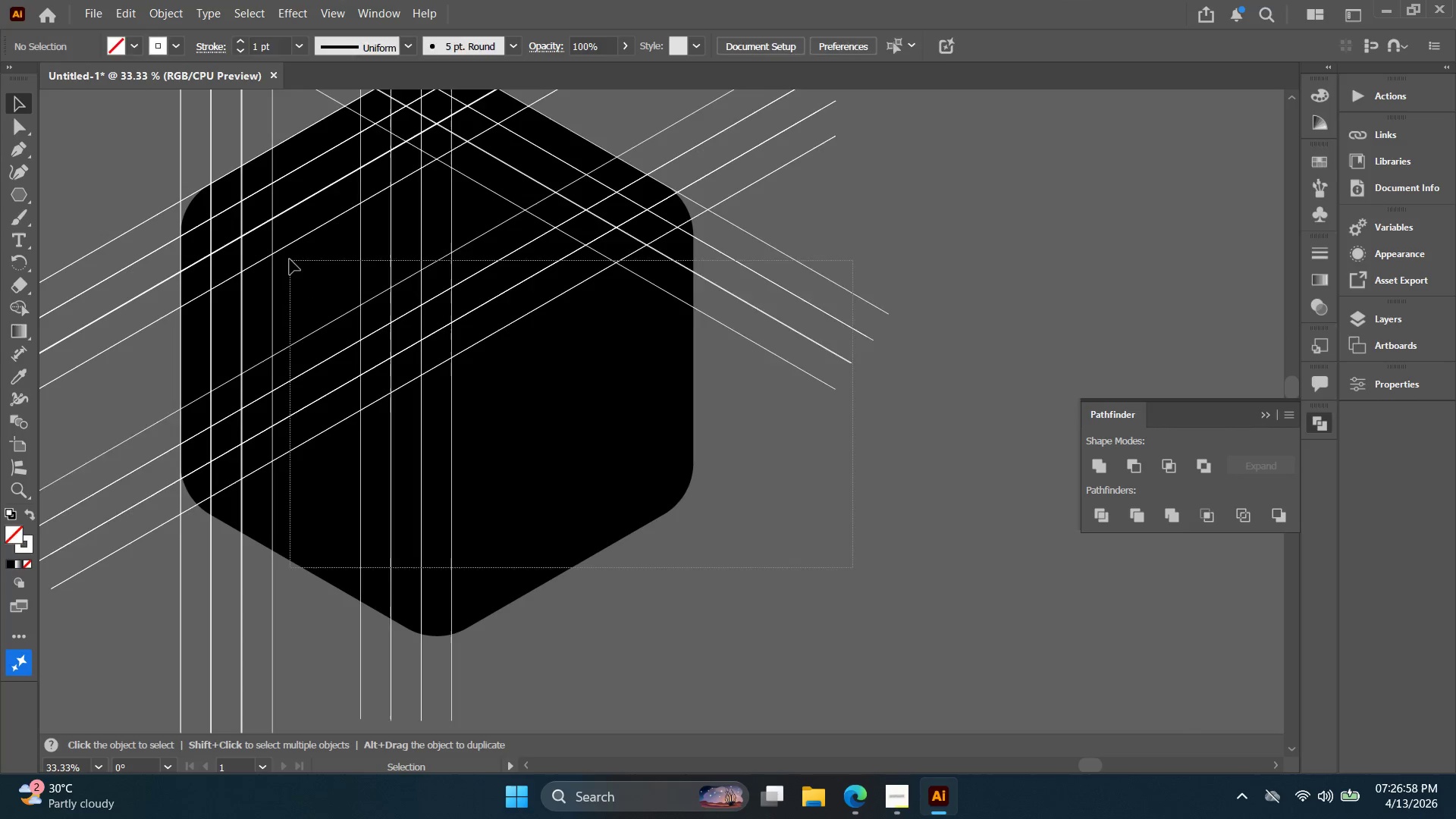 
left_click_drag(start_coordinate=[544, 542], to_coordinate=[843, 557])
 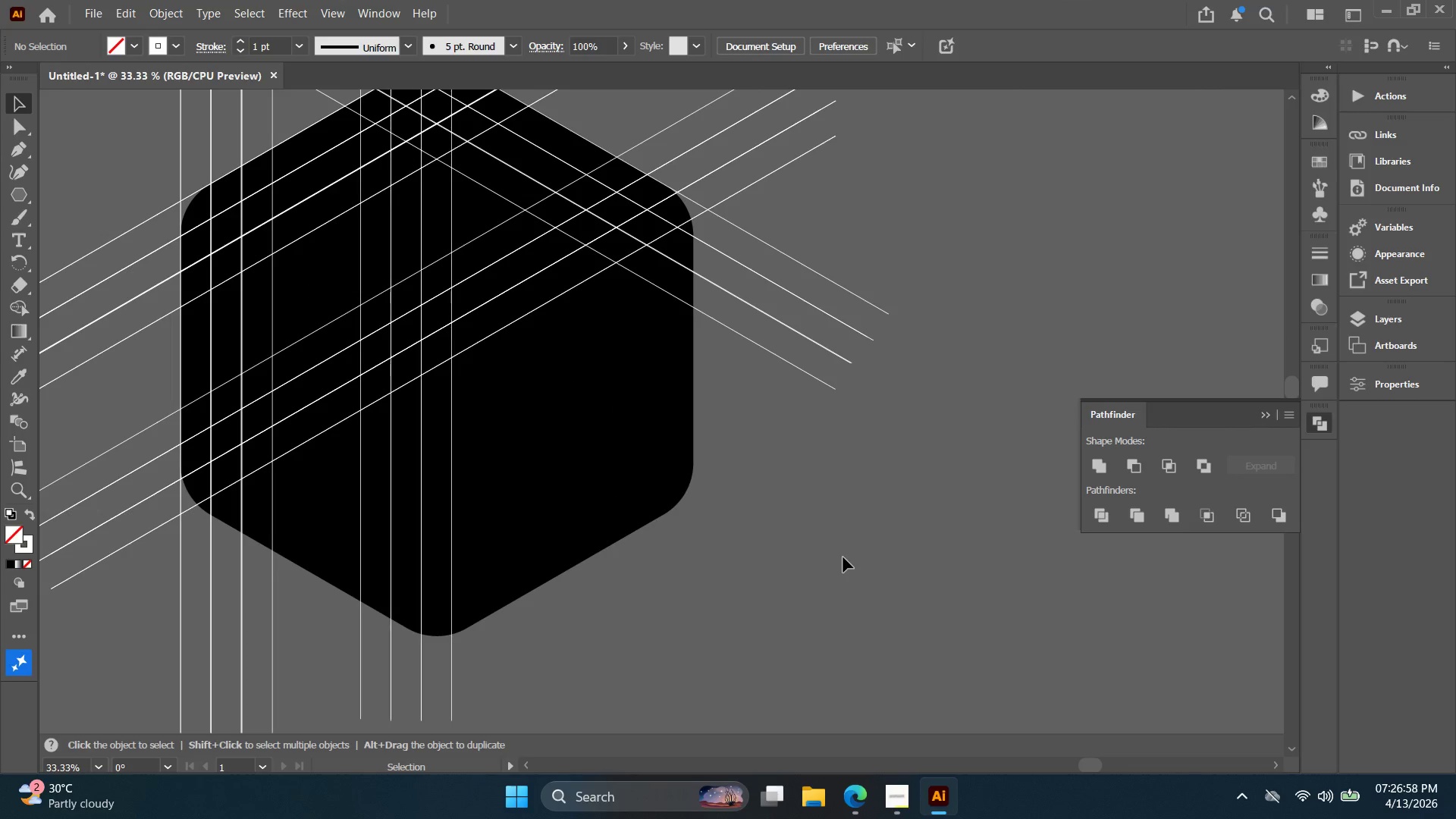 
scroll: coordinate [546, 540], scroll_direction: up, amount: 3.0
 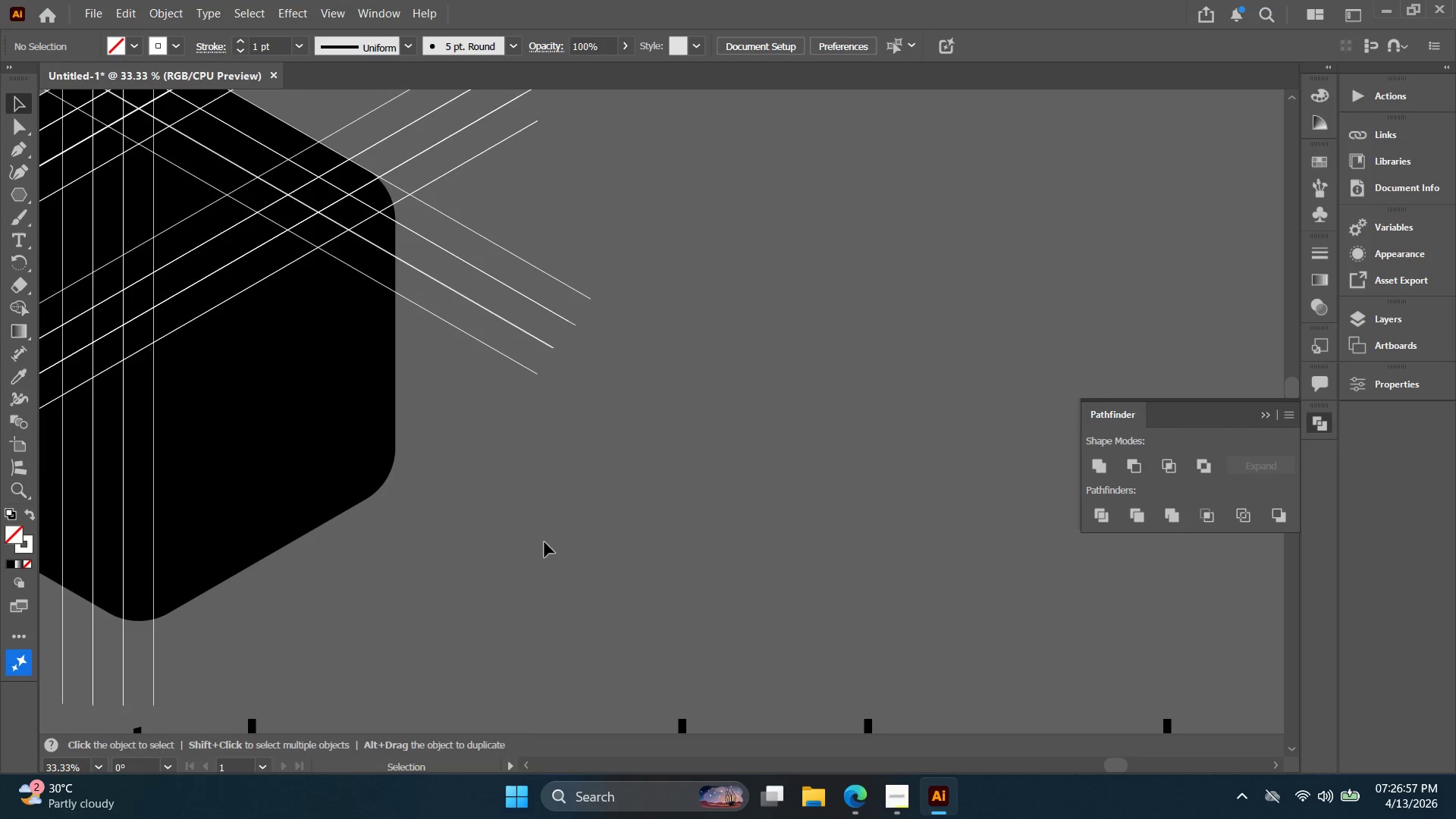 
left_click_drag(start_coordinate=[852, 567], to_coordinate=[290, 259])
 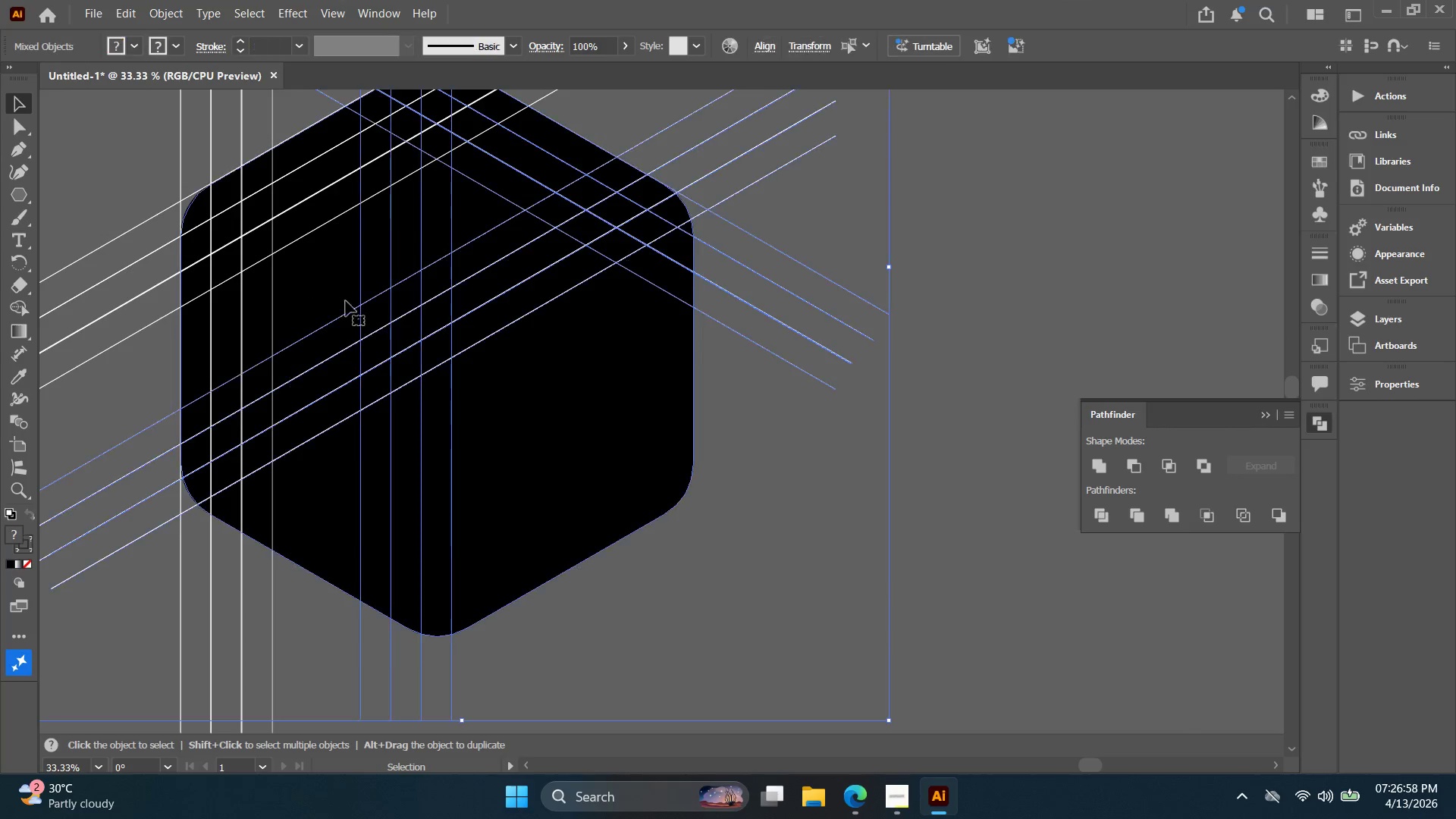 
hold_key(key=Space, duration=0.44)
 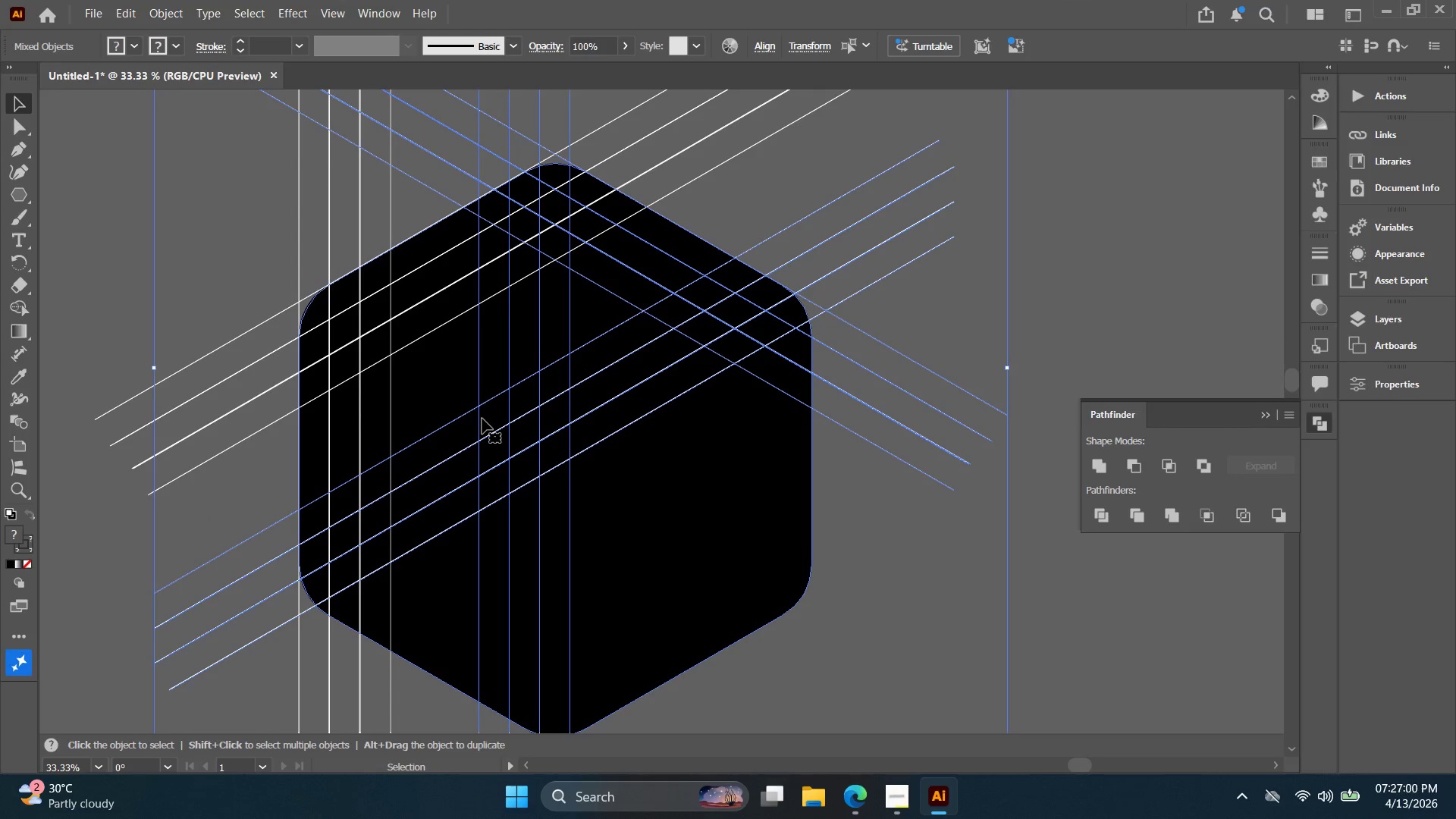 
left_click_drag(start_coordinate=[367, 328], to_coordinate=[485, 428])
 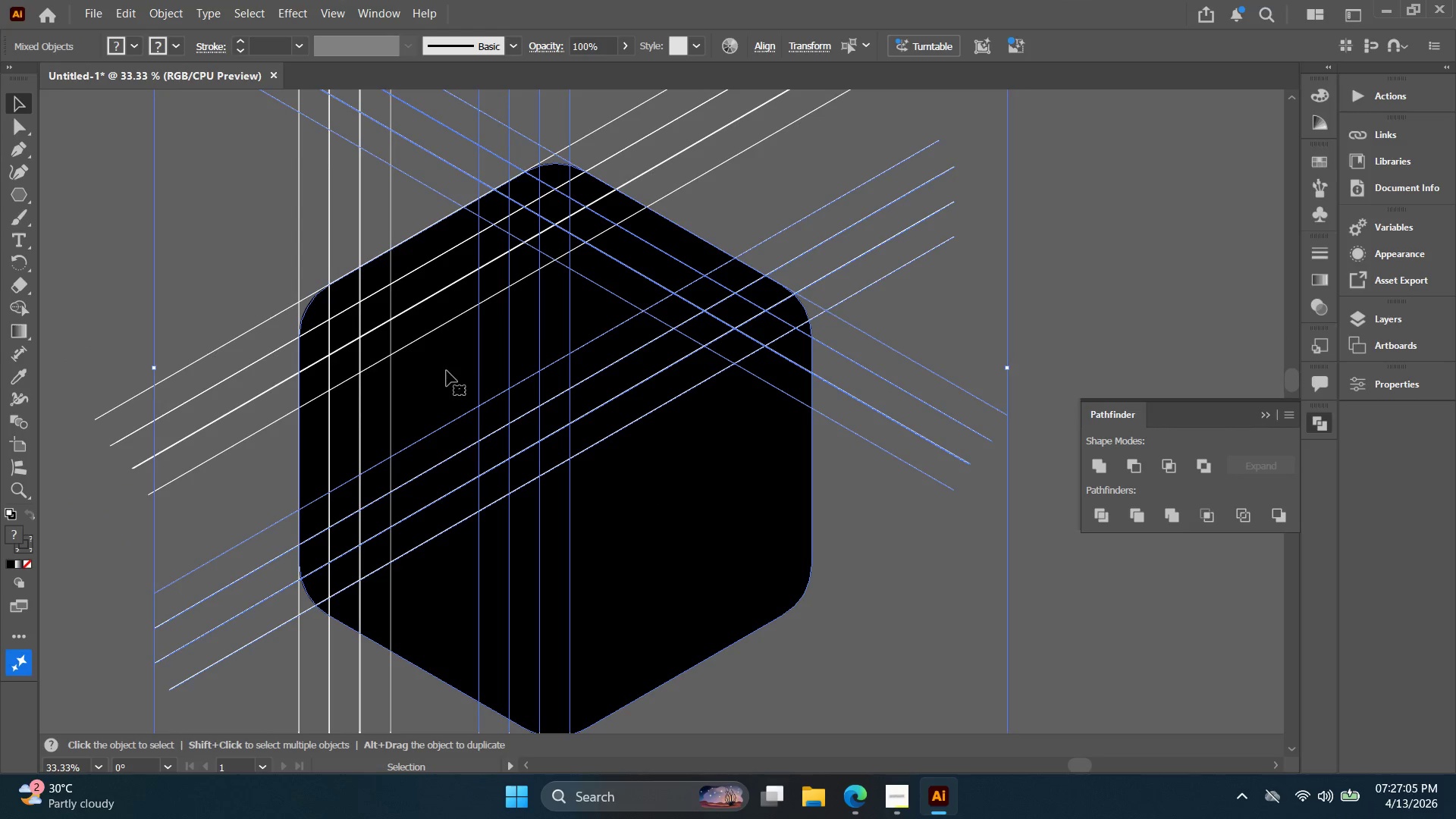 
wait(10.61)
 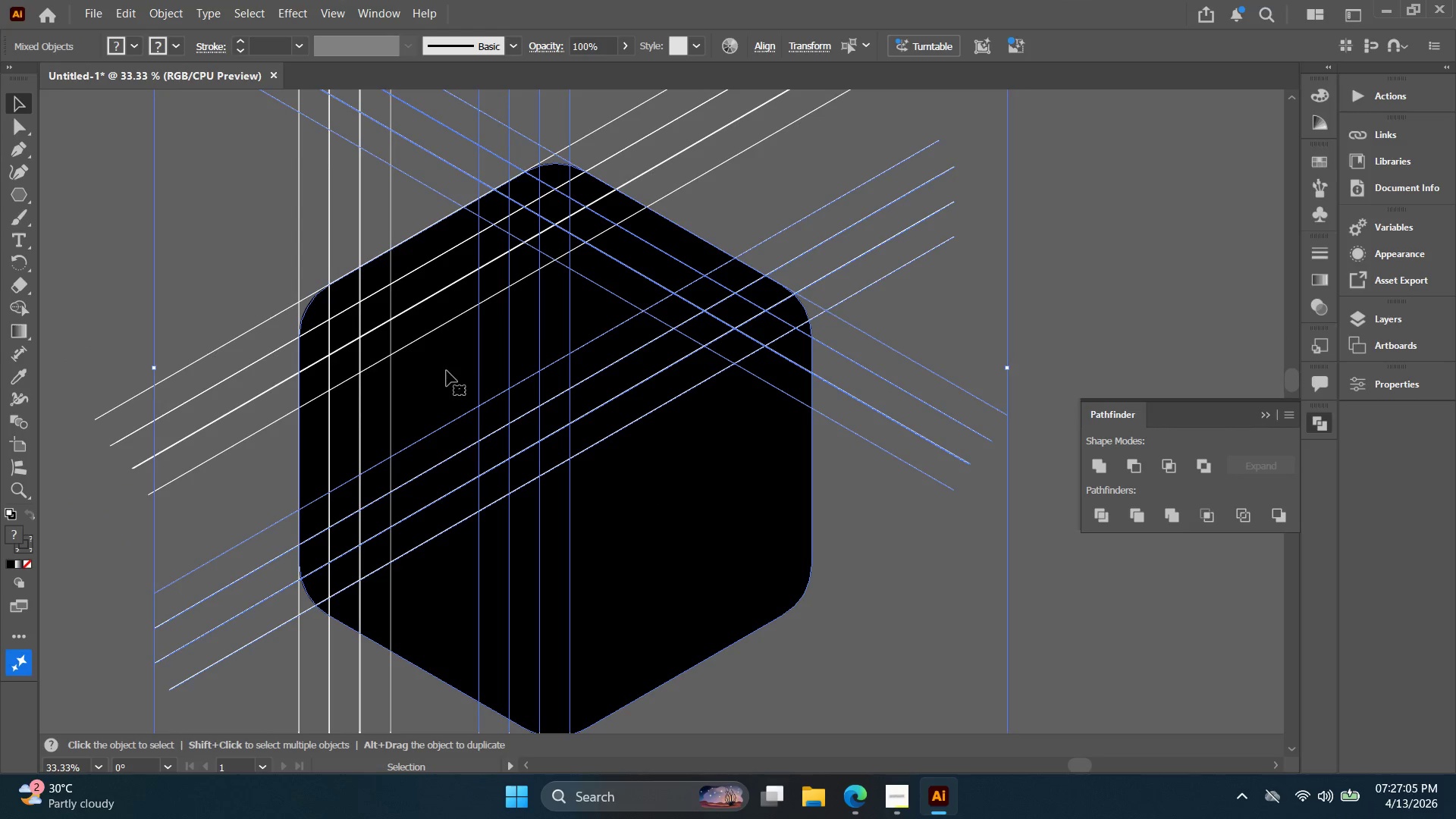 
left_click([22, 306])
 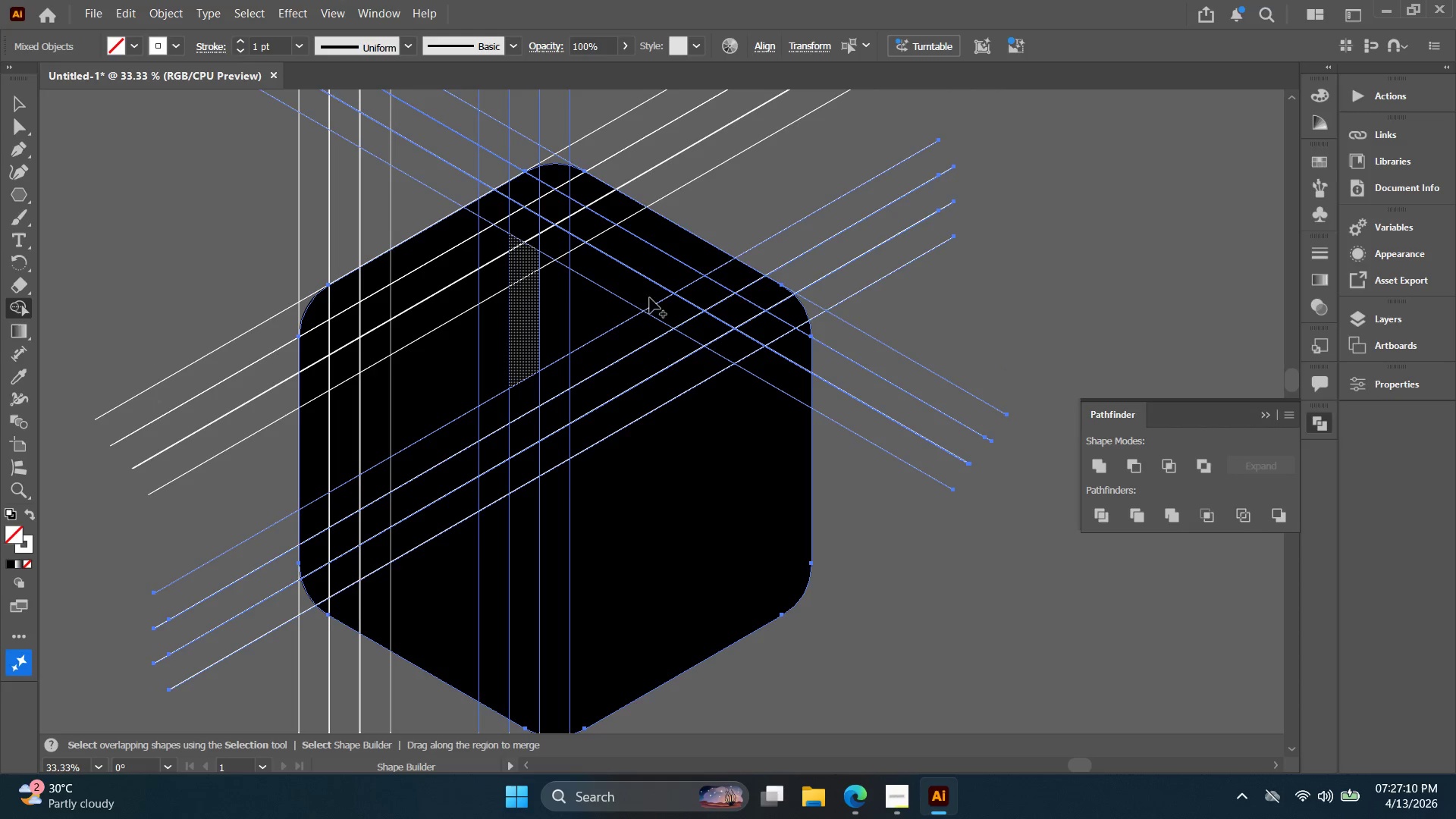 
hold_key(key=AltLeft, duration=4.92)
left_click_drag(start_coordinate=[791, 280], to_coordinate=[811, 307])
 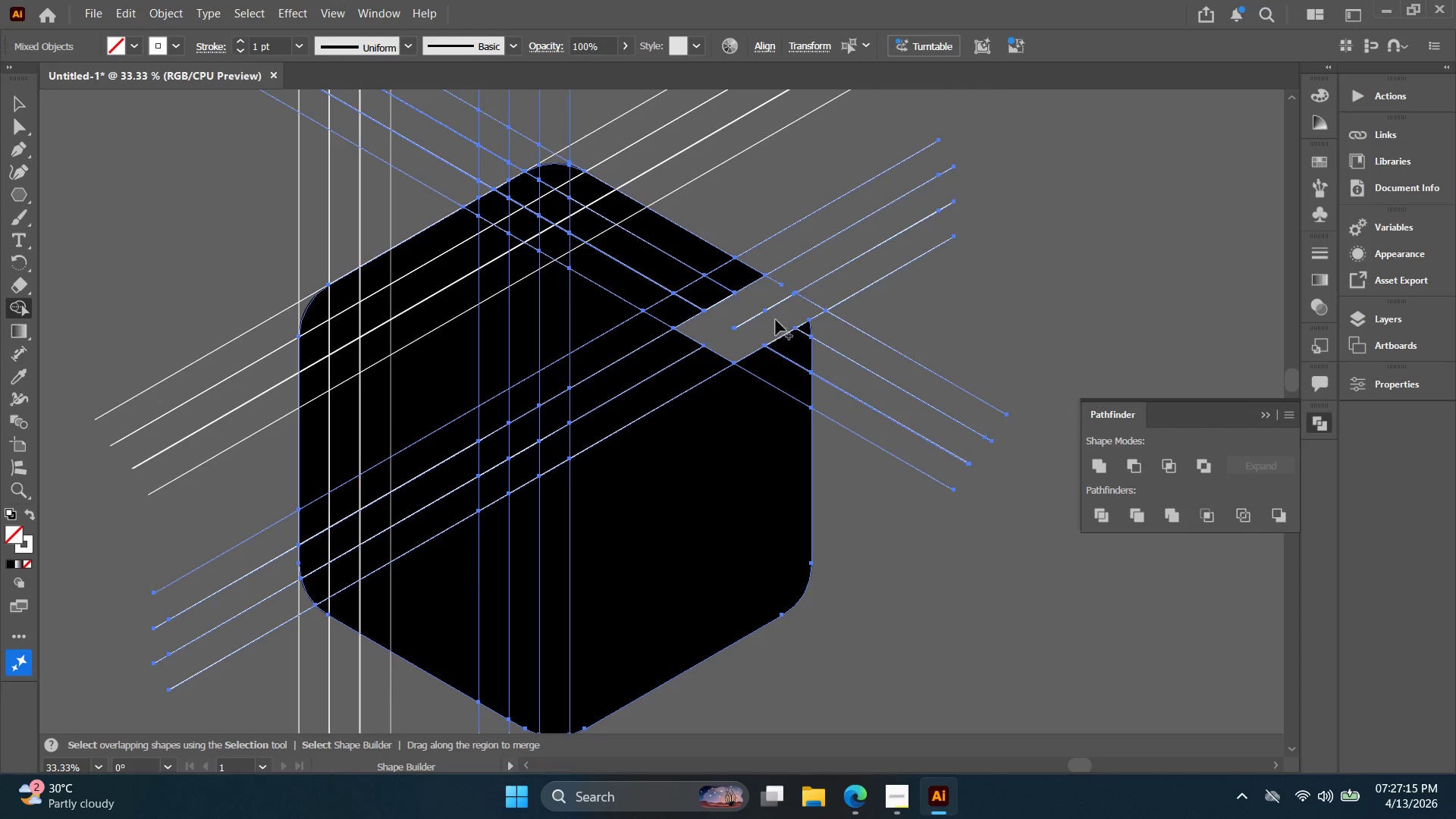 
hold_key(key=AltLeft, duration=5.62)
left_click([778, 285])
 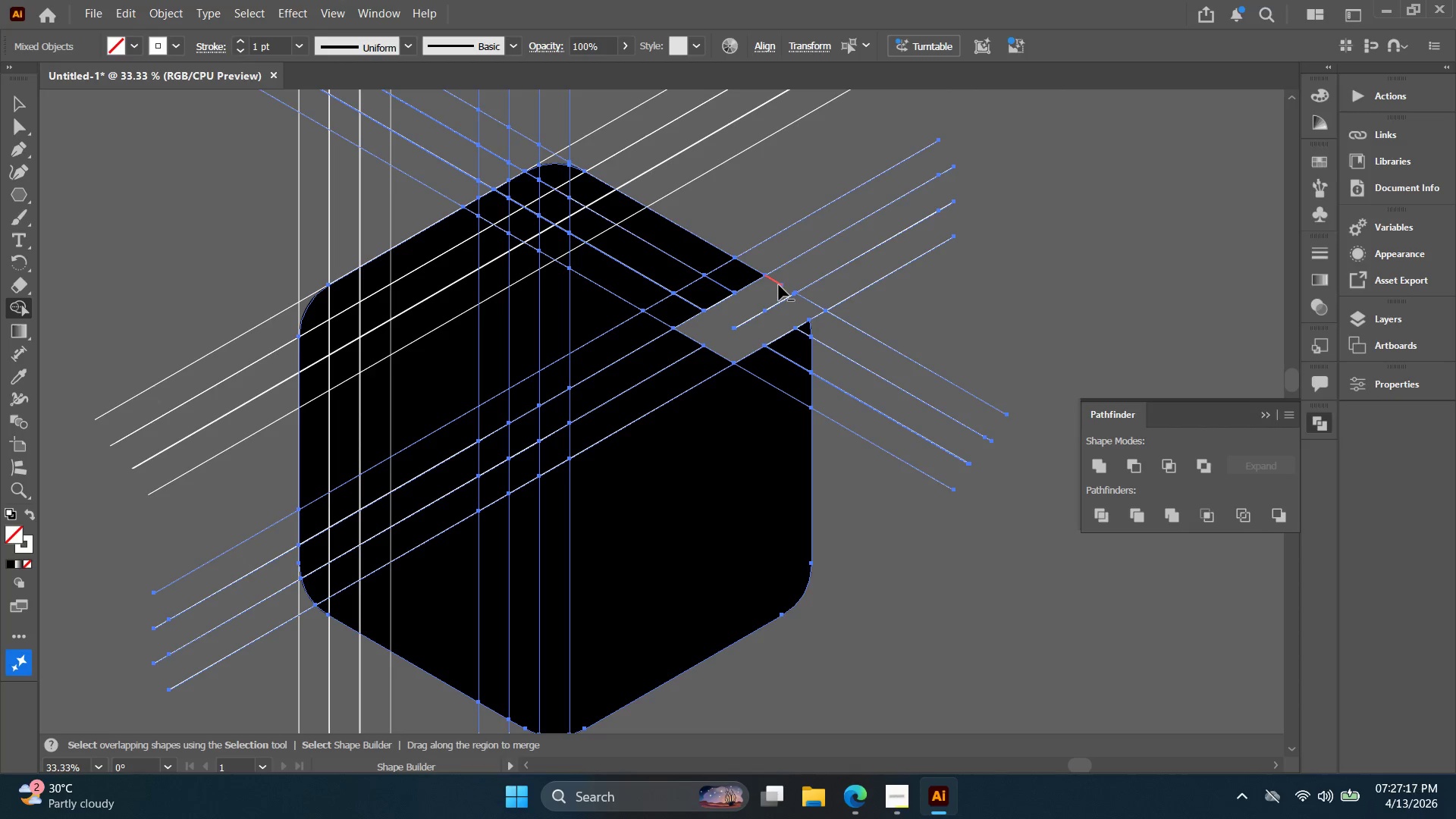 
left_click([779, 285])
 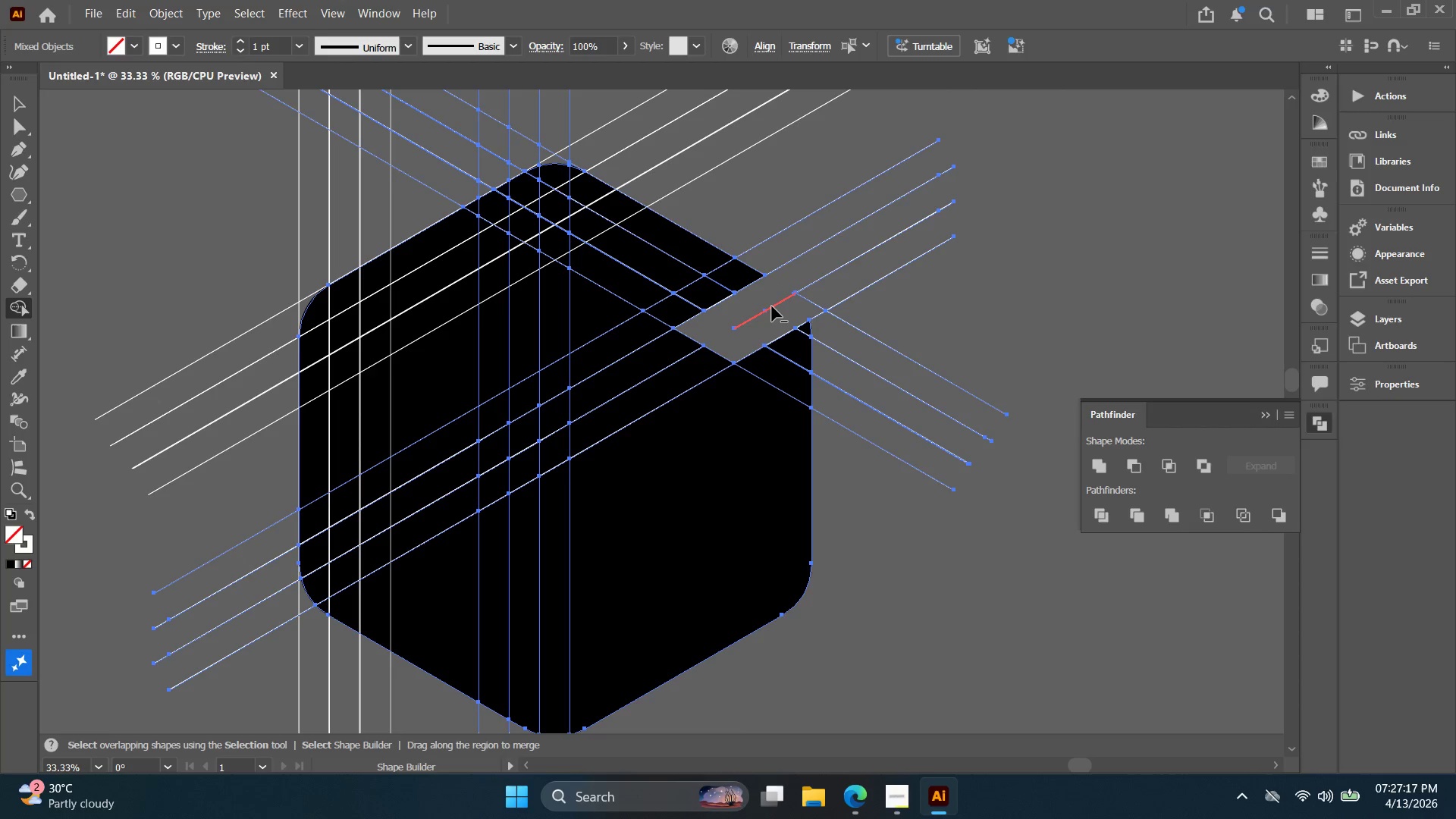 
left_click([772, 306])
 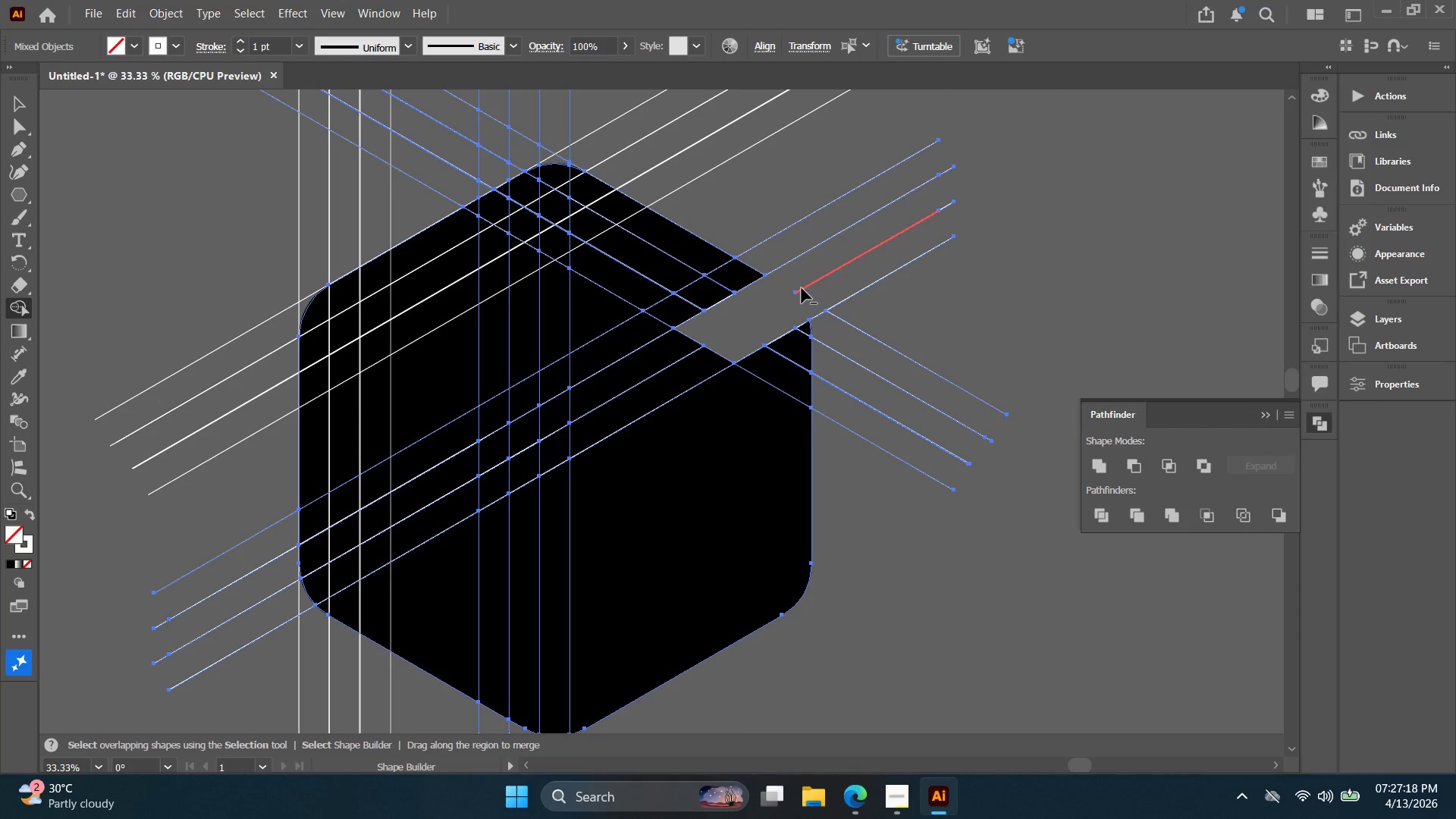 
double_click([801, 288])
 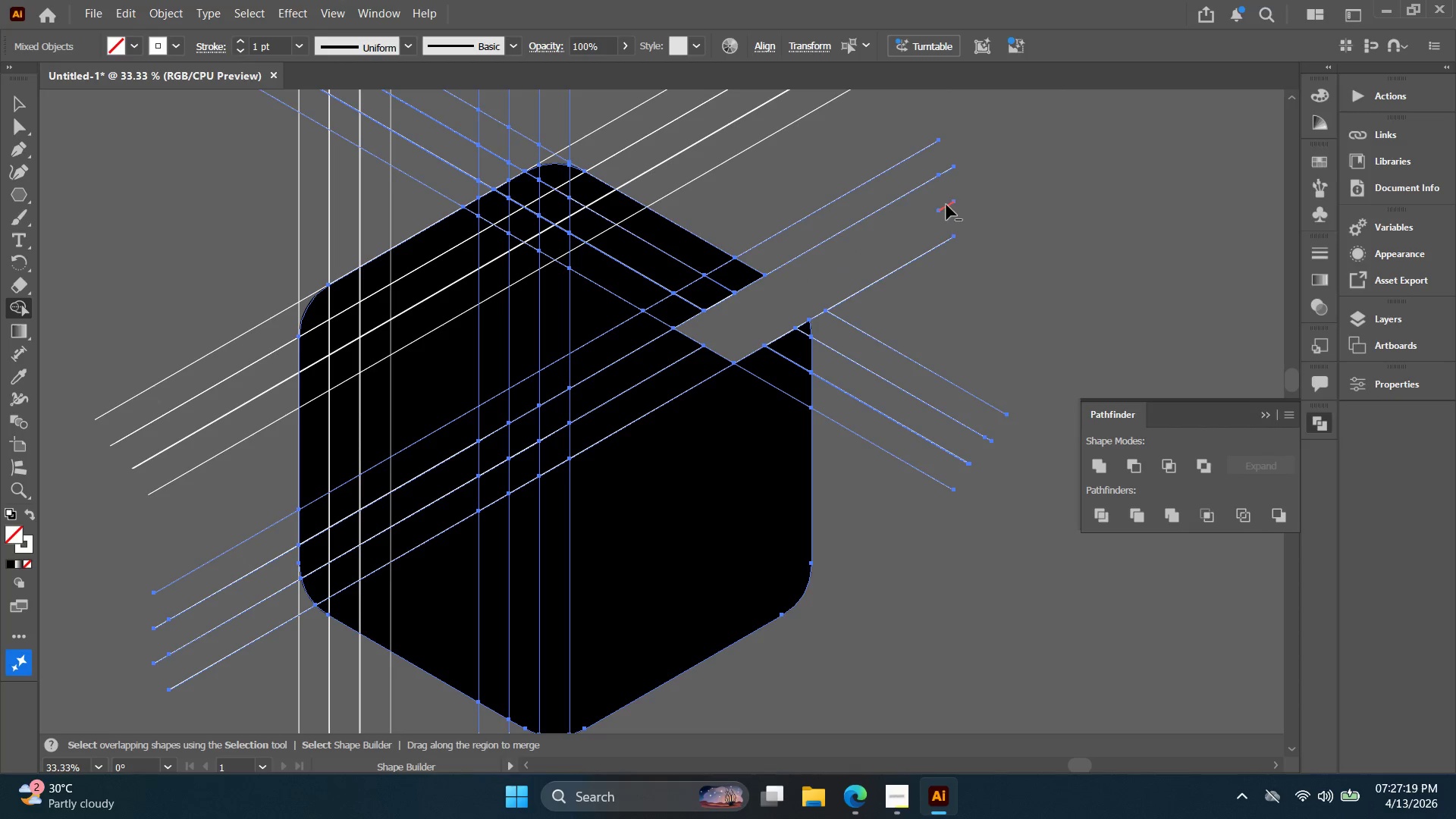 
left_click([946, 205])
 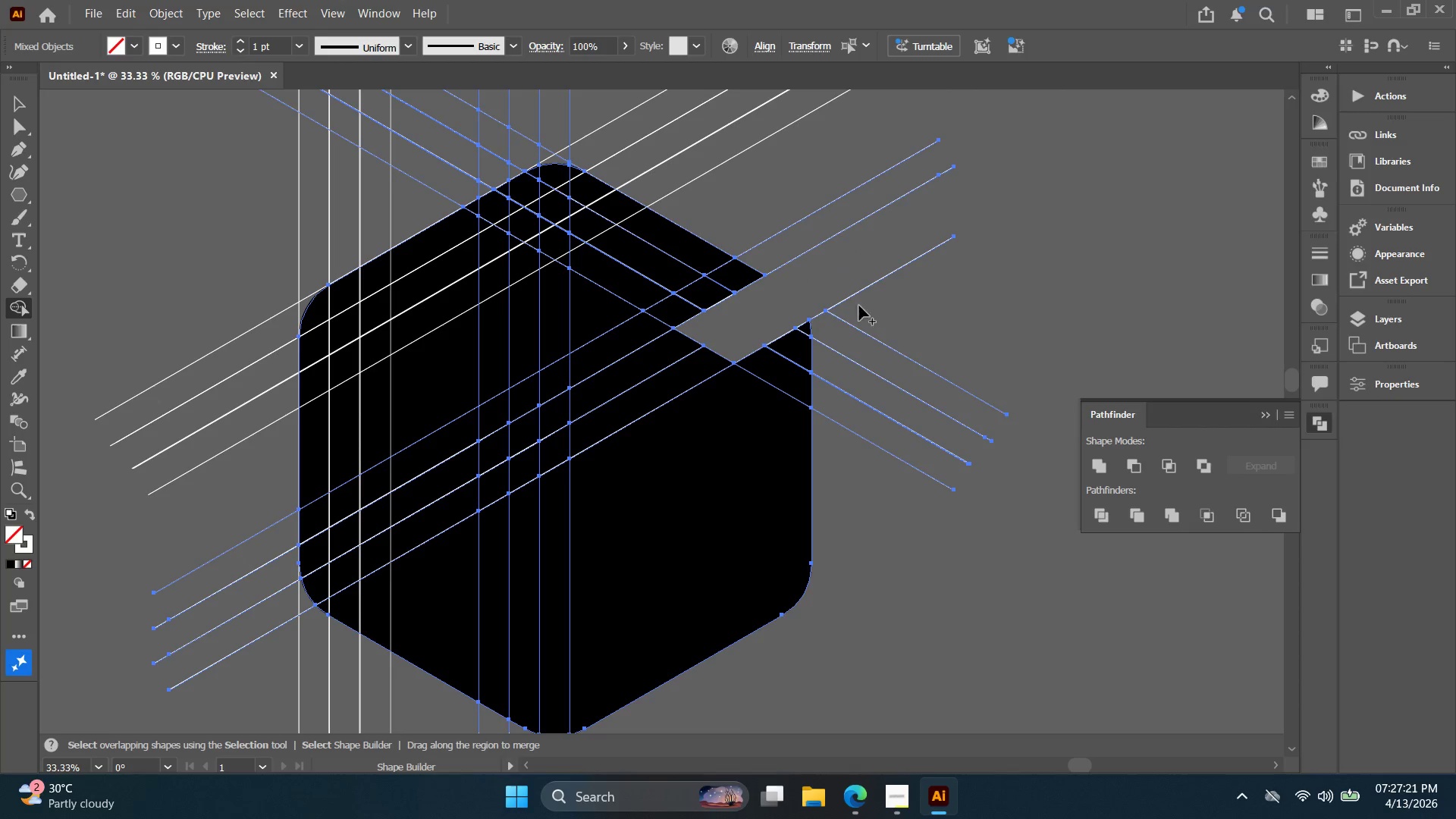 
hold_key(key=Space, duration=1.47)
 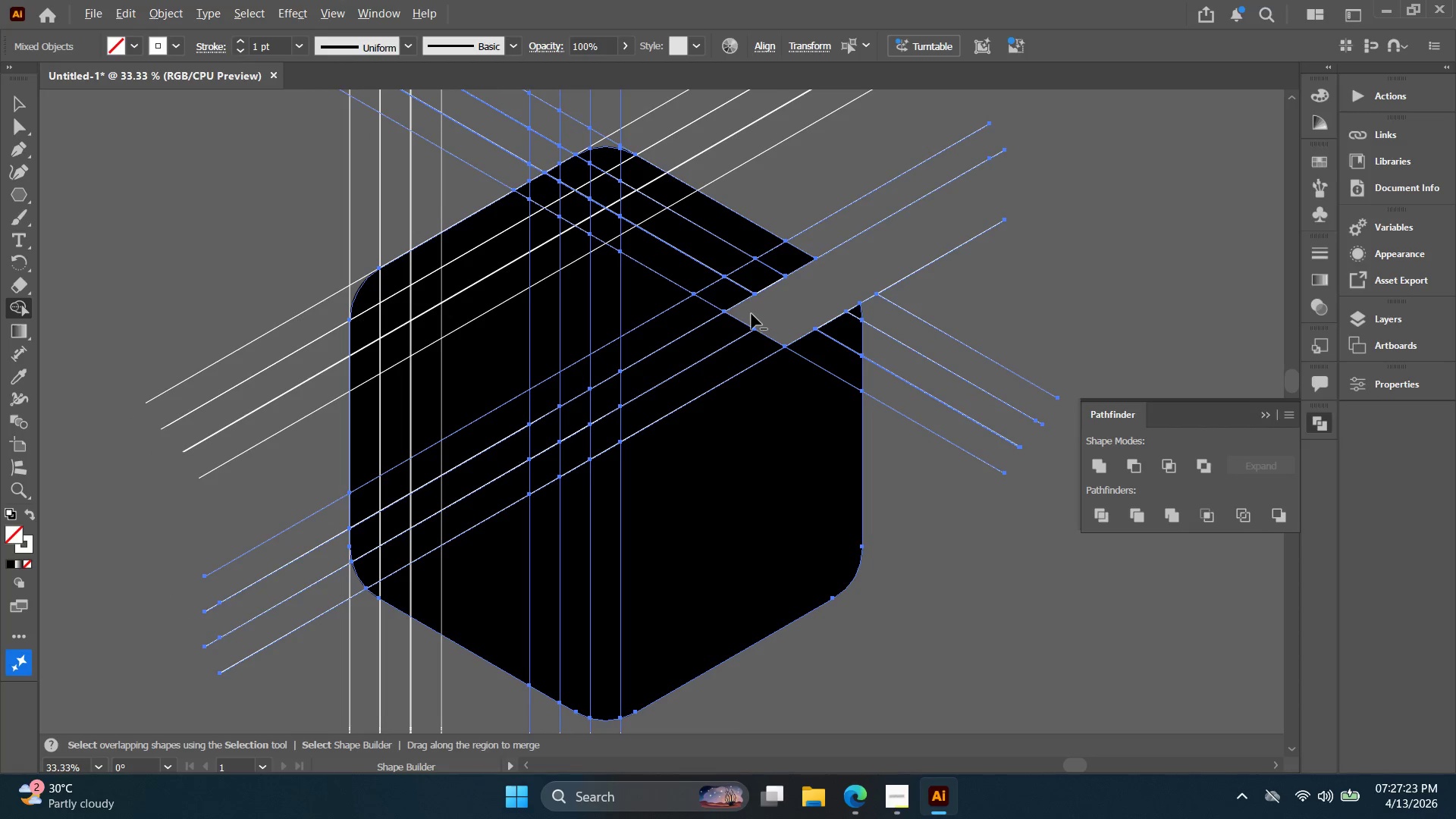 
left_click_drag(start_coordinate=[771, 324], to_coordinate=[823, 307])
 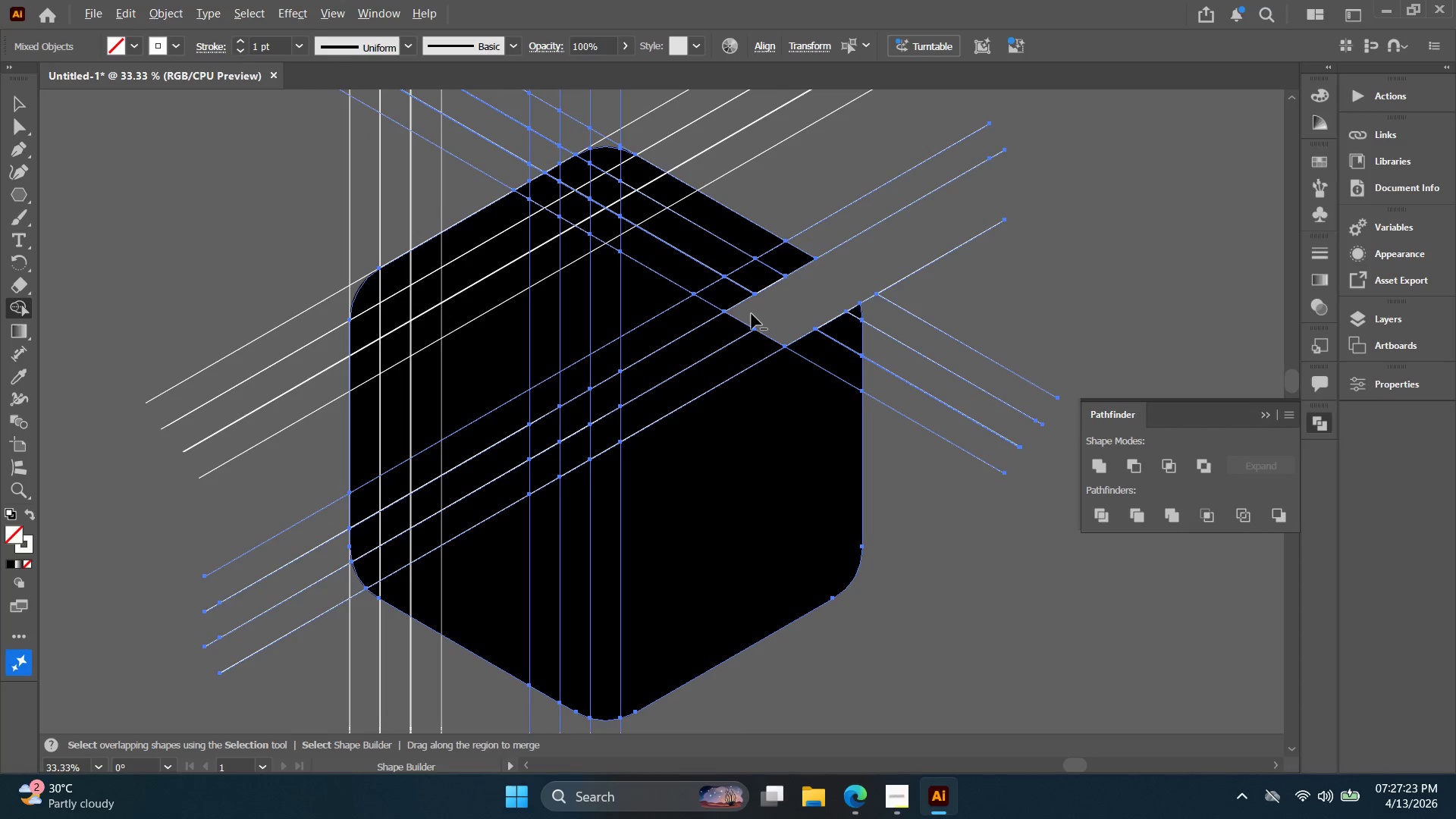 
hold_key(key=Space, duration=16.56)
 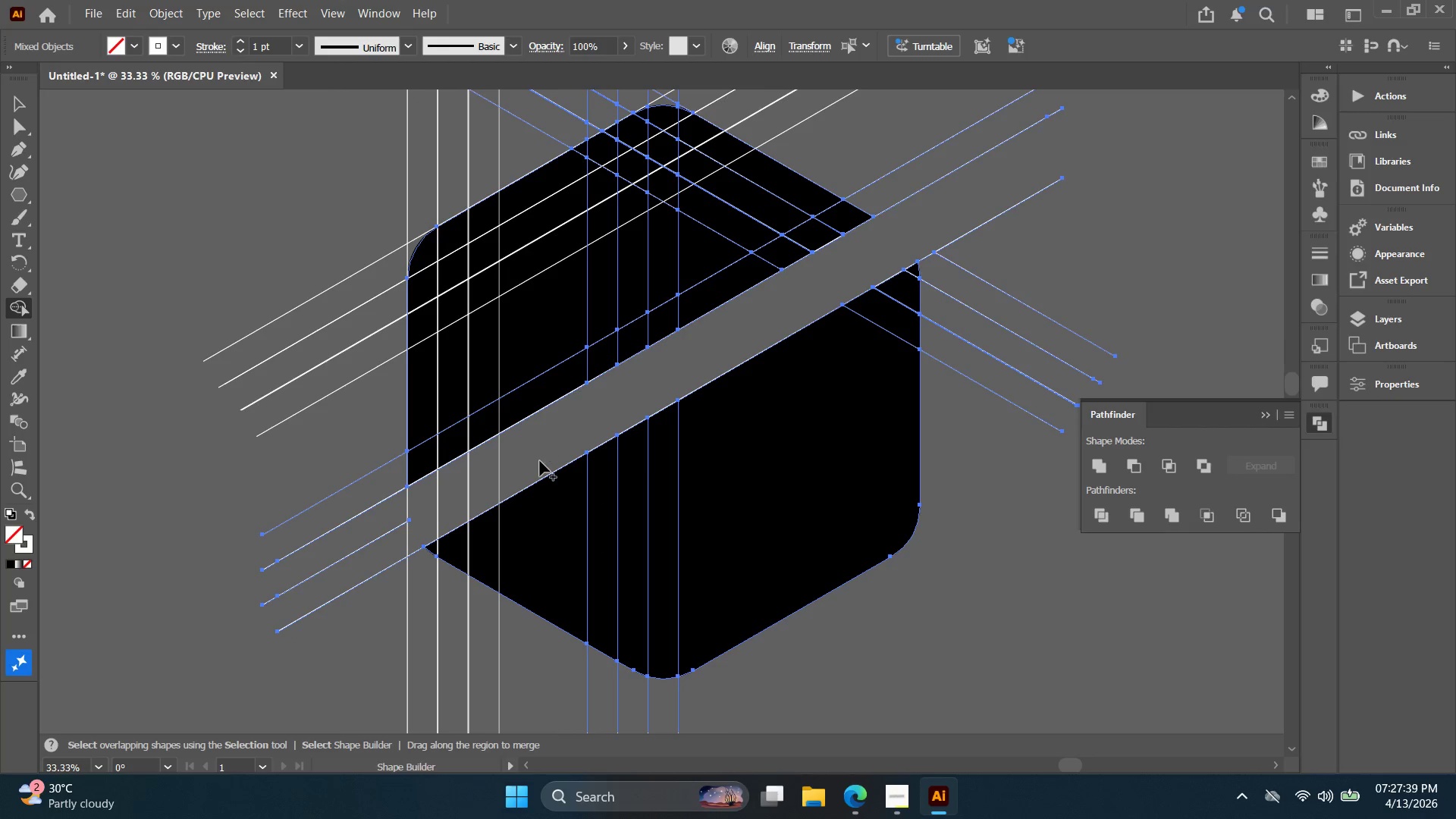 
hold_key(key=AltLeft, duration=5.16)
left_click_drag(start_coordinate=[765, 312], to_coordinate=[366, 523])
 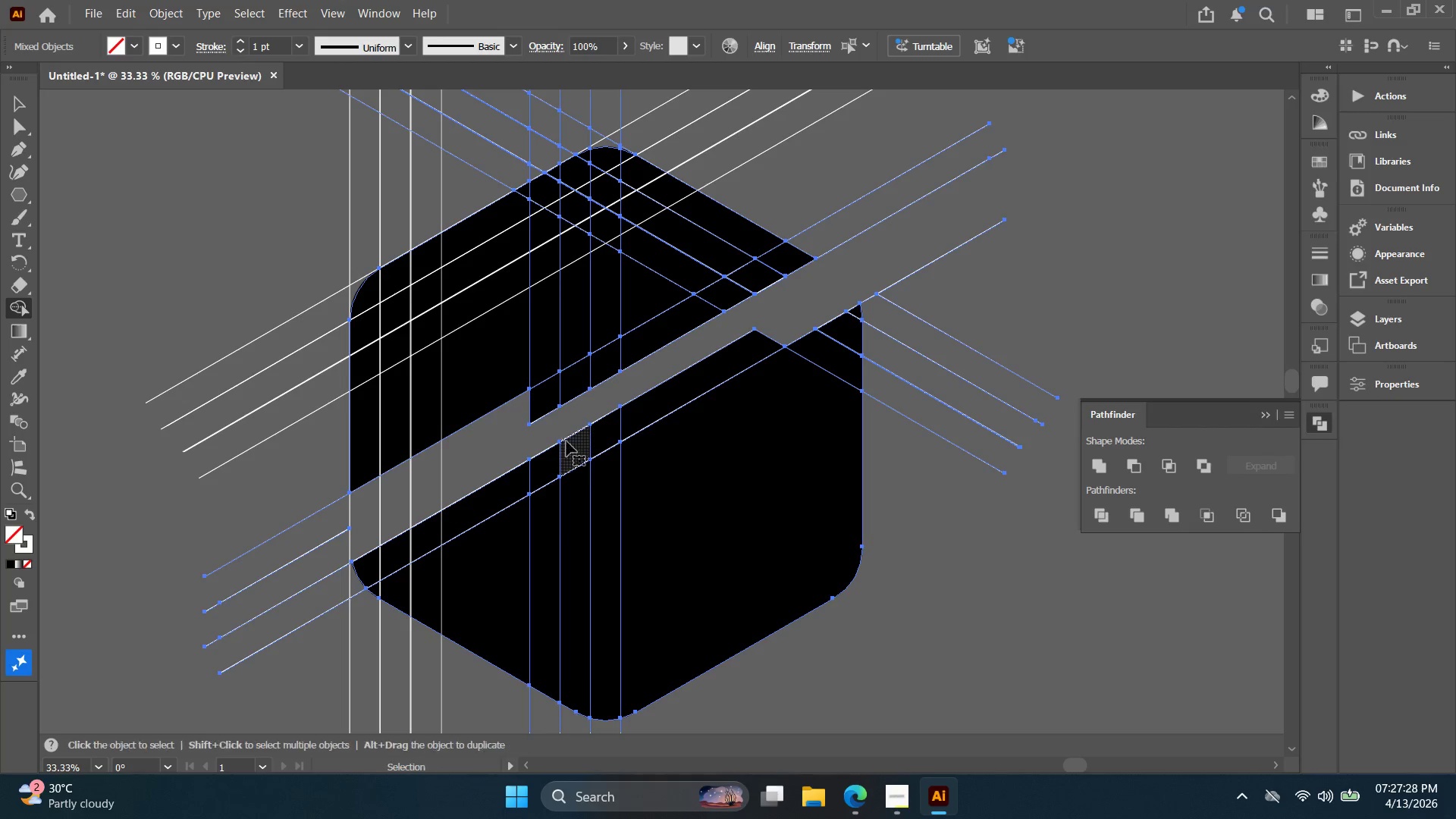 
key(Control+ControlLeft)
 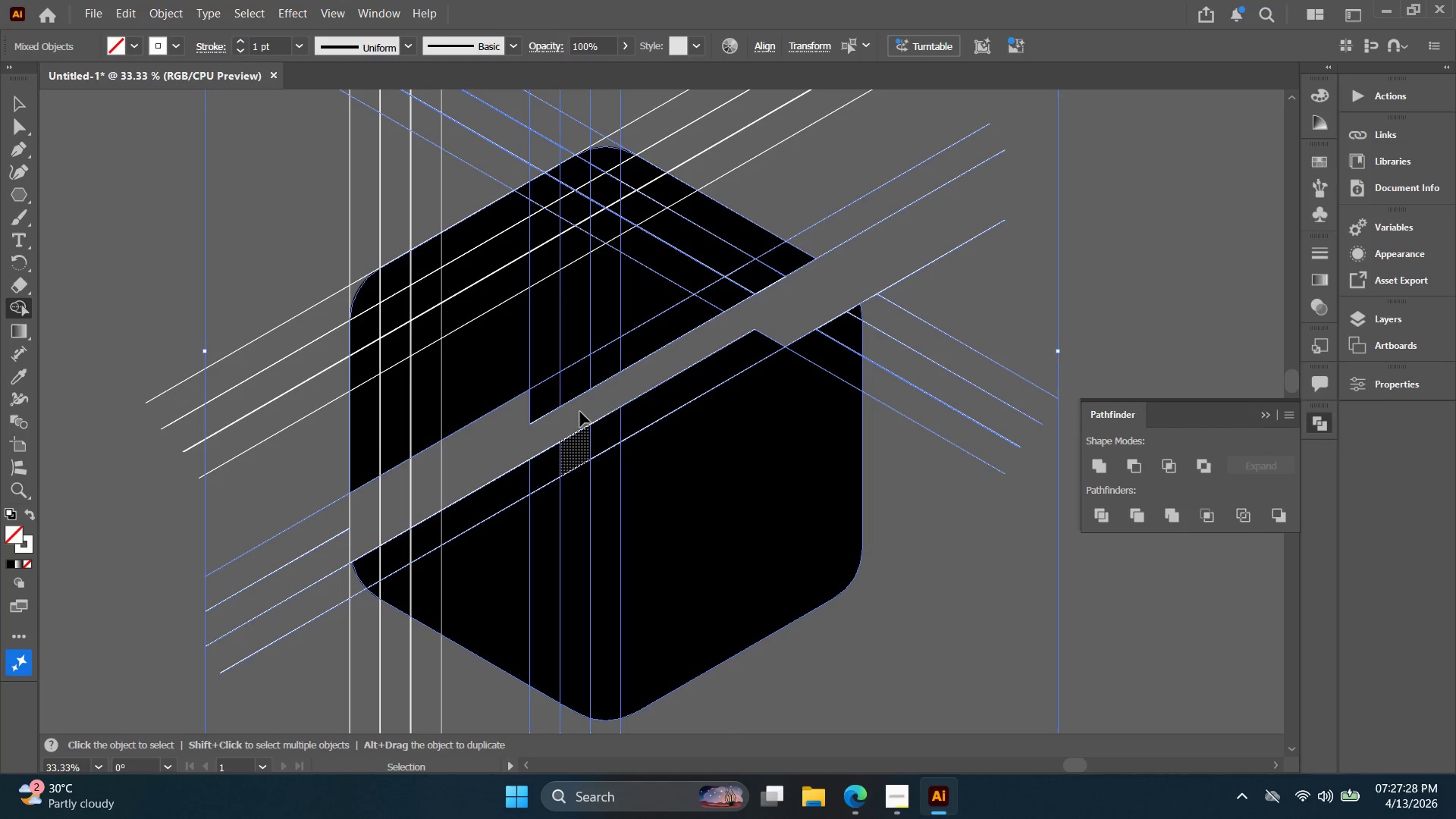 
key(Control+Z)
 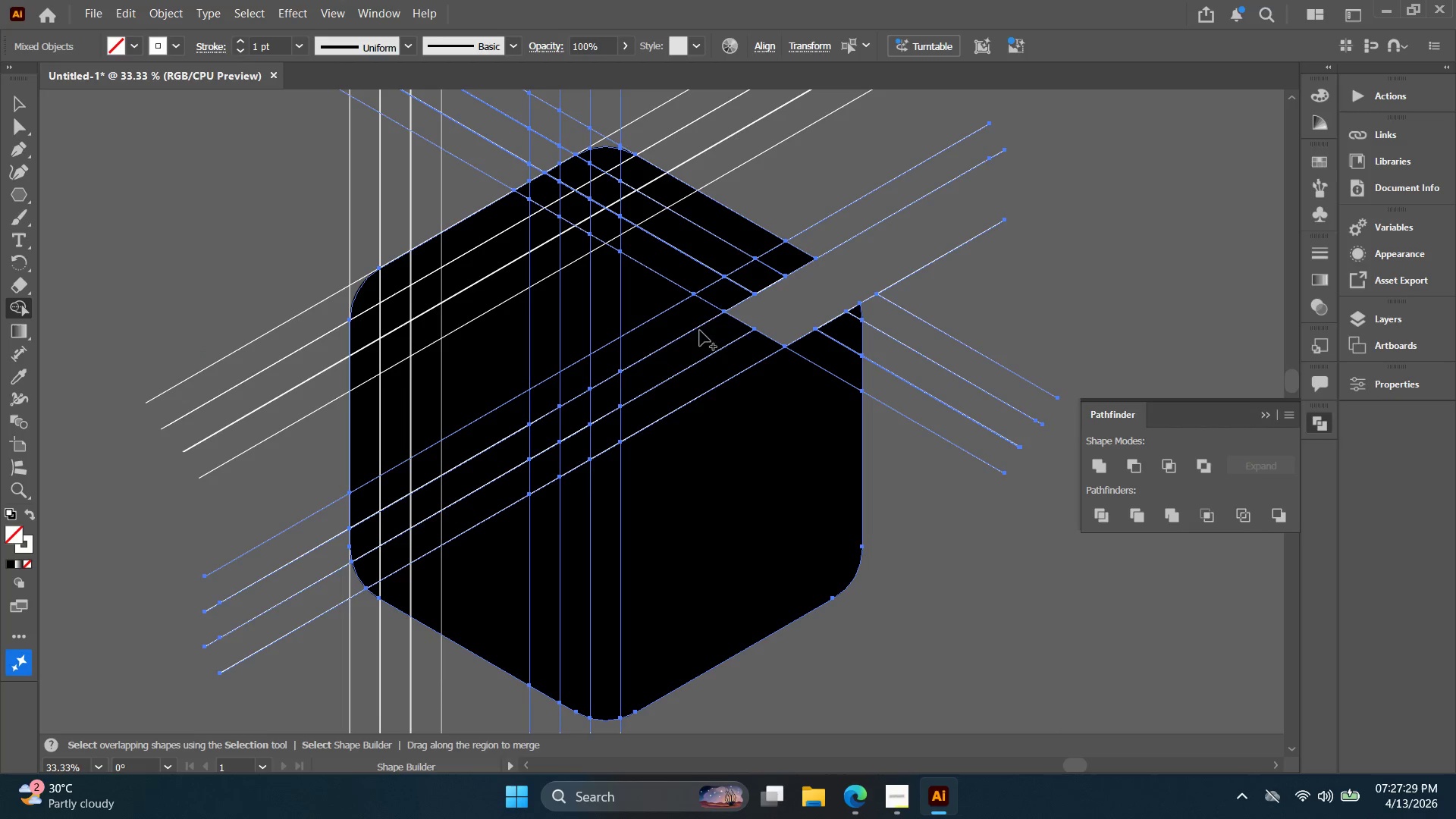 
hold_key(key=AltLeft, duration=7.41)
left_click_drag(start_coordinate=[748, 311], to_coordinate=[638, 409])
 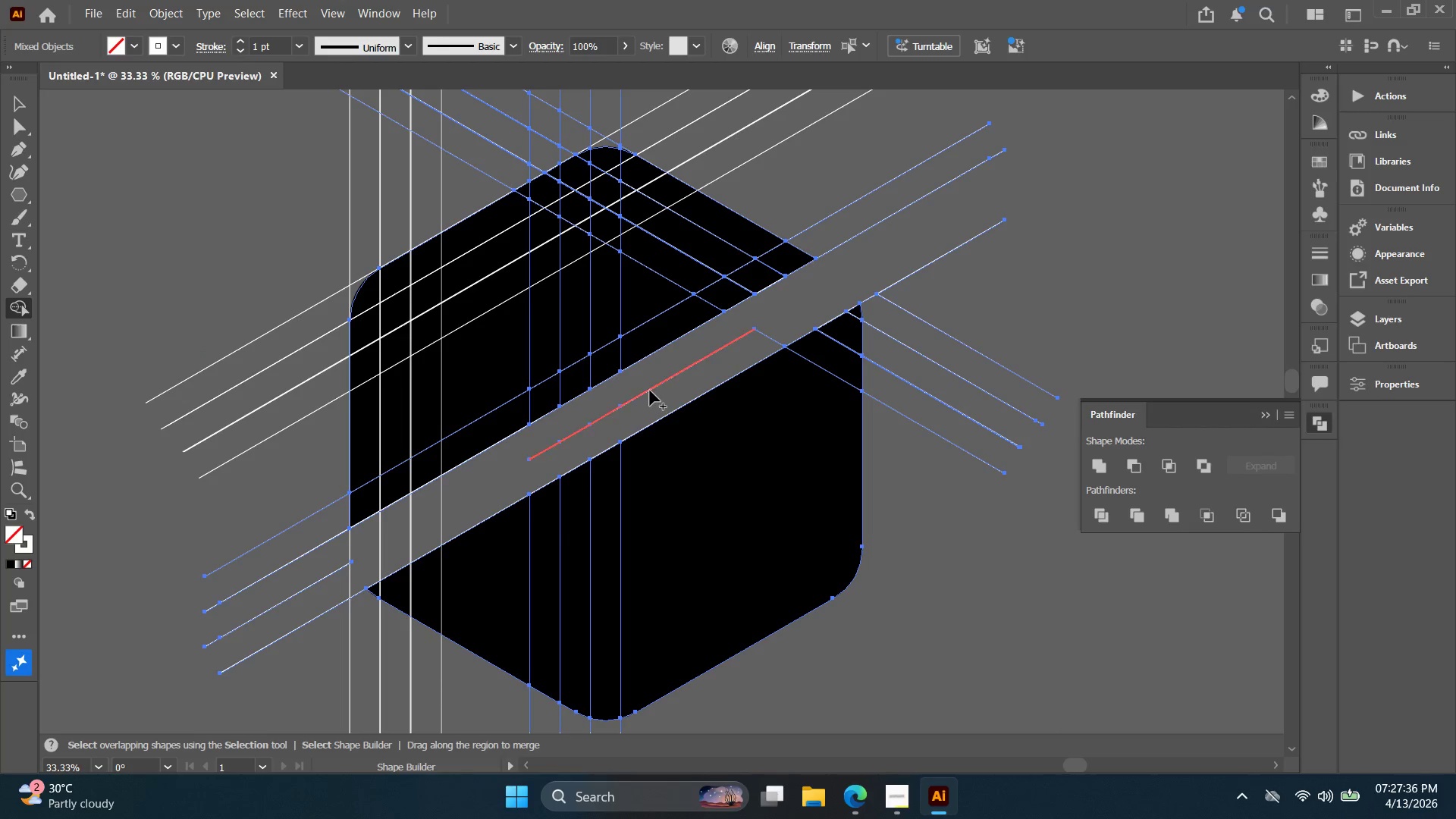 
hold_key(key=AltLeft, duration=1.33)
left_click_drag(start_coordinate=[695, 381], to_coordinate=[684, 361])
 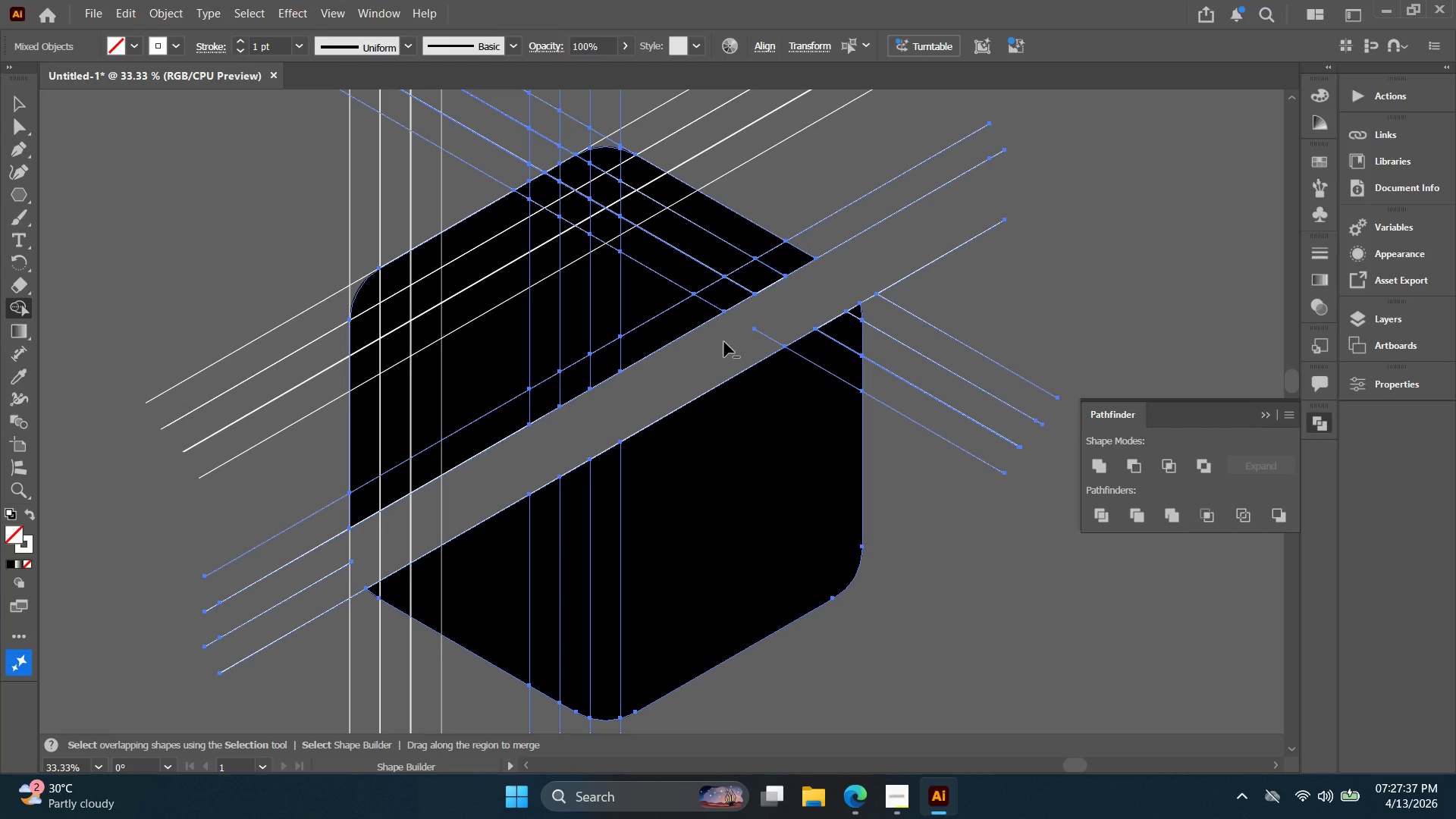 
hold_key(key=AltLeft, duration=1.17)
left_click_drag(start_coordinate=[770, 332], to_coordinate=[751, 347])
 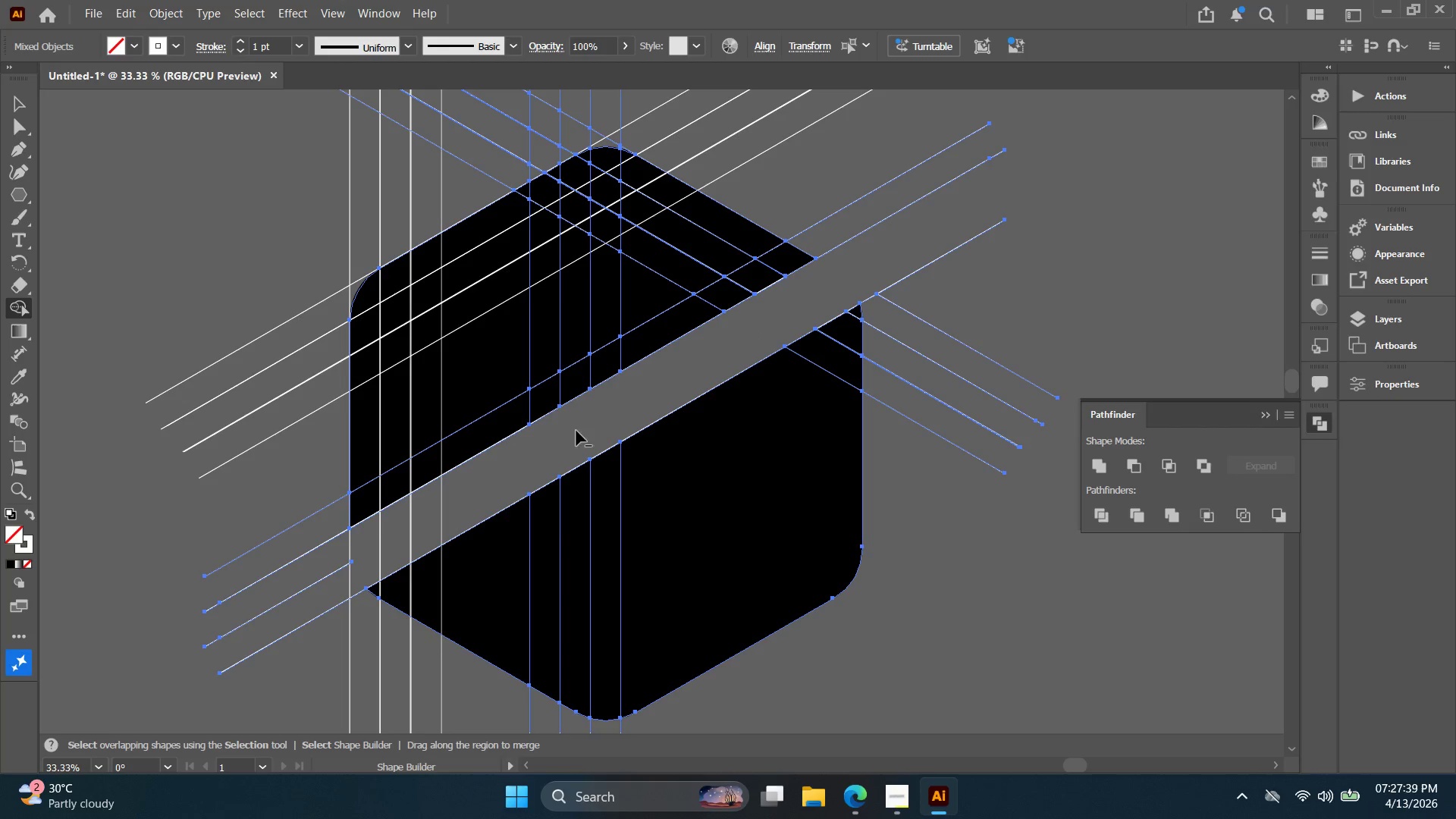 
hold_key(key=Space, duration=0.42)
 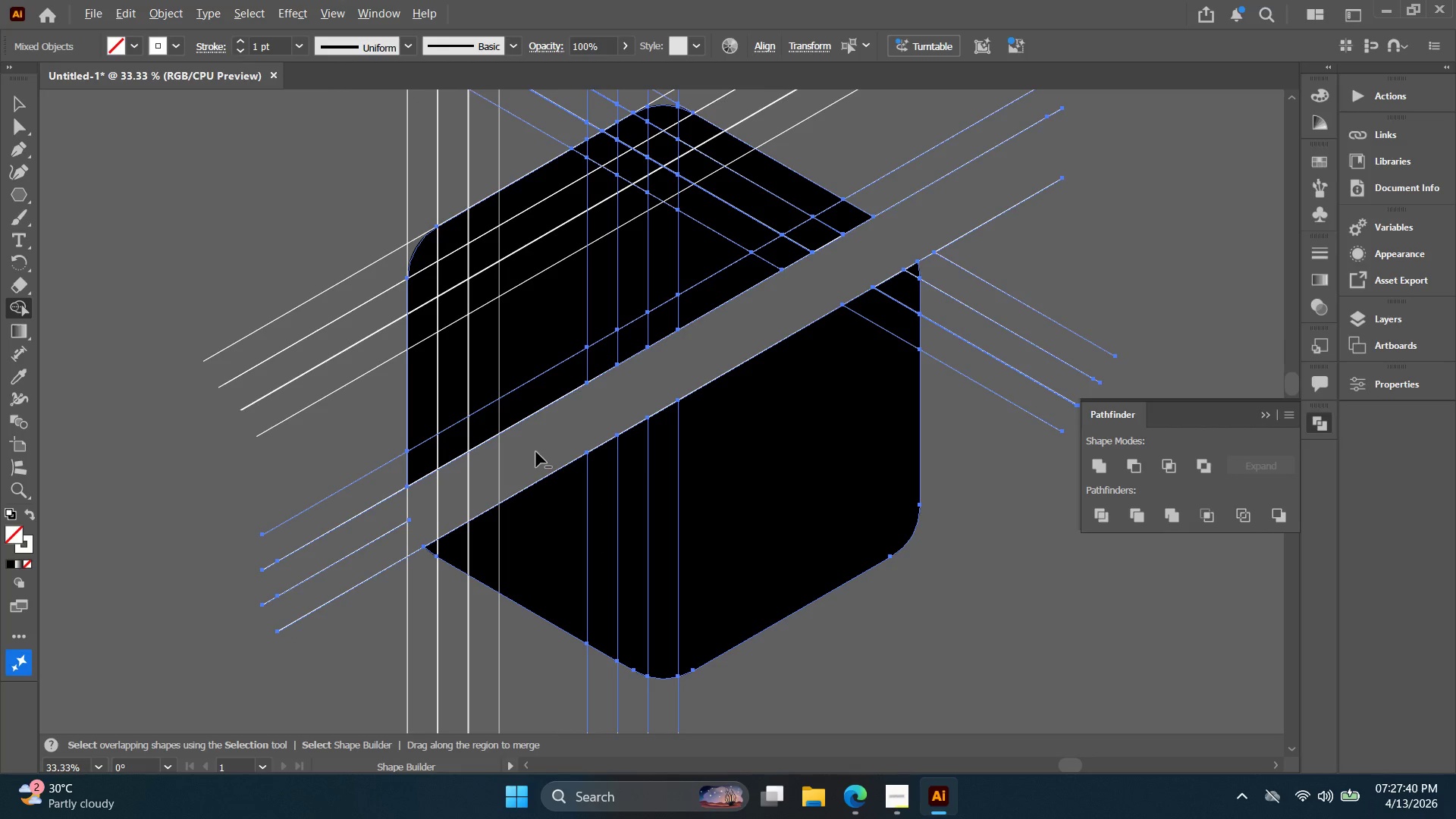 
left_click_drag(start_coordinate=[497, 496], to_coordinate=[555, 453])
 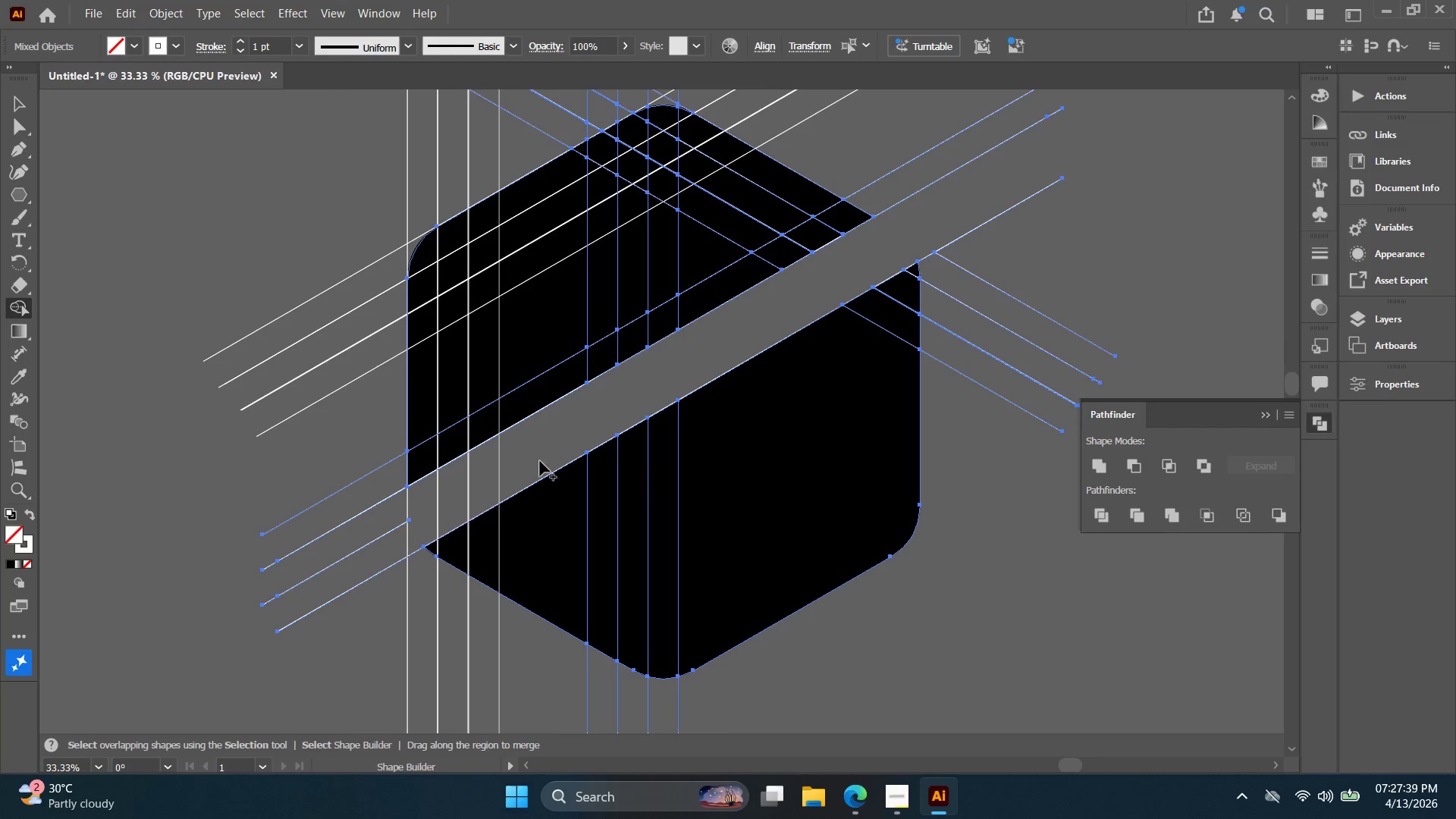 
hold_key(key=AltLeft, duration=2.42)
left_click_drag(start_coordinate=[535, 450], to_coordinate=[400, 523])
 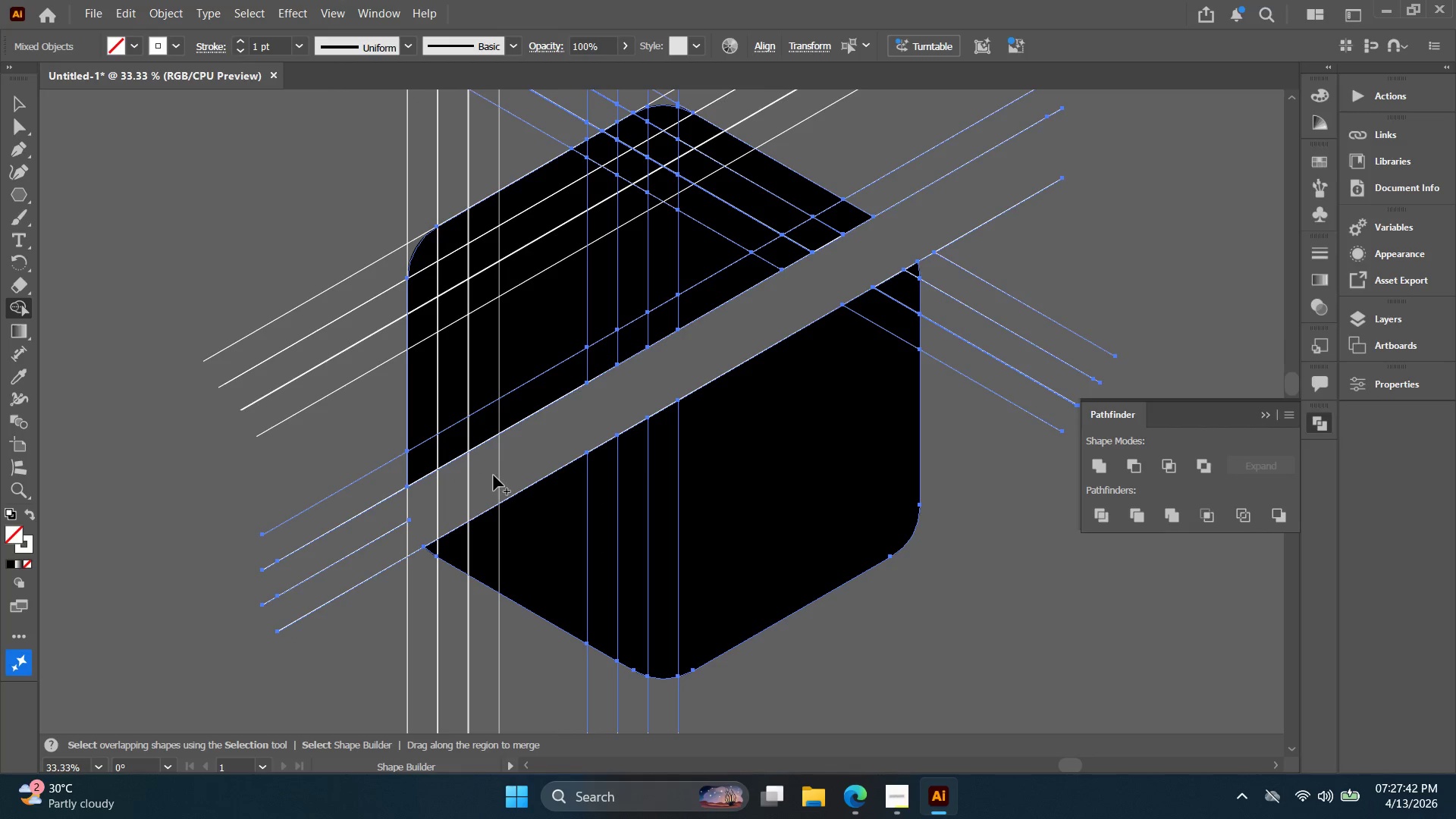 
key(V)
 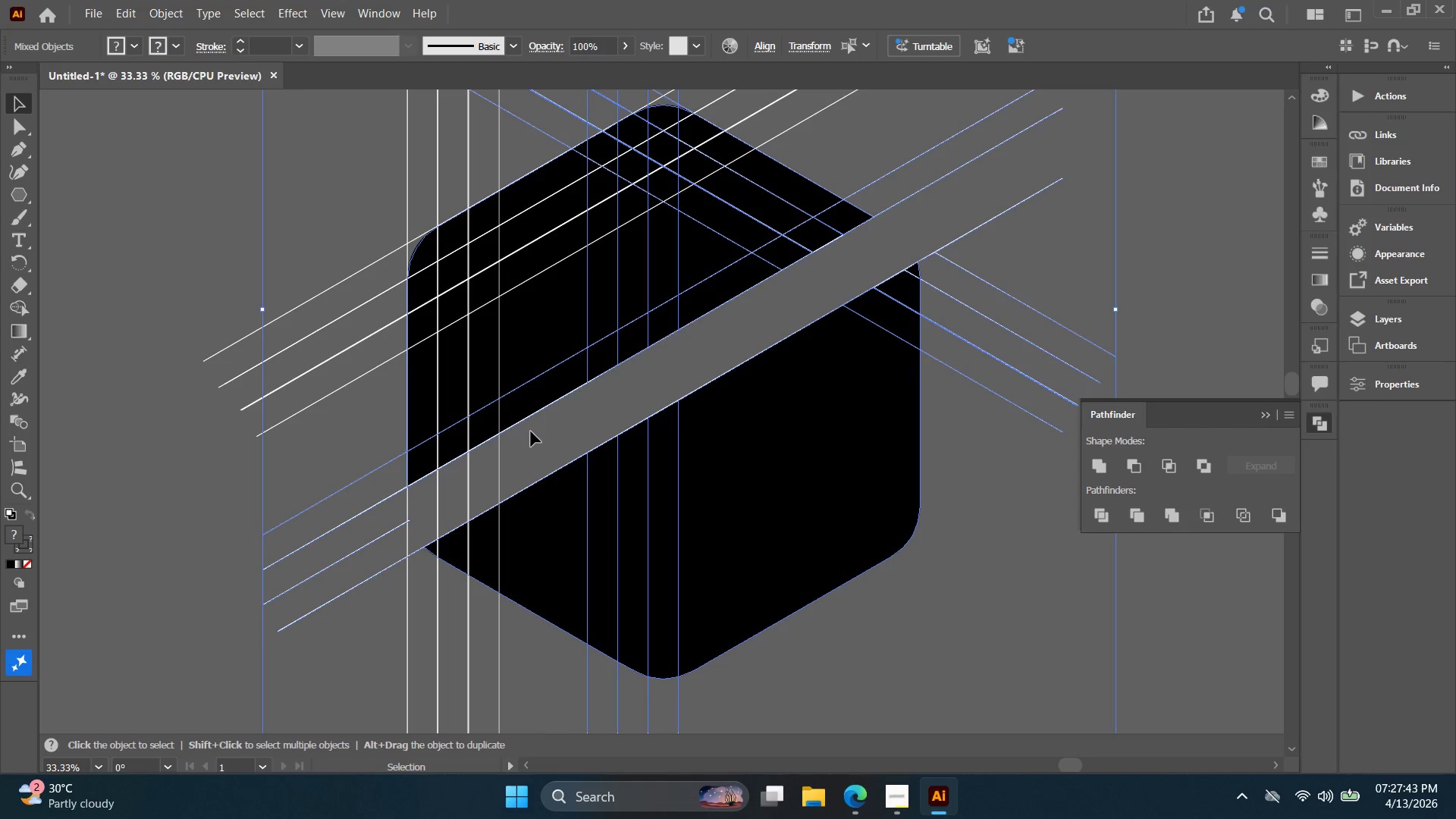 
key(Alt+AltLeft)
 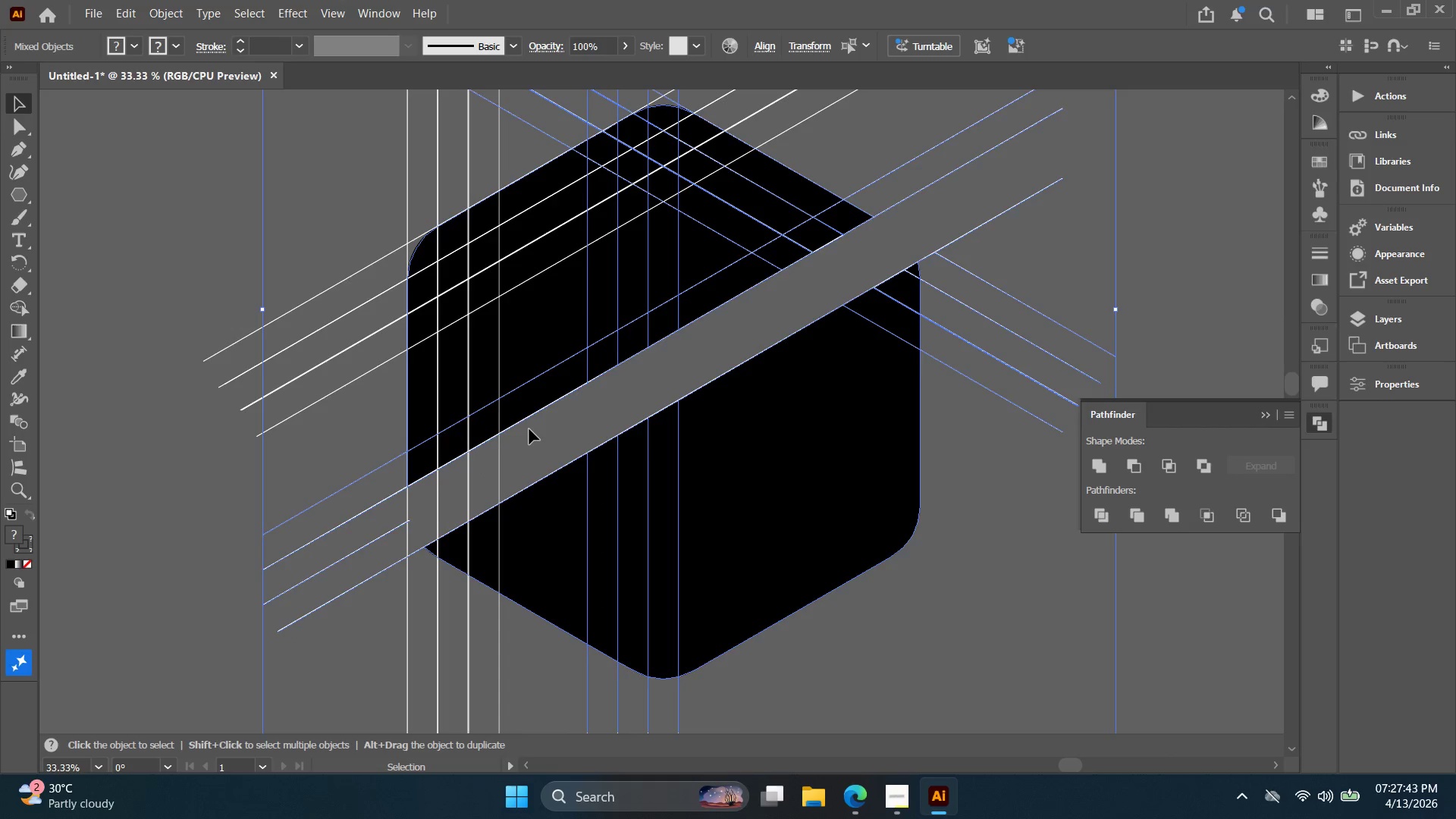 
left_click_drag(start_coordinate=[761, 497], to_coordinate=[334, 318])
 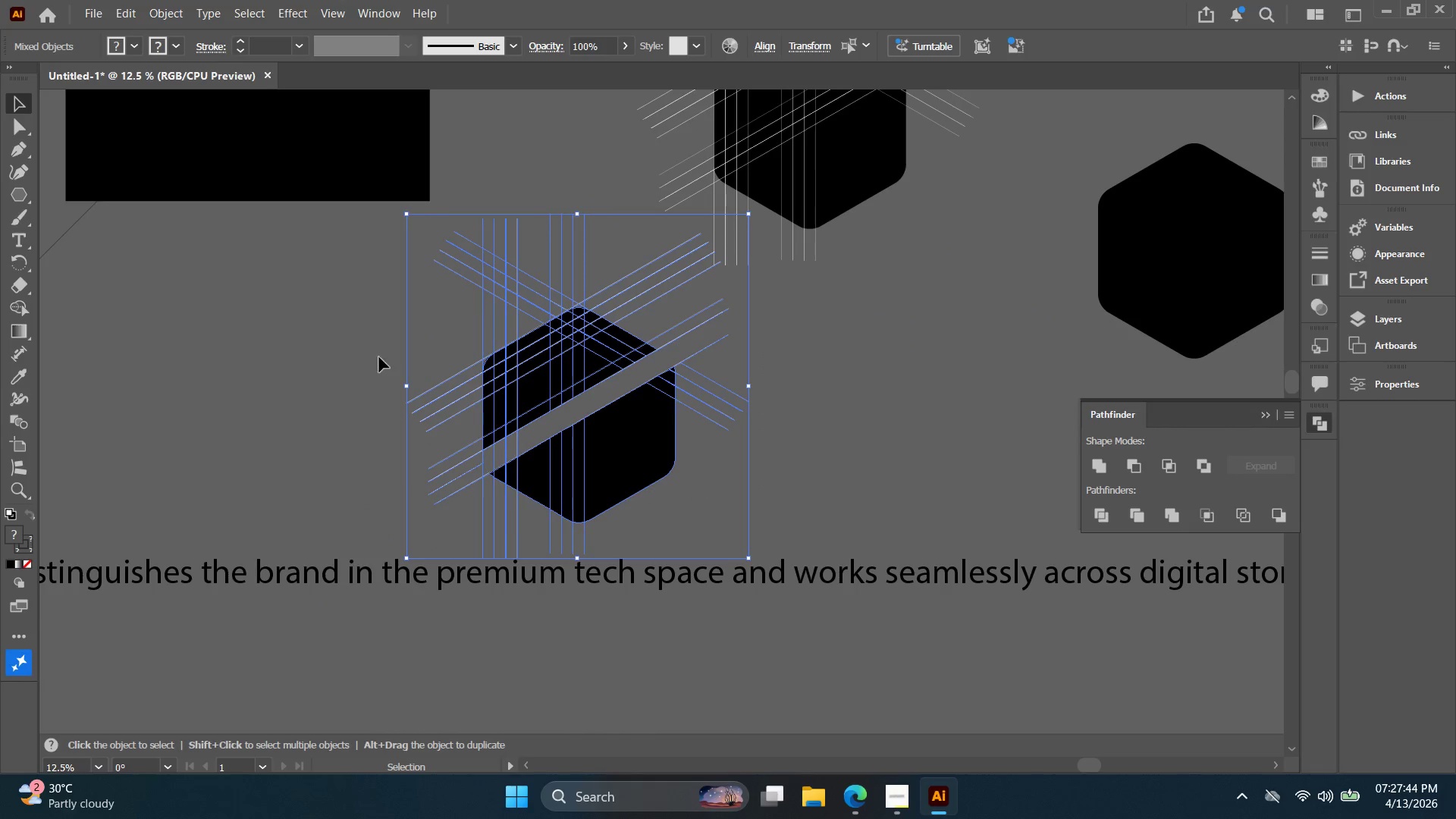 
scroll: coordinate [529, 429], scroll_direction: down, amount: 3.0
 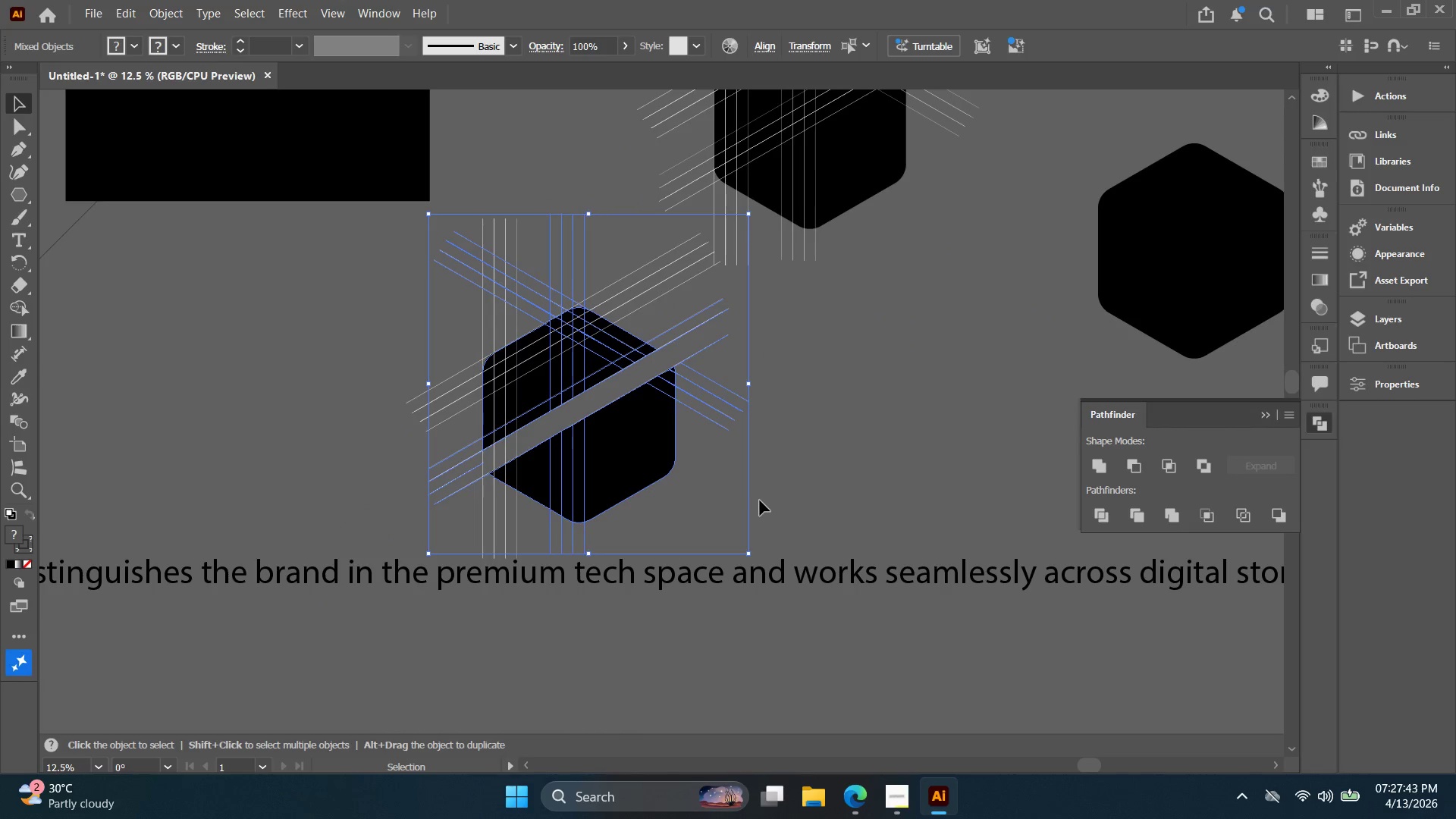 
key(Alt+AltLeft)
 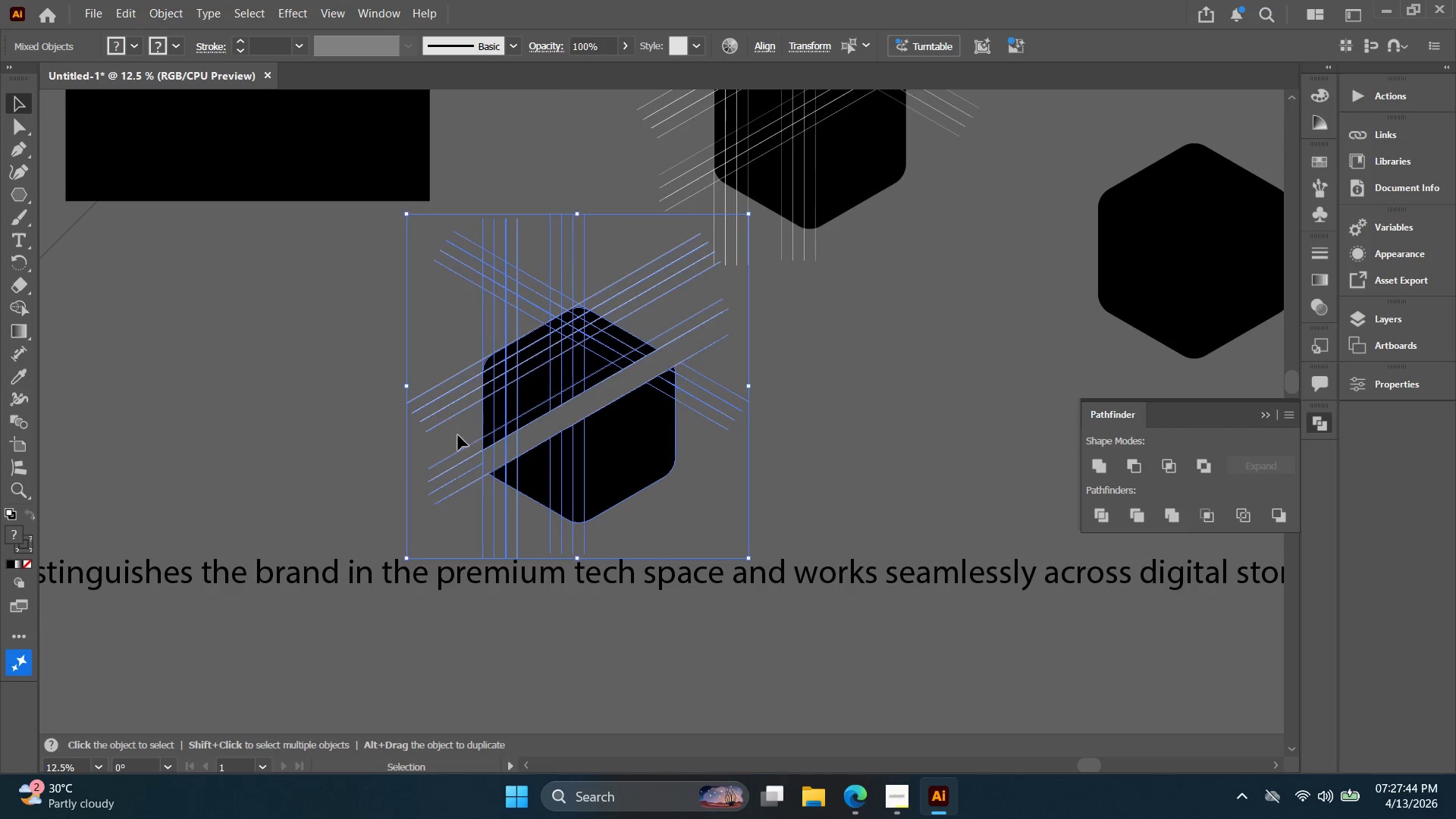 
scroll: coordinate [462, 438], scroll_direction: up, amount: 3.0
 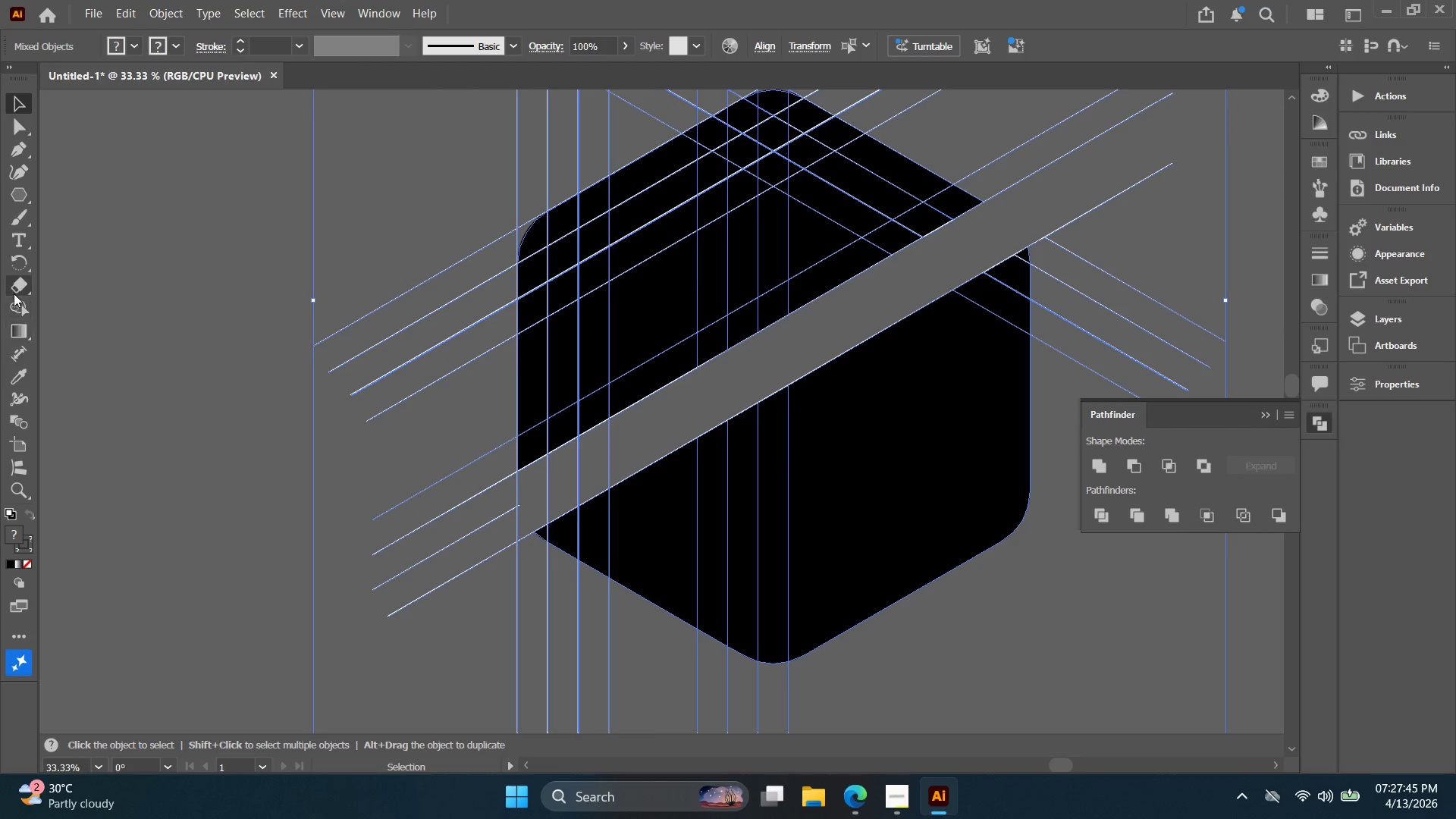 
left_click([20, 304])
 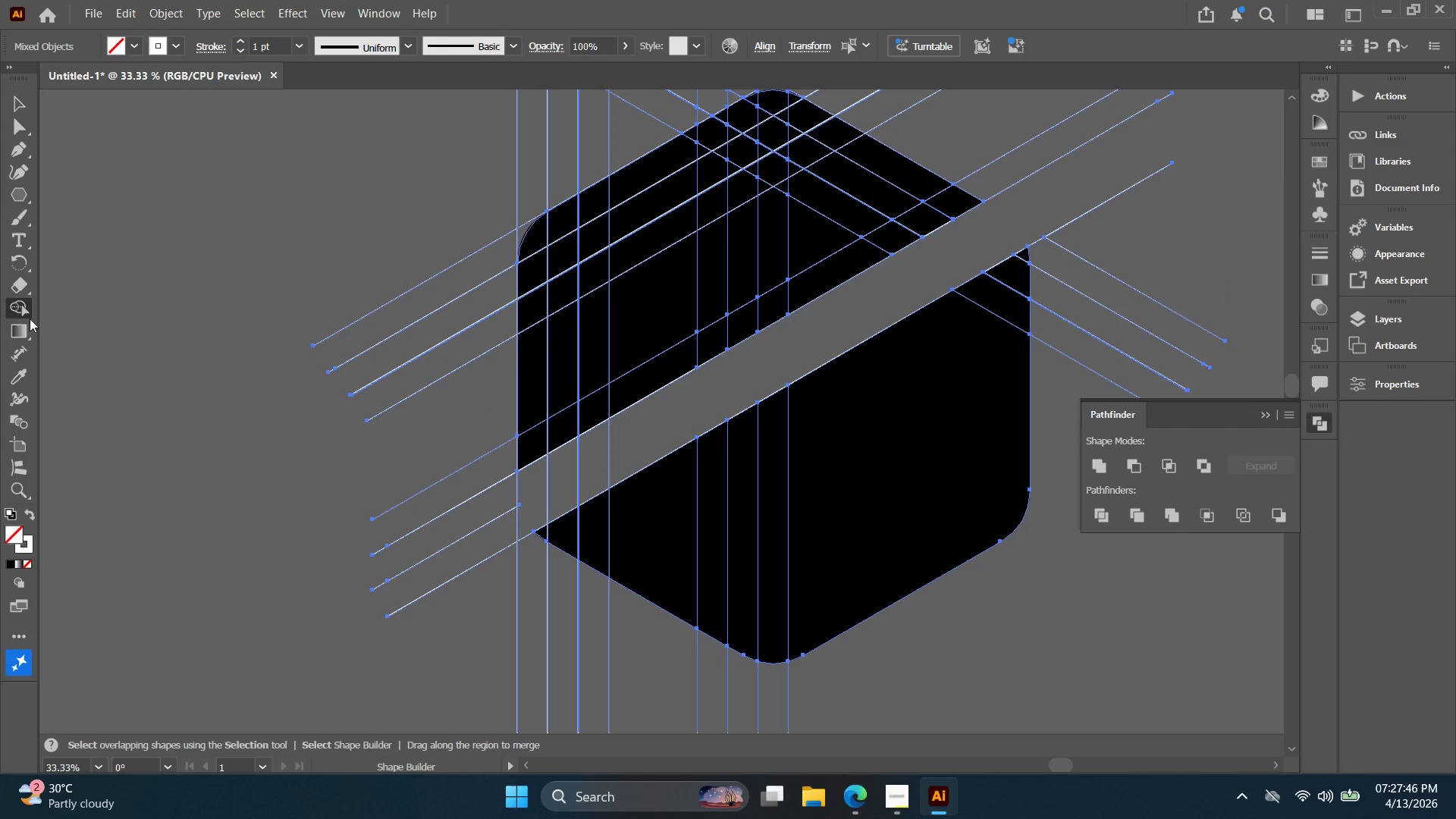 
hold_key(key=AltLeft, duration=4.95)
left_click_drag(start_coordinate=[607, 428], to_coordinate=[286, 522])
 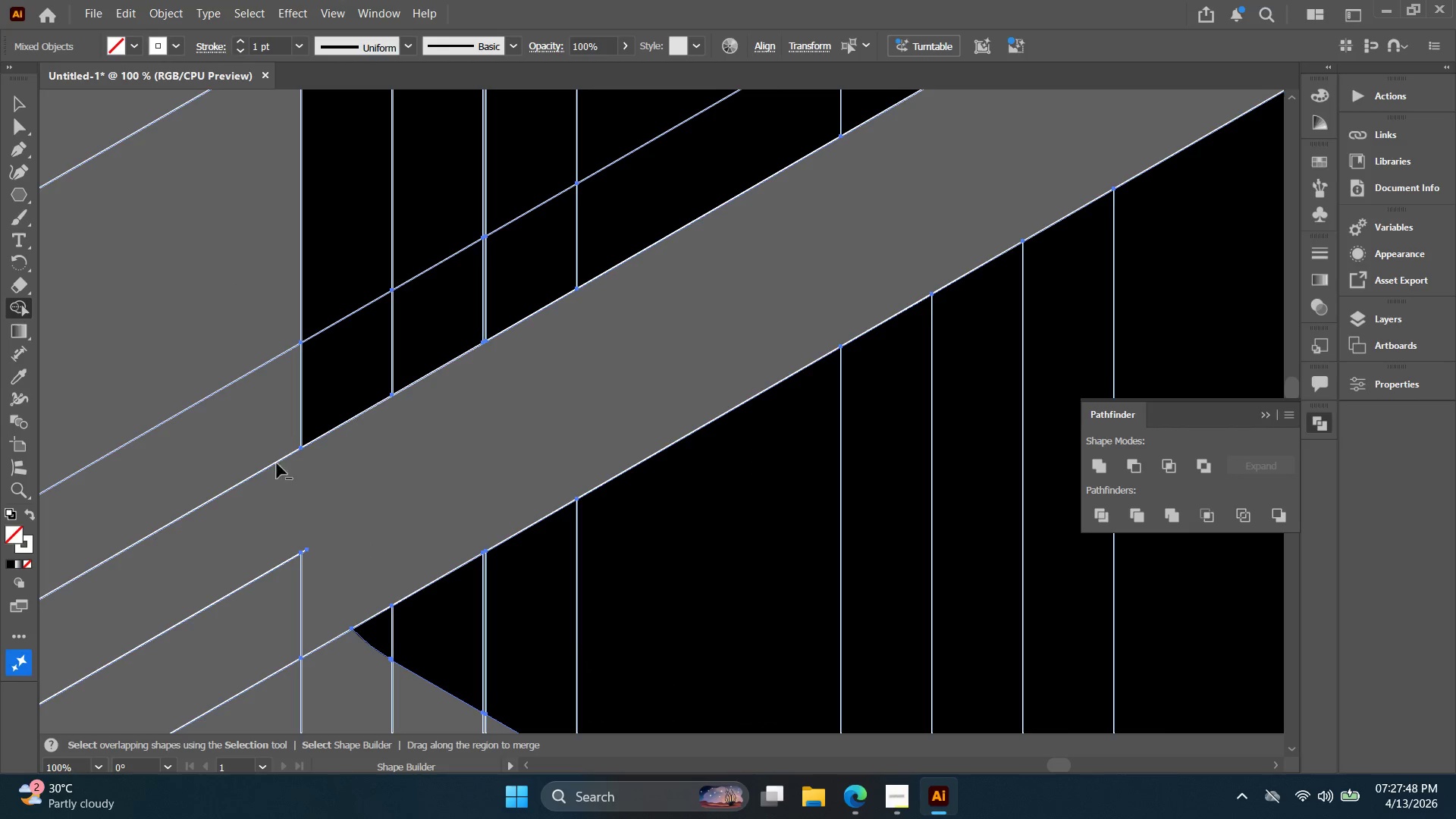 
scroll: coordinate [625, 483], scroll_direction: up, amount: 3.0
 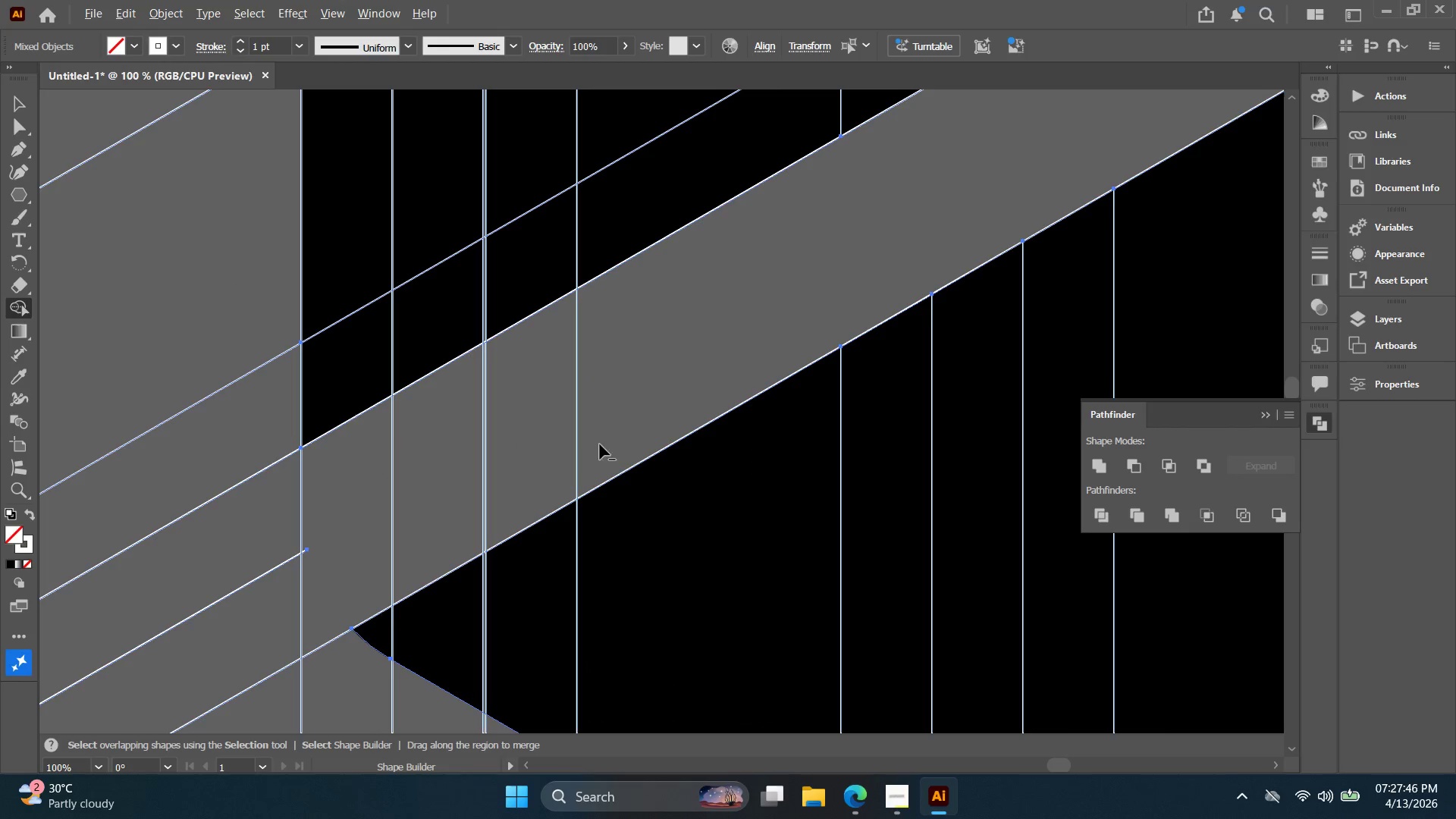 
left_click_drag(start_coordinate=[266, 451], to_coordinate=[283, 522])
 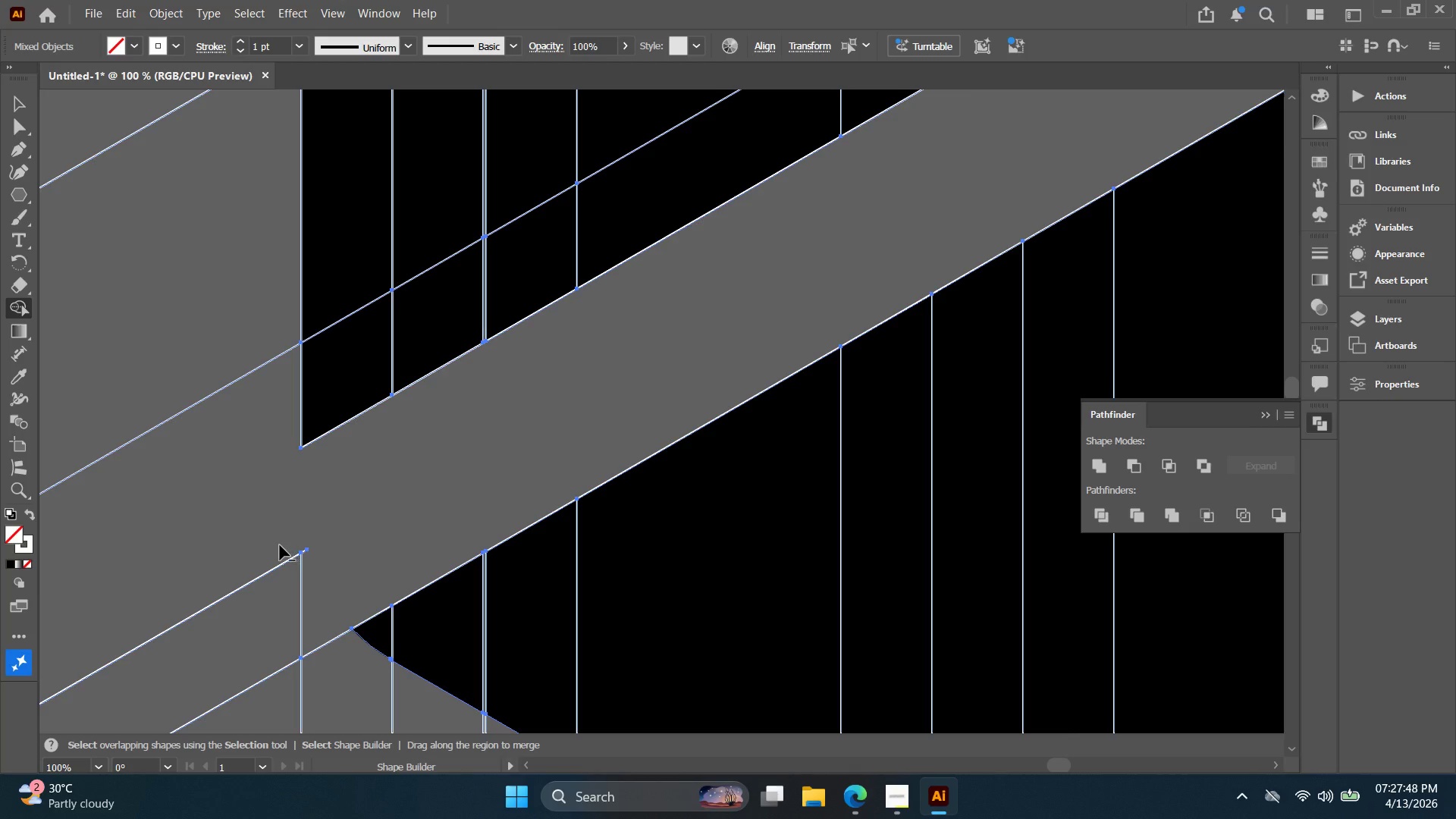 
left_click_drag(start_coordinate=[276, 543], to_coordinate=[288, 607])
 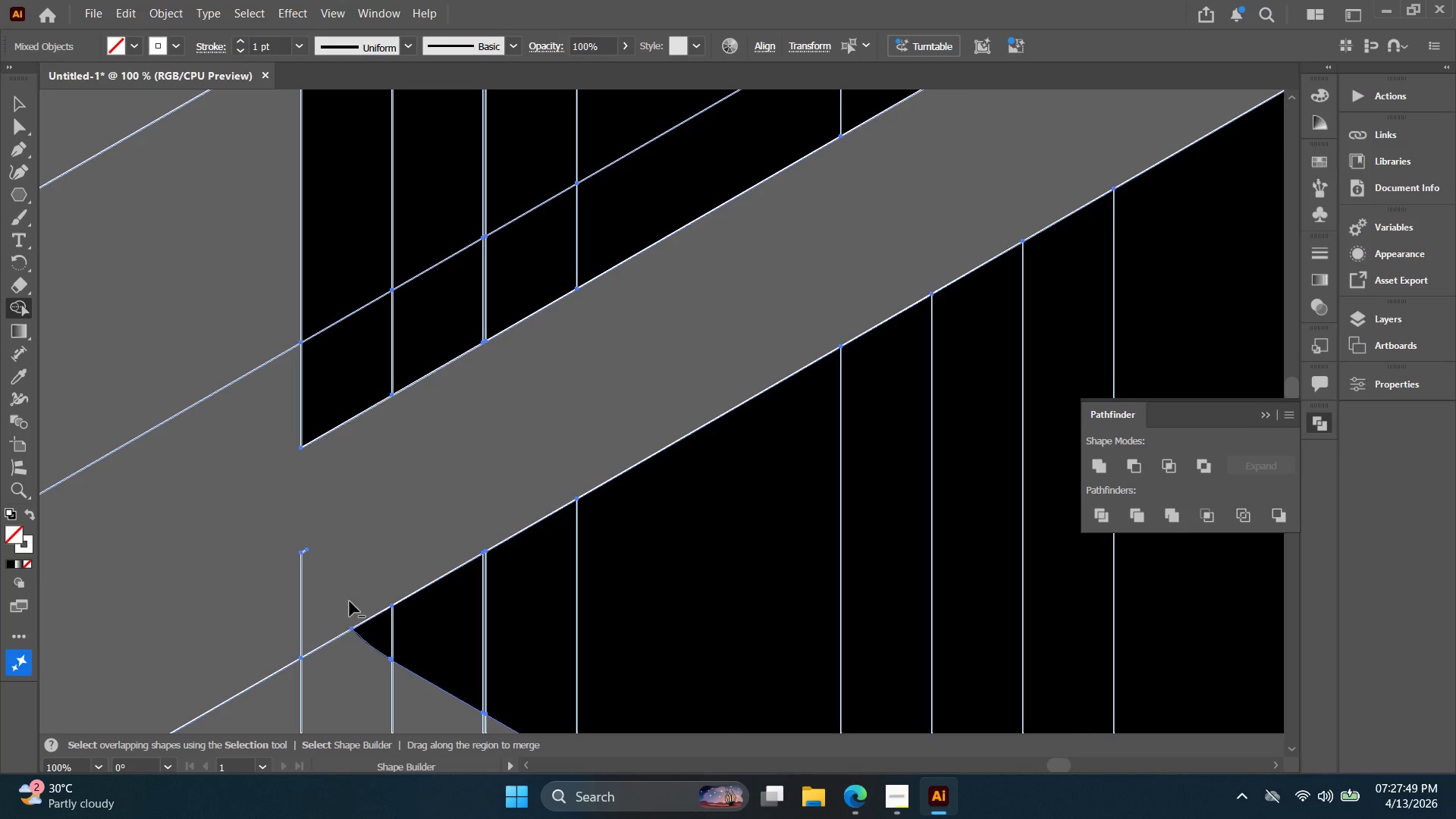 
left_click_drag(start_coordinate=[342, 601], to_coordinate=[257, 595])
 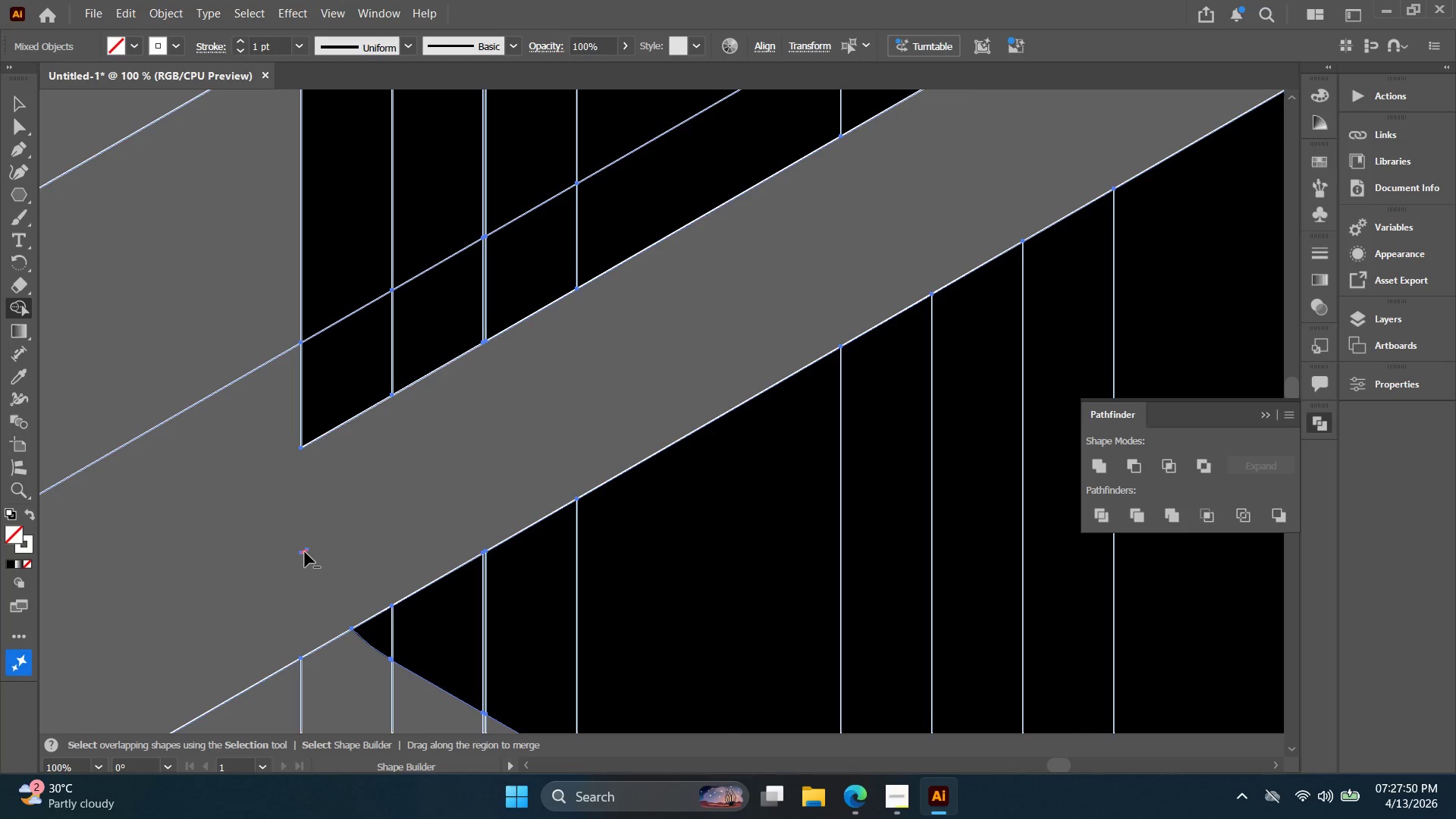 
left_click([304, 551])
 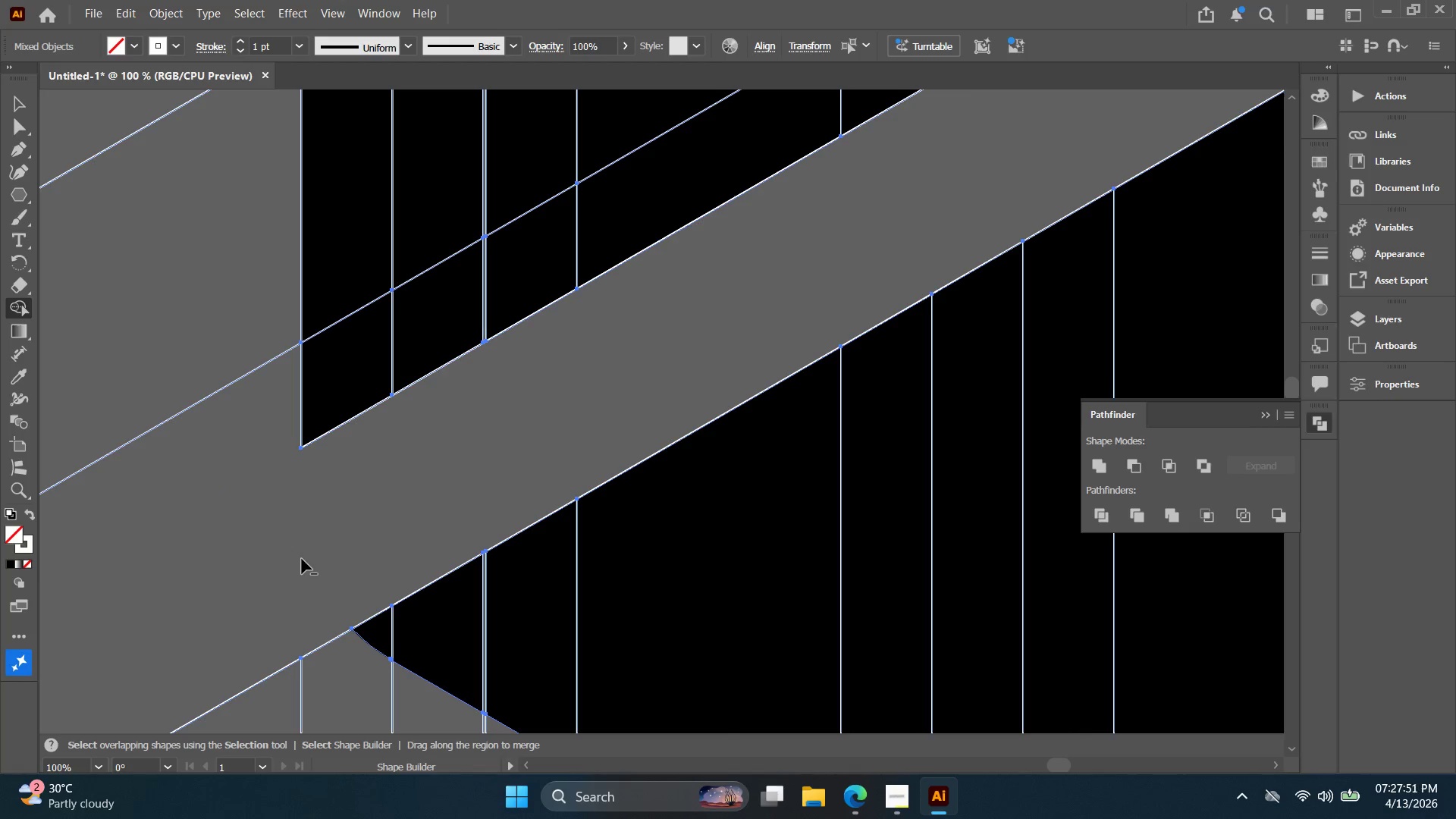 
hold_key(key=Space, duration=0.34)
 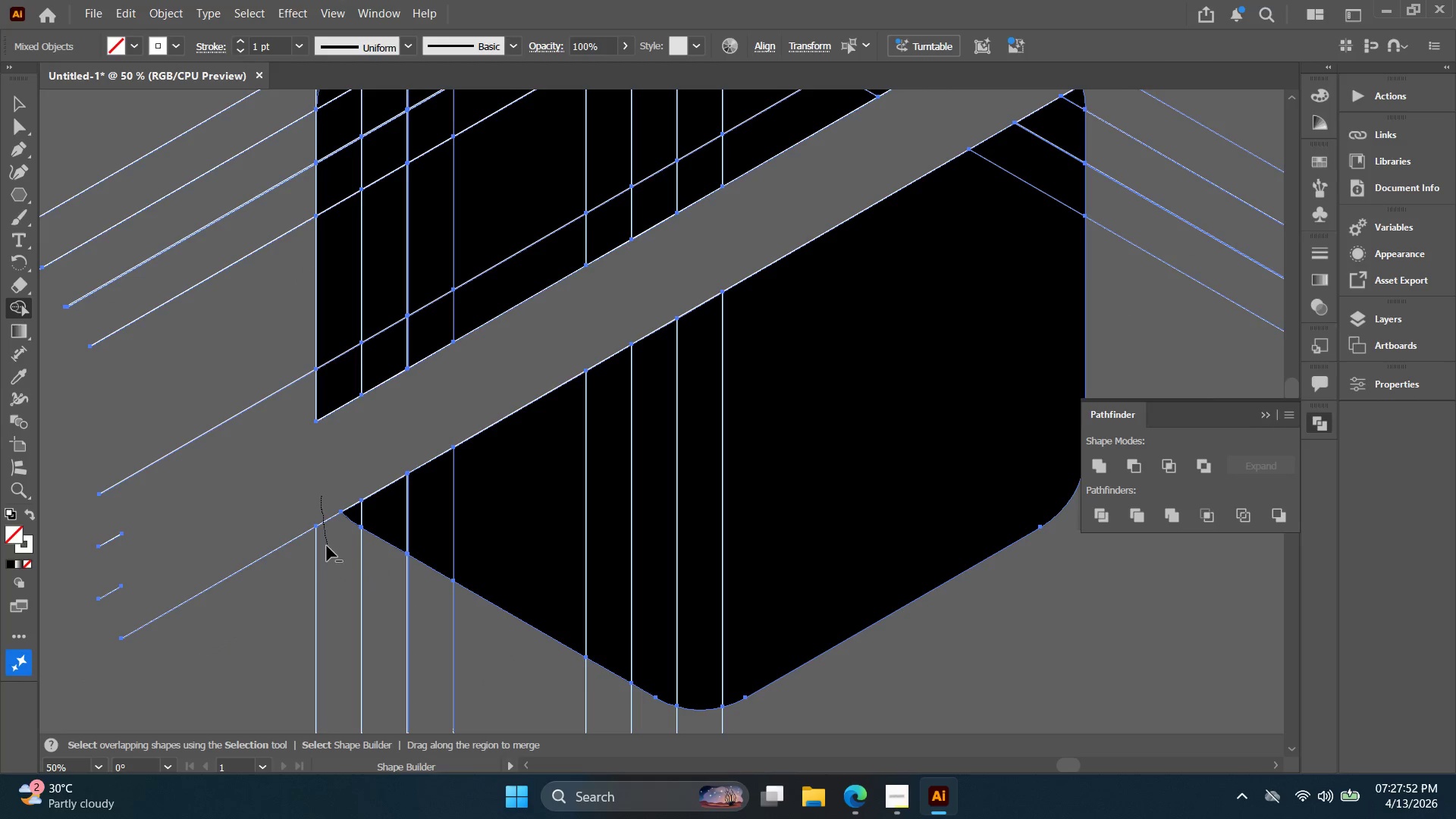 
left_click_drag(start_coordinate=[303, 560], to_coordinate=[319, 480])
 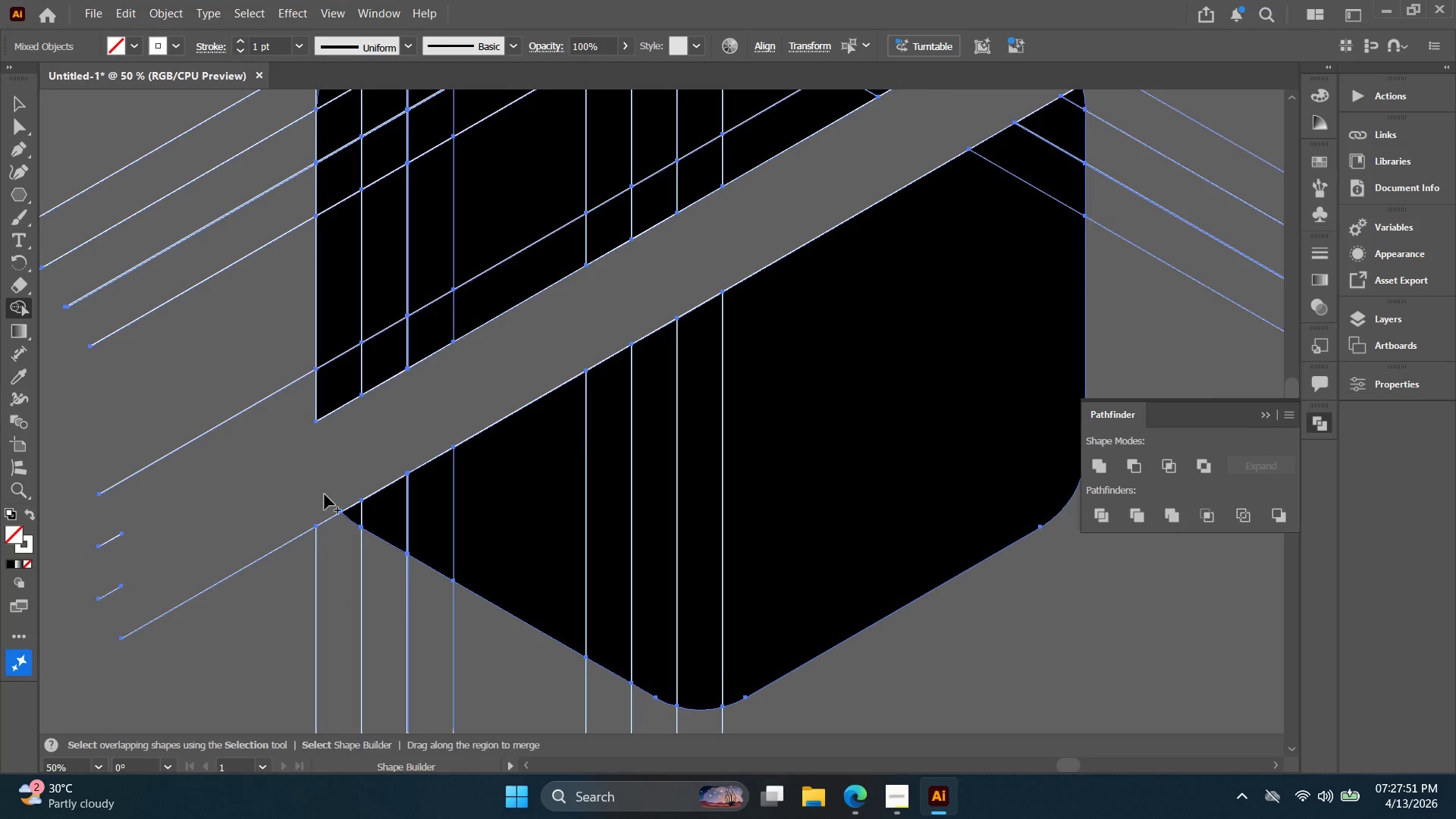 
scroll: coordinate [298, 556], scroll_direction: down, amount: 2.0
 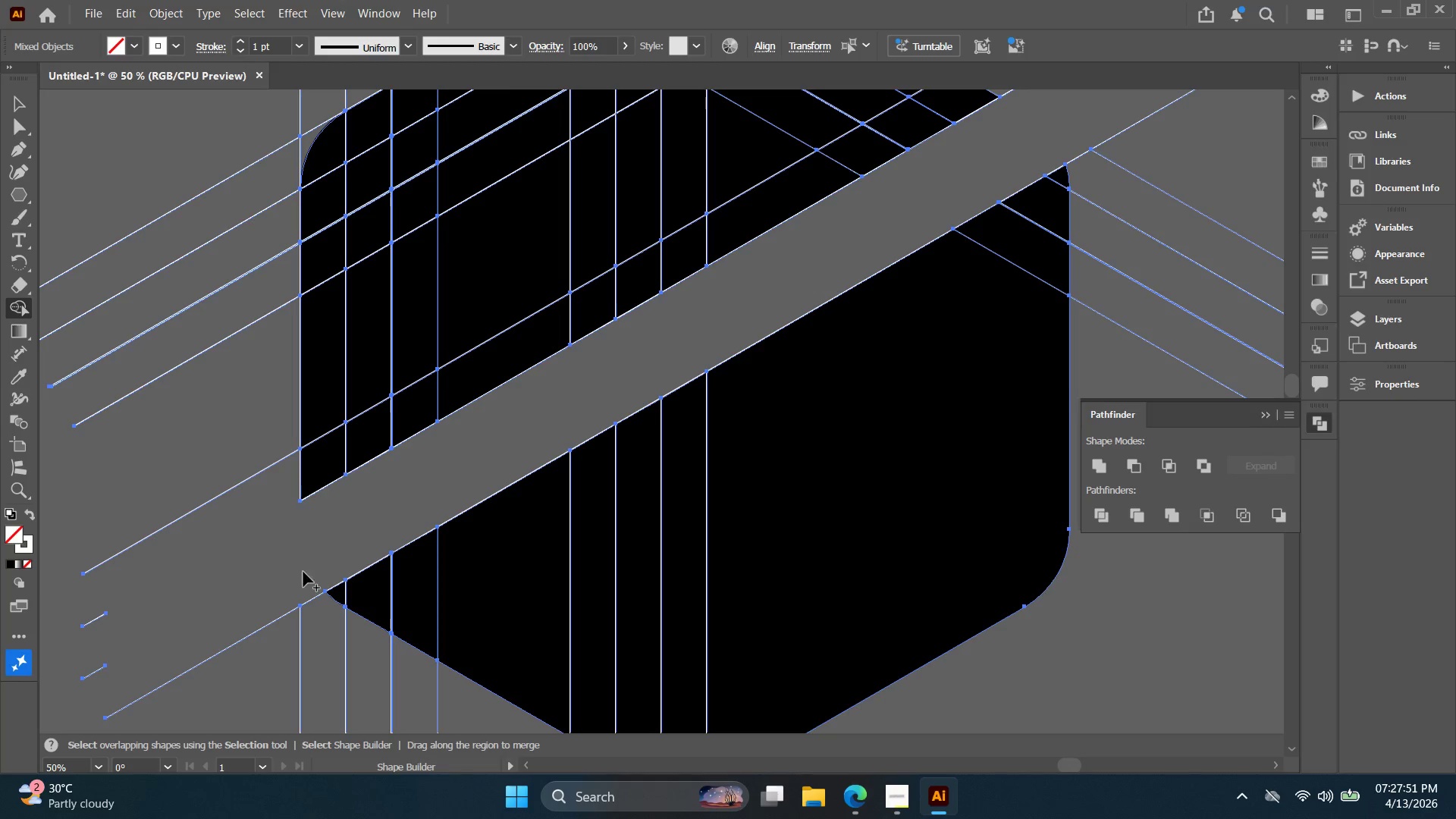 
hold_key(key=AltLeft, duration=3.64)
left_click_drag(start_coordinate=[322, 496], to_coordinate=[328, 551])
 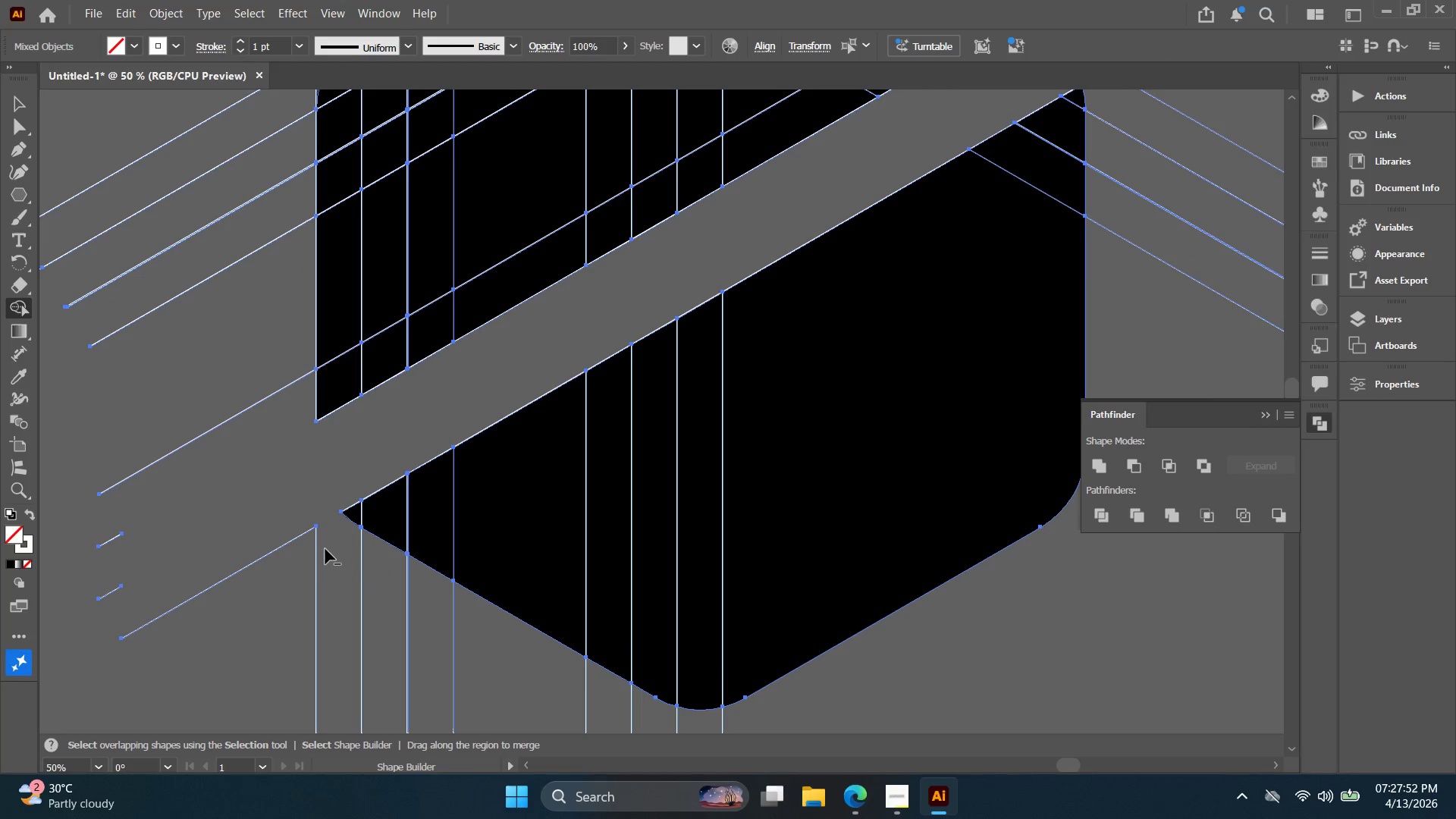 
left_click_drag(start_coordinate=[325, 549], to_coordinate=[287, 544])
 